 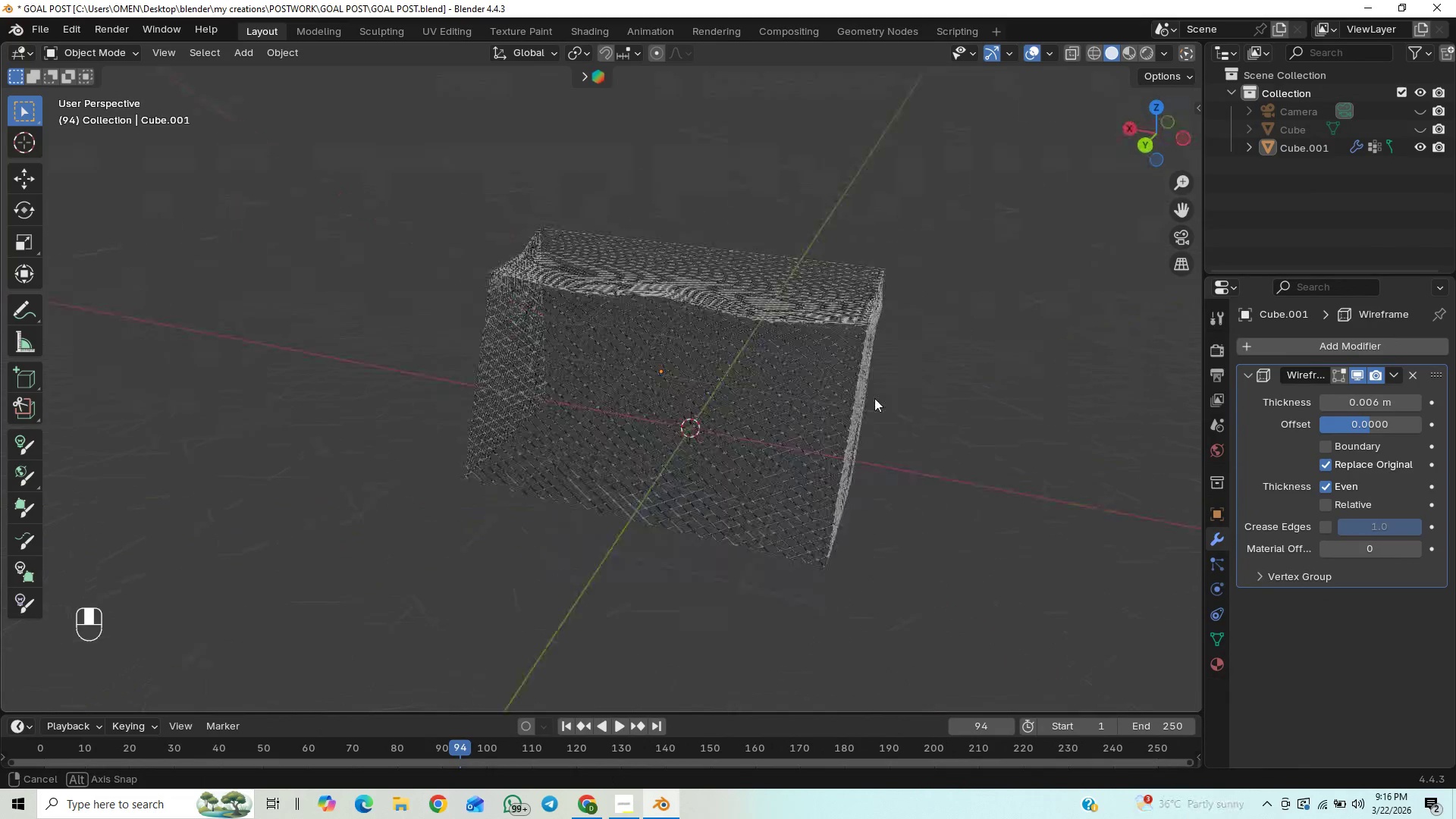 
scroll: coordinate [817, 431], scroll_direction: up, amount: 4.0
 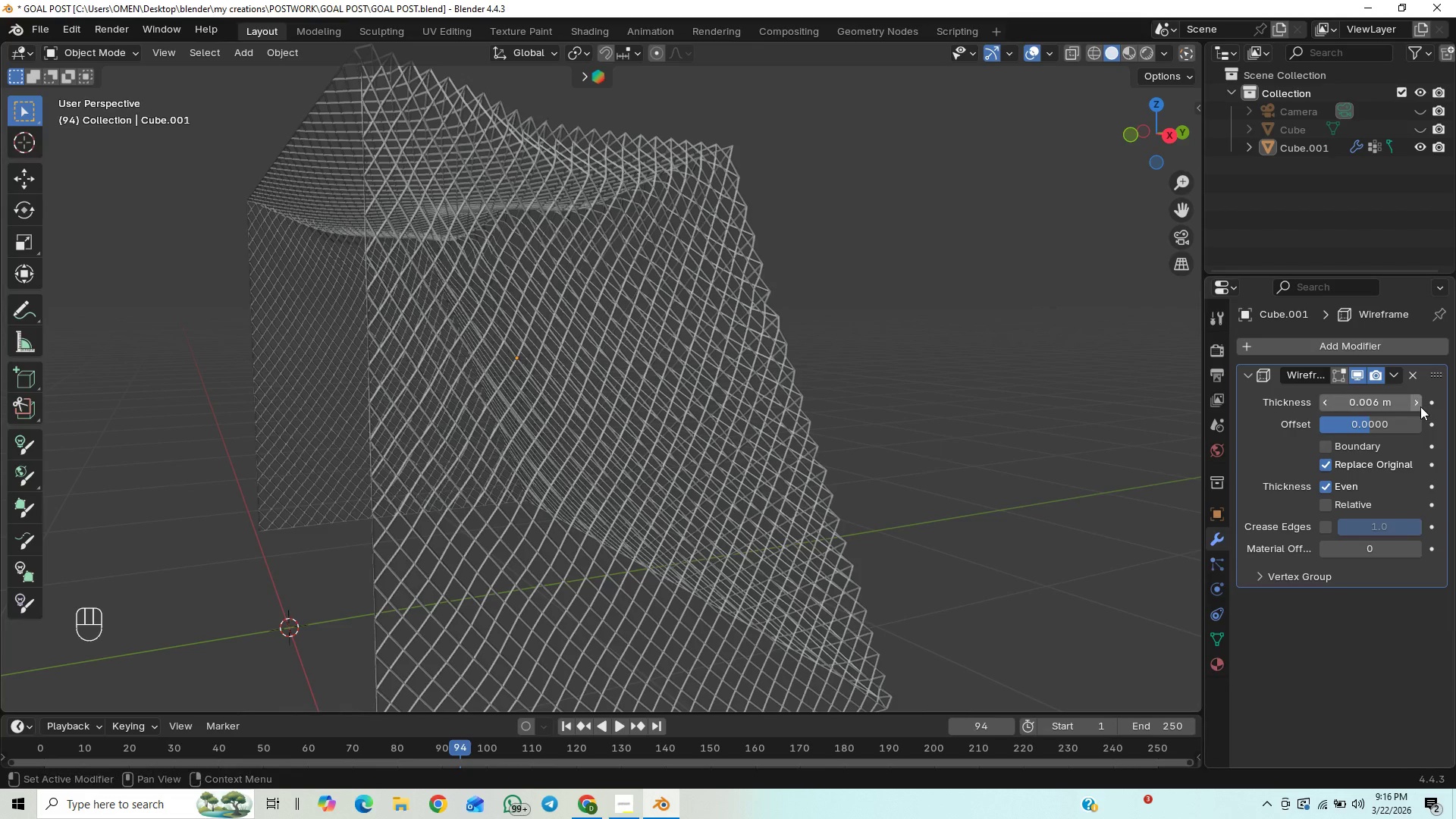 
double_click([1420, 406])
 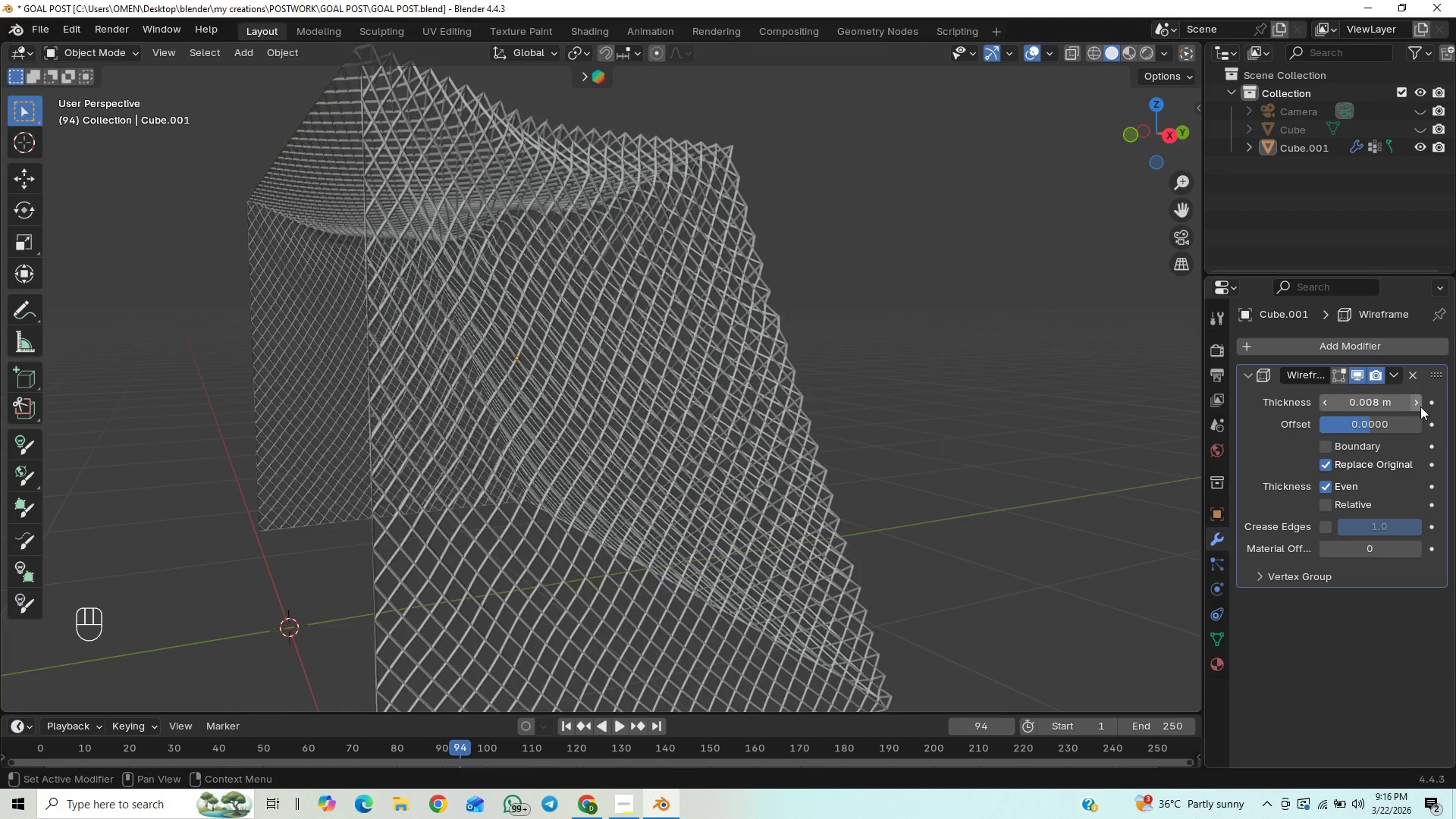 
left_click([1420, 406])
 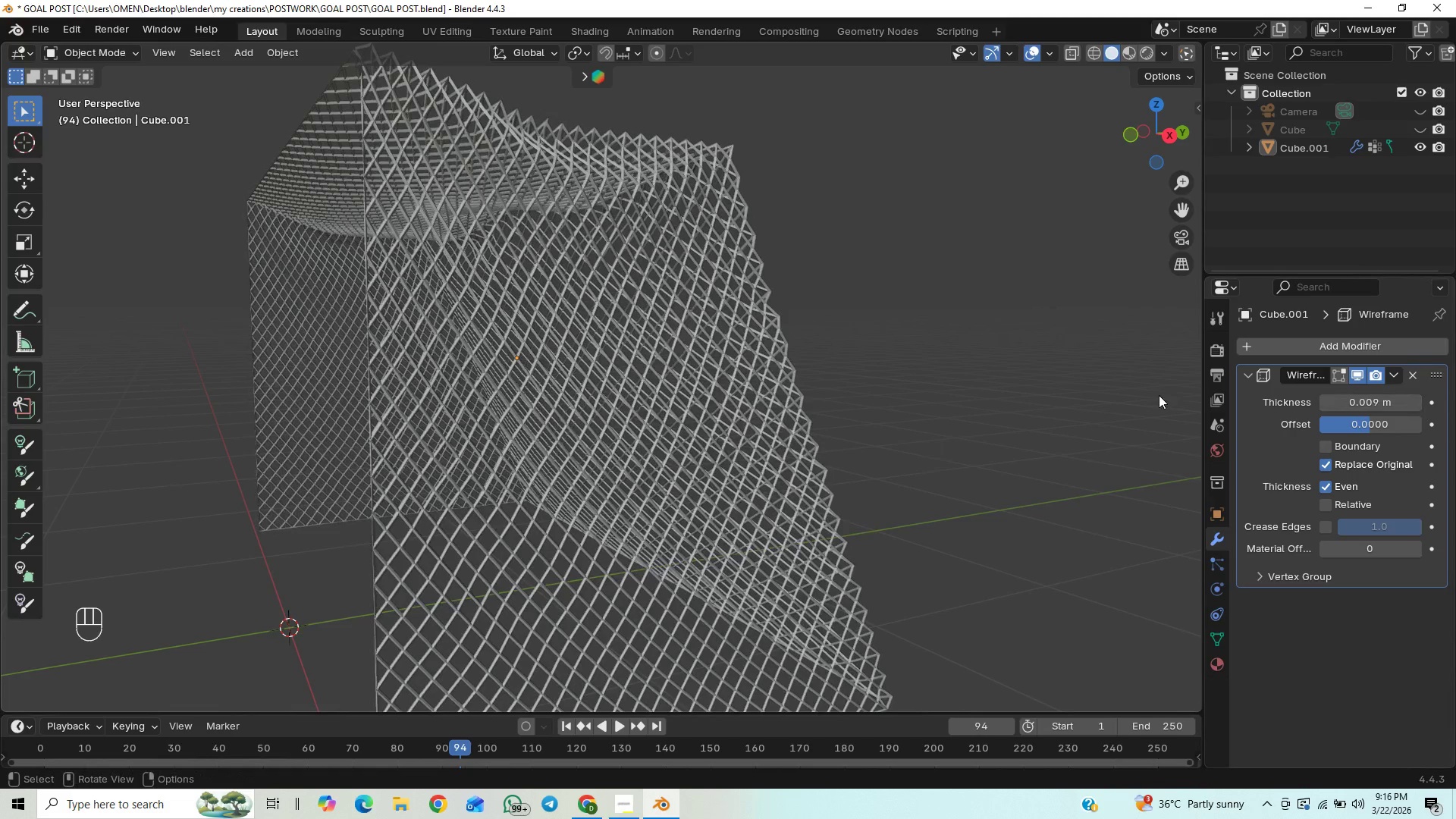 
scroll: coordinate [1121, 400], scroll_direction: down, amount: 4.0
 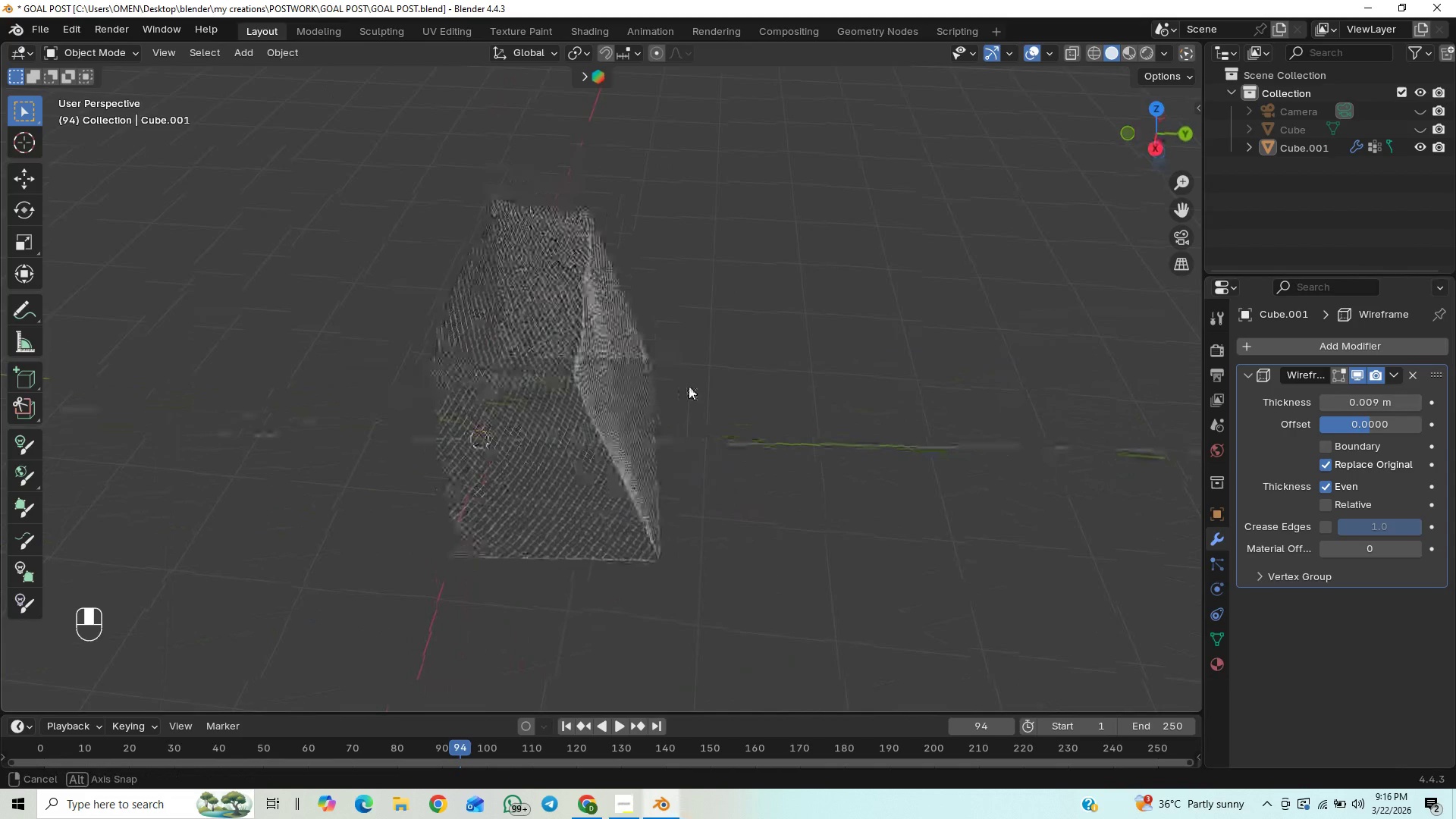 
scroll: coordinate [715, 362], scroll_direction: up, amount: 2.0
 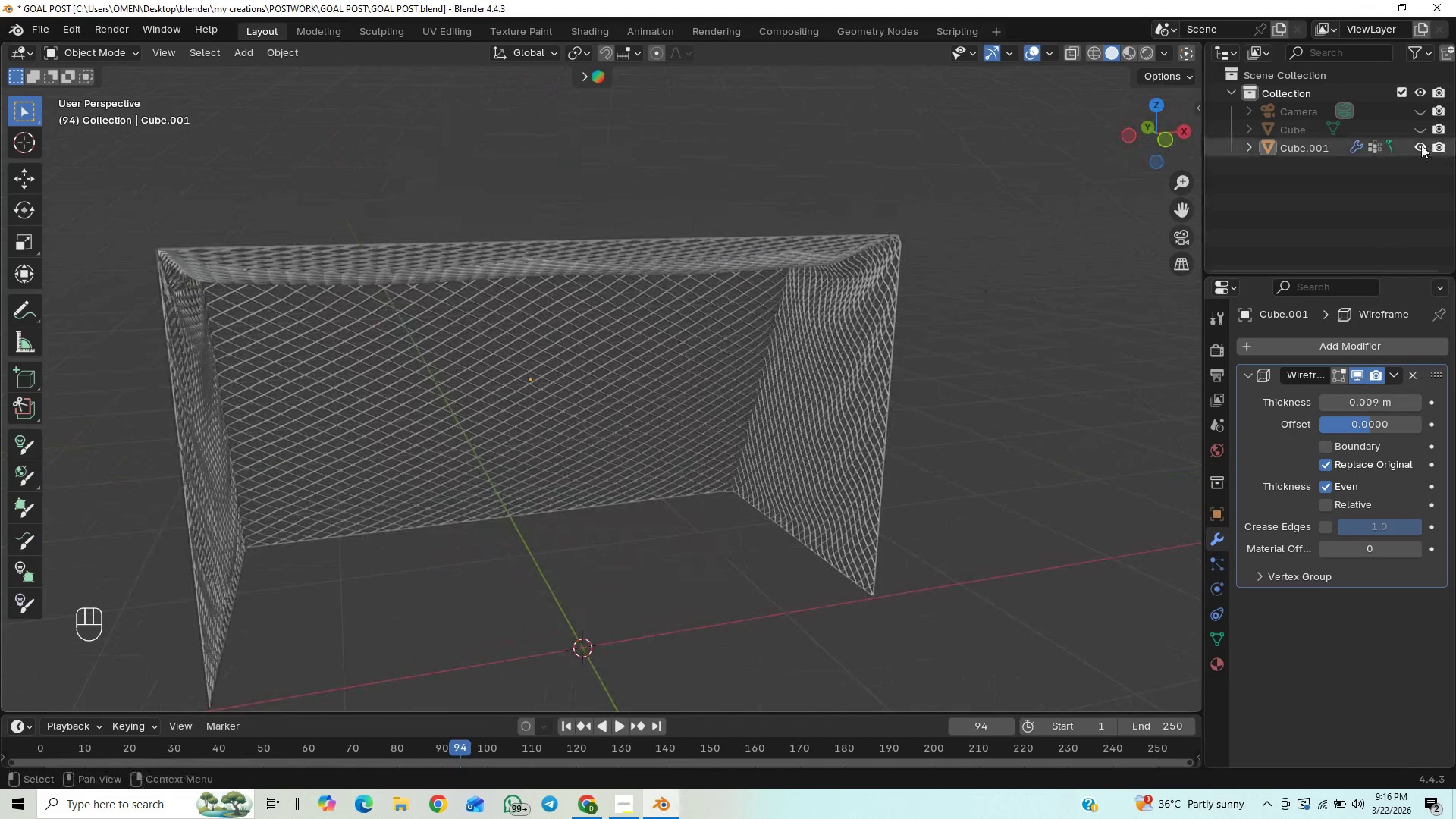 
left_click([1420, 133])
 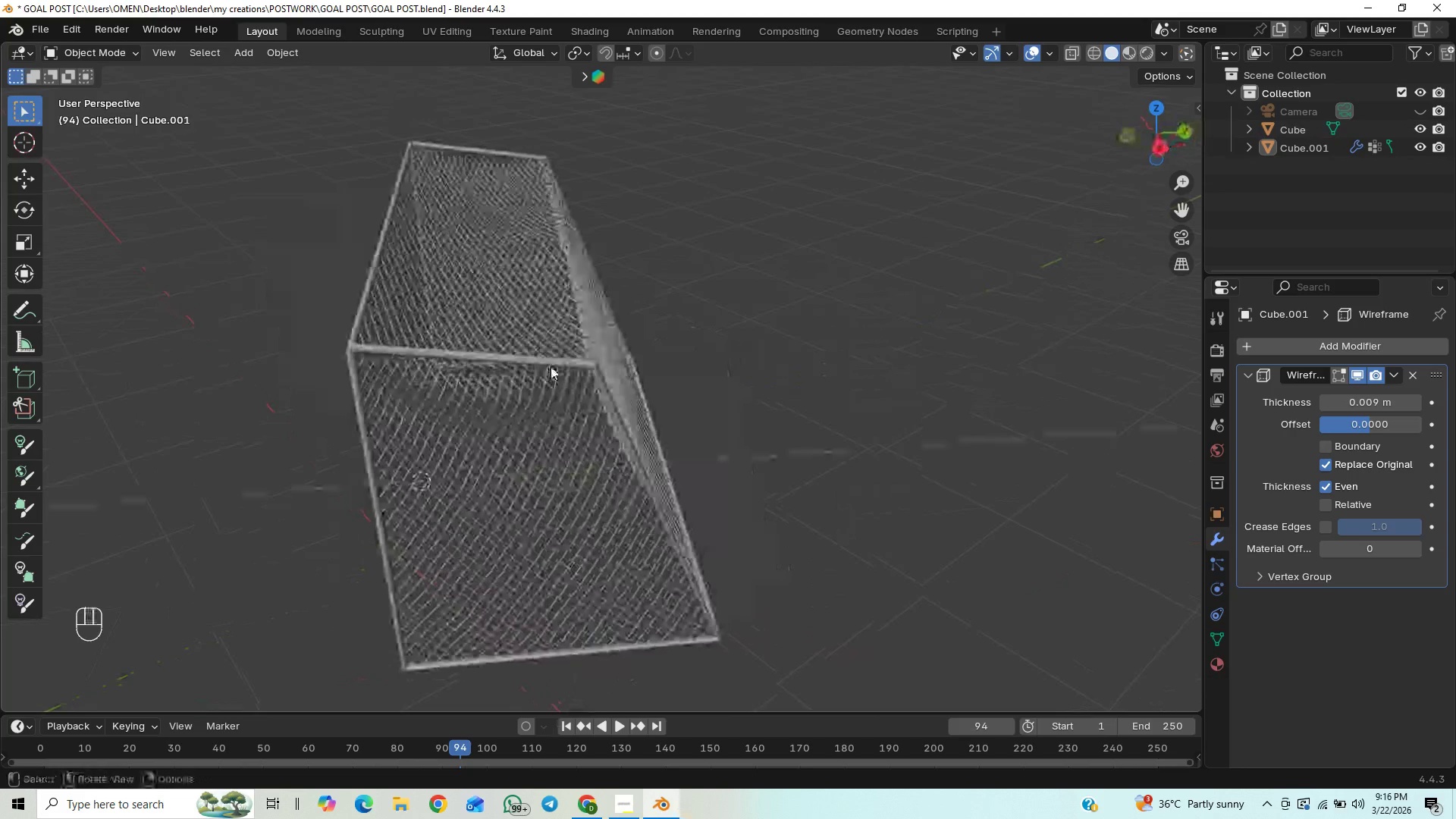 
scroll: coordinate [593, 402], scroll_direction: up, amount: 1.0
 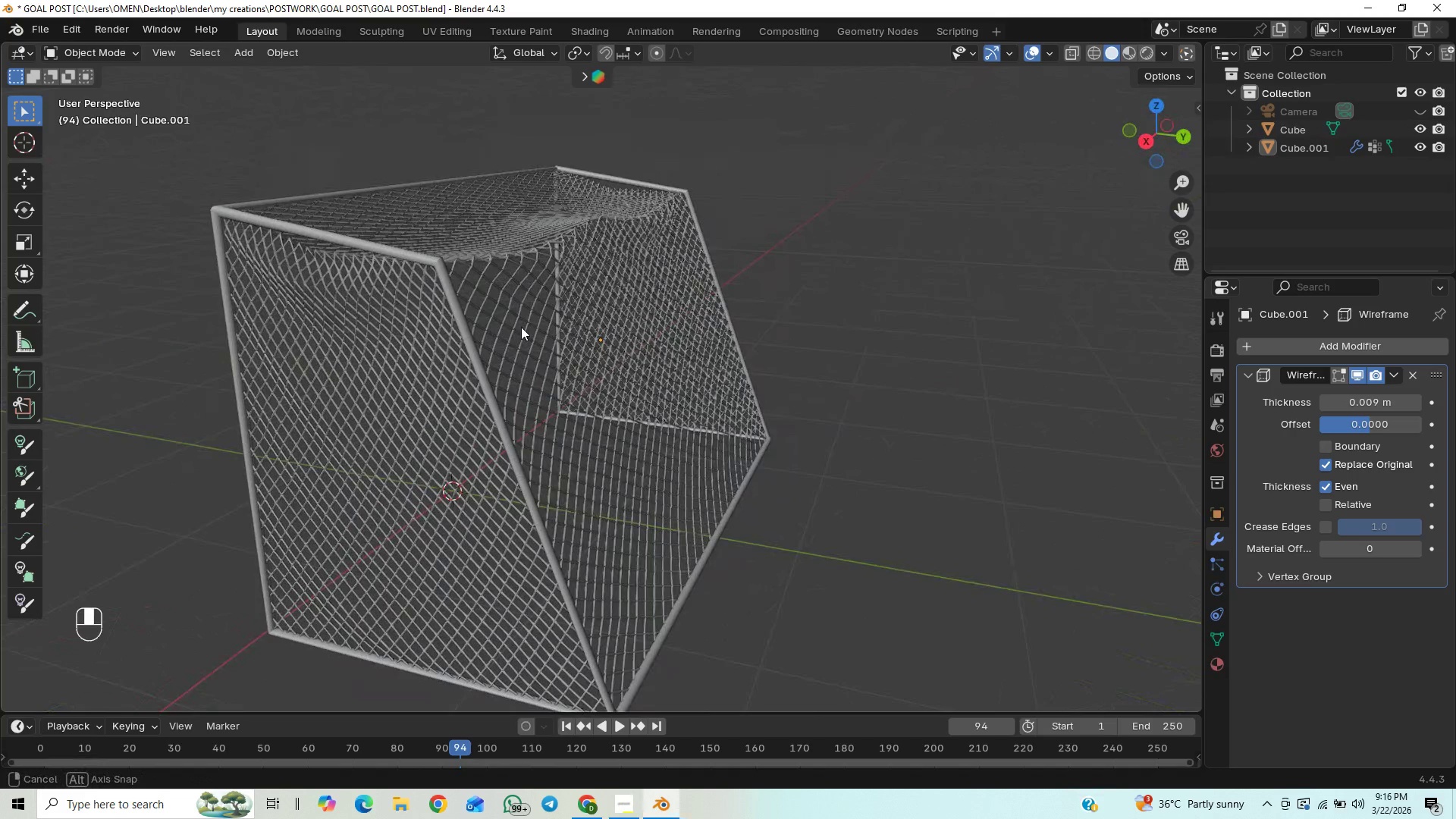 
wait(5.4)
 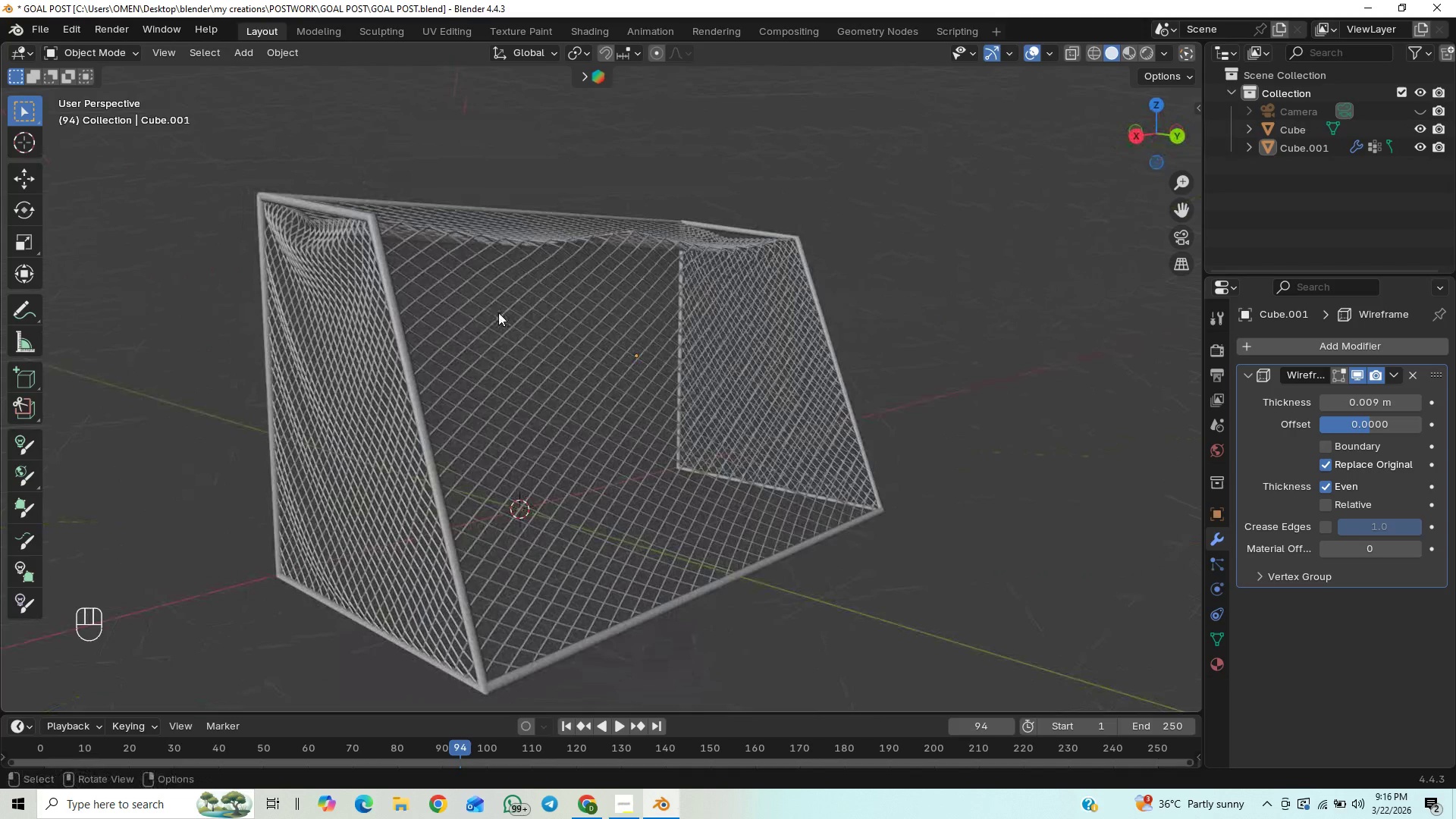 
scroll: coordinate [450, 331], scroll_direction: up, amount: 4.0
 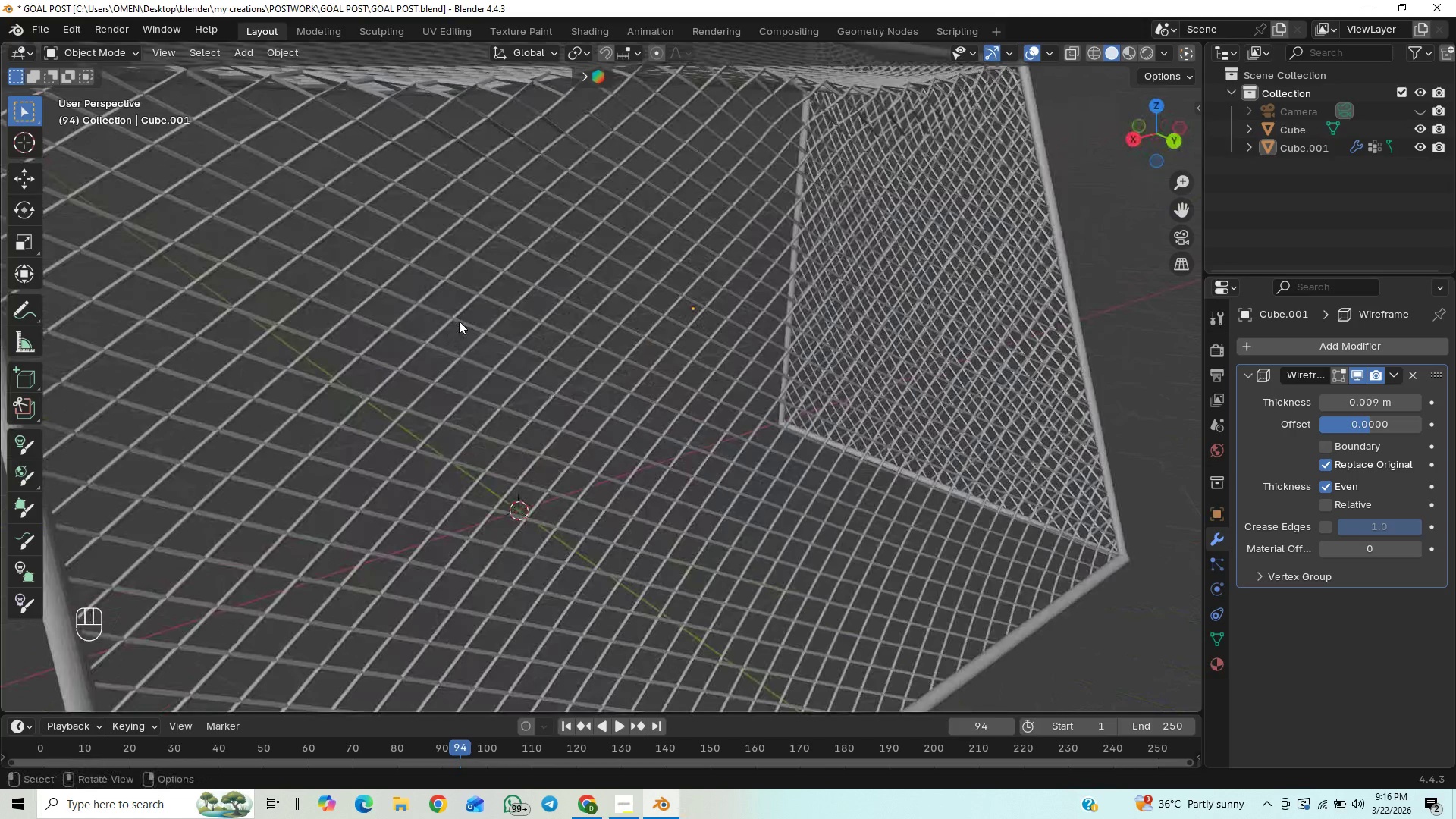 
scroll: coordinate [459, 321], scroll_direction: down, amount: 5.0
 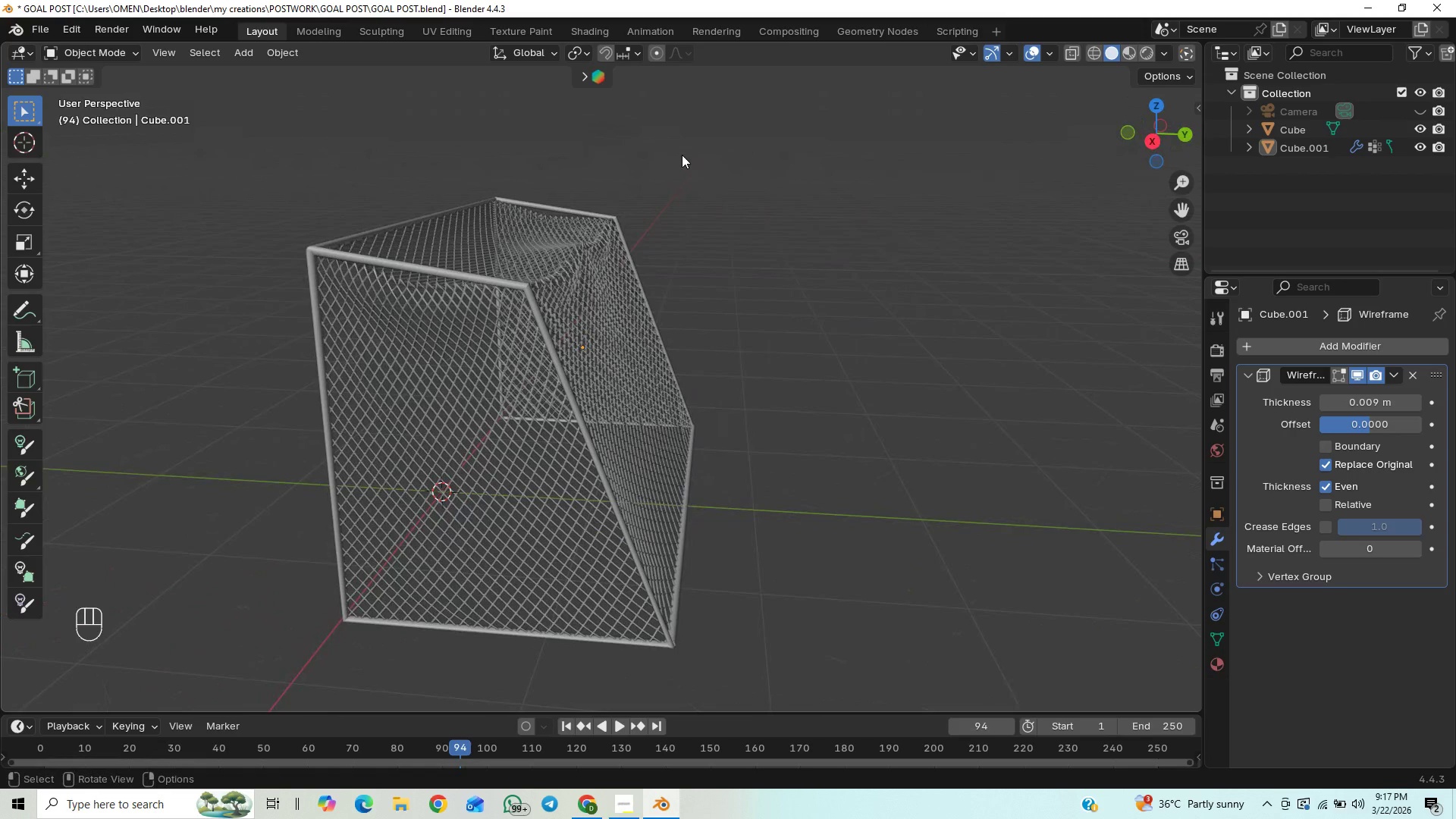 
scroll: coordinate [597, 262], scroll_direction: up, amount: 22.0
 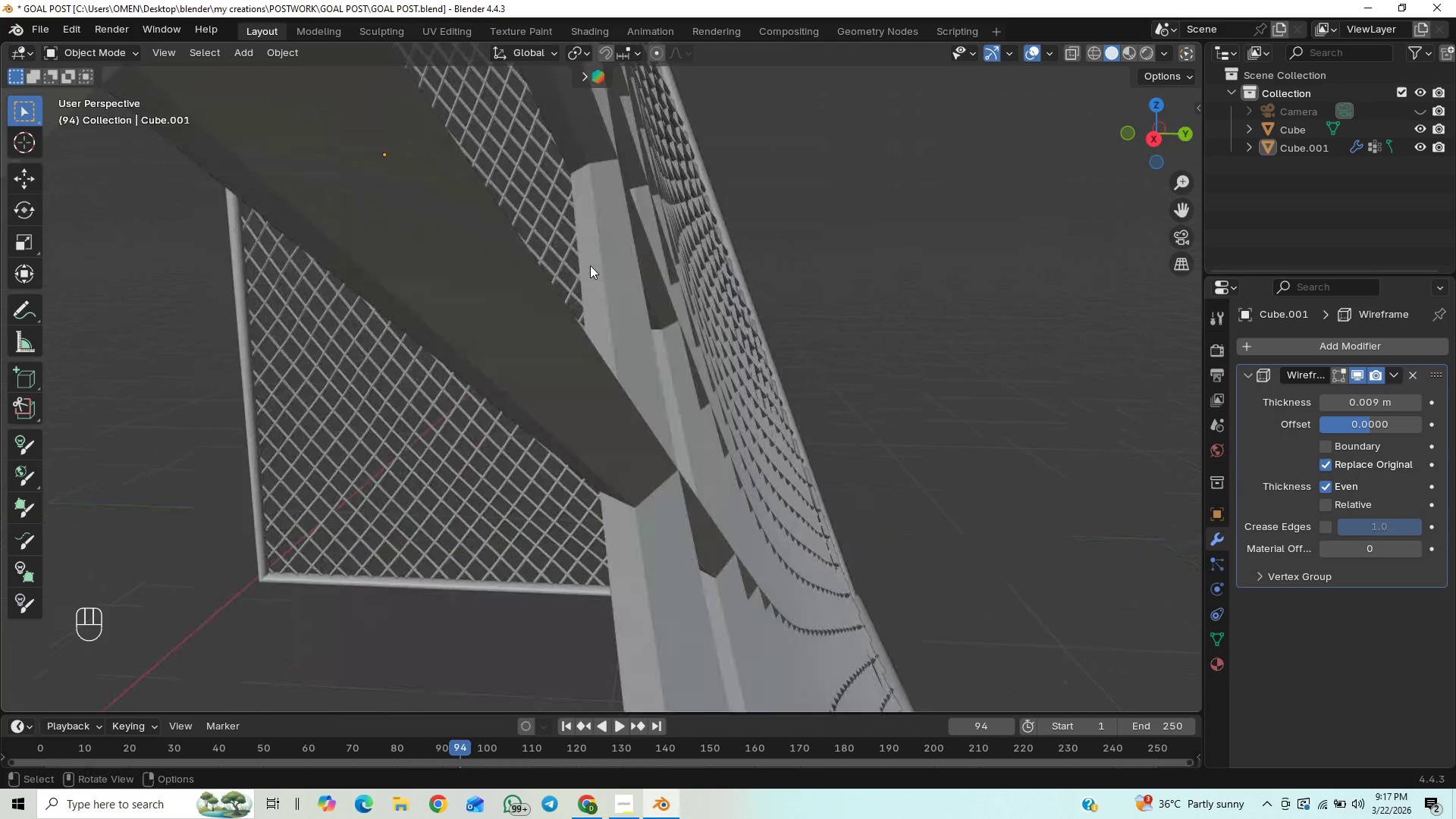 
scroll: coordinate [585, 270], scroll_direction: down, amount: 18.0
 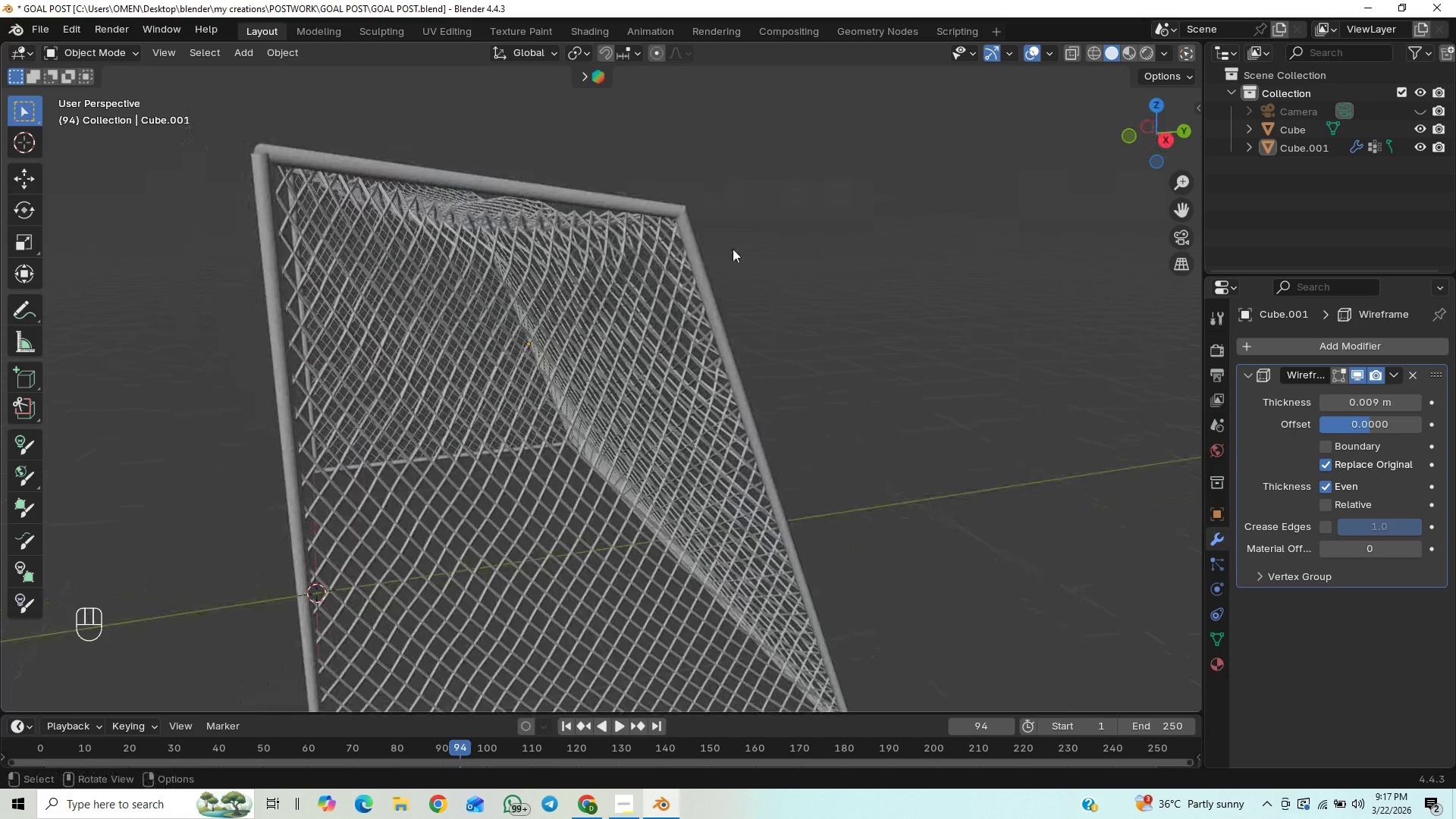 
wait(5.3)
 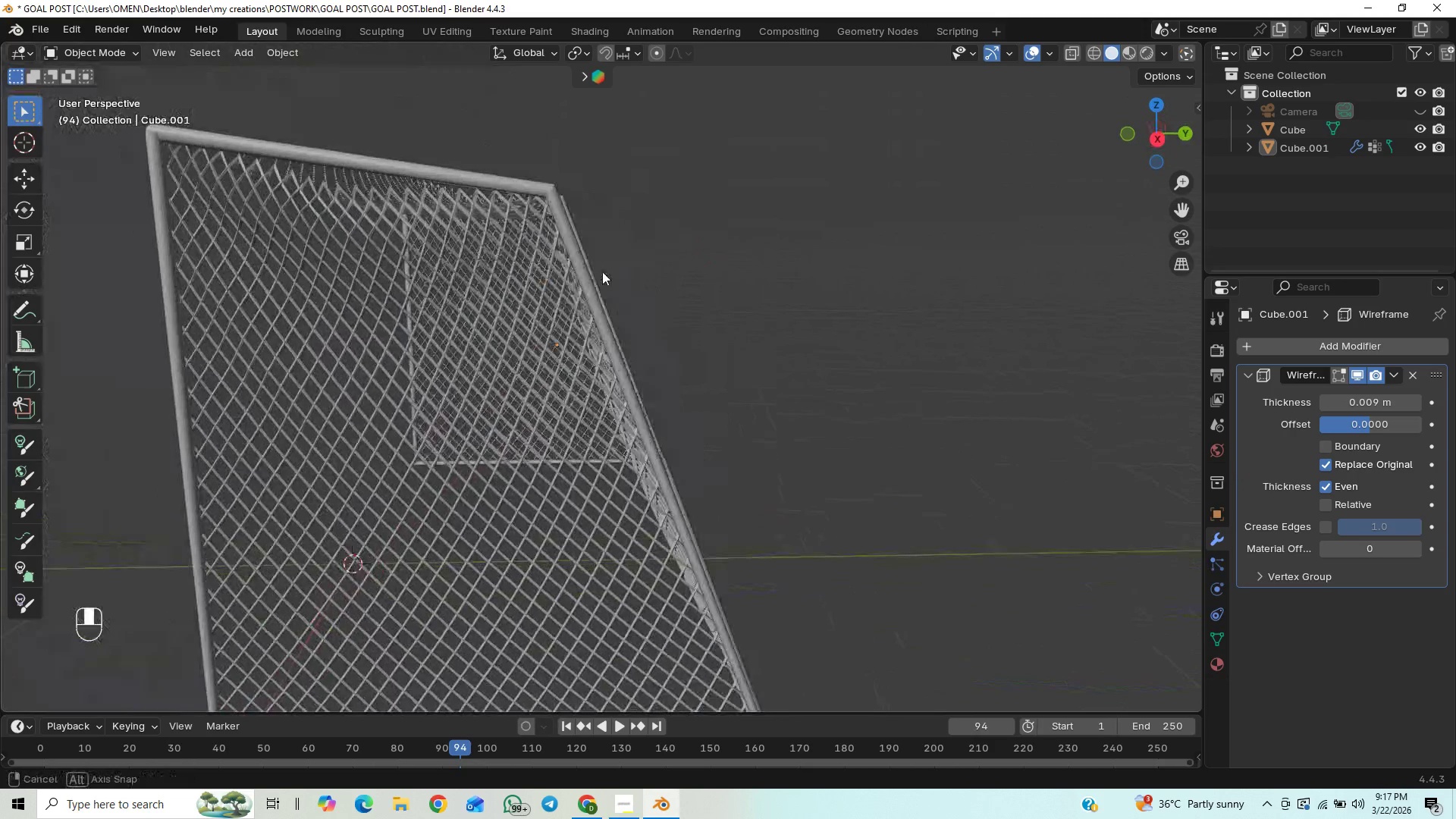 
scroll: coordinate [847, 271], scroll_direction: down, amount: 3.0
 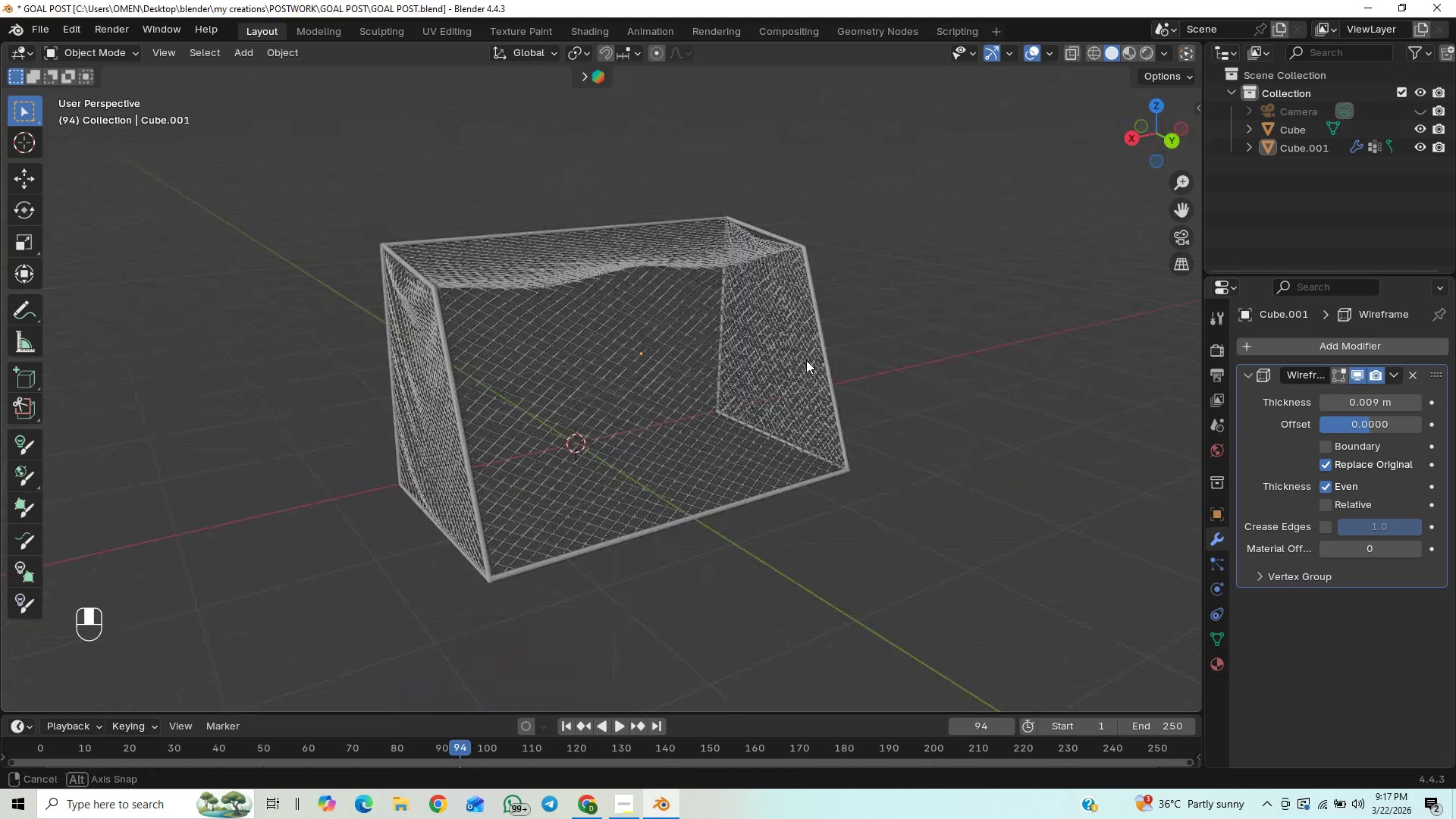 
wait(5.21)
 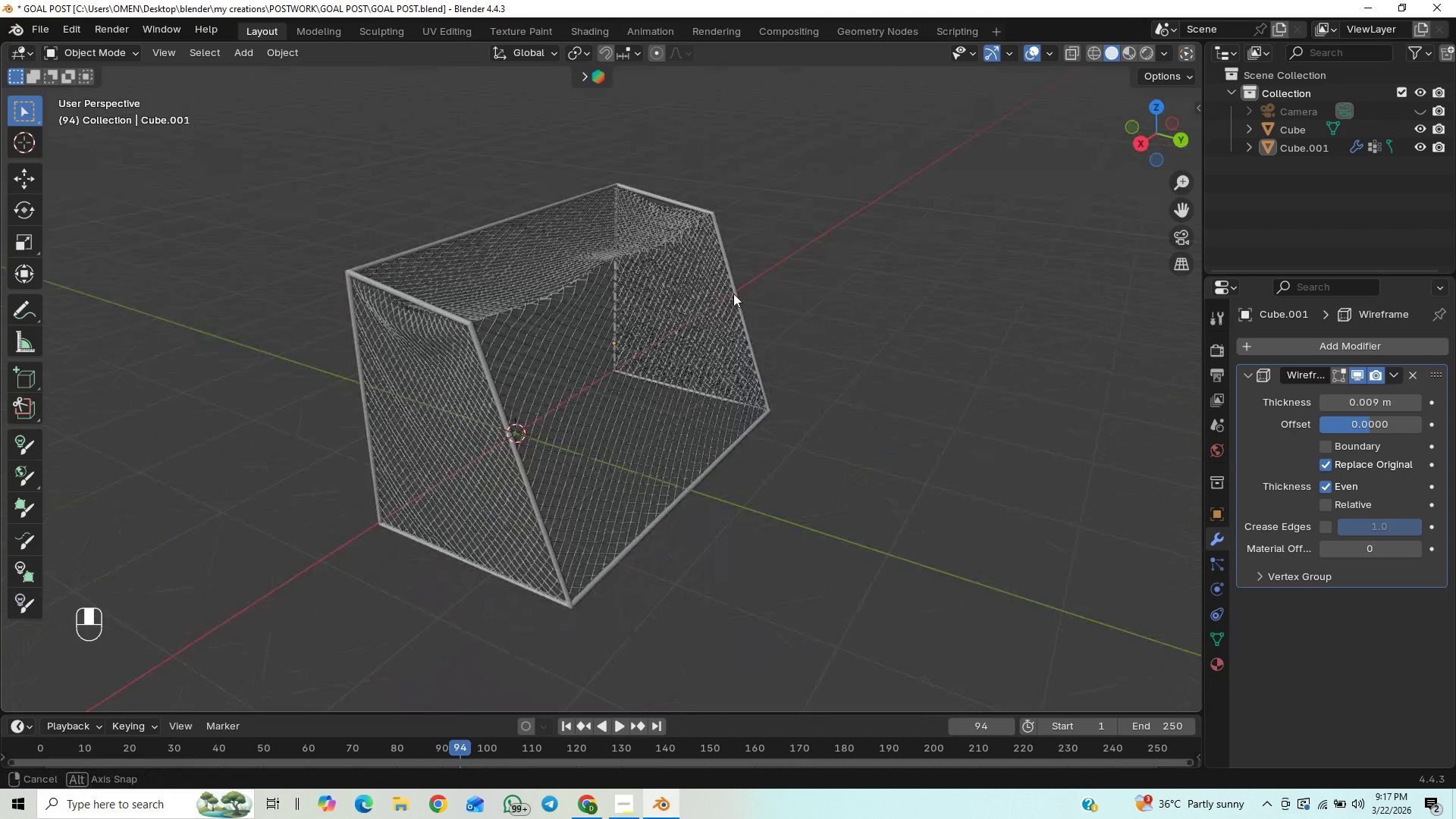 
hold_key(key=ControlLeft, duration=0.88)
 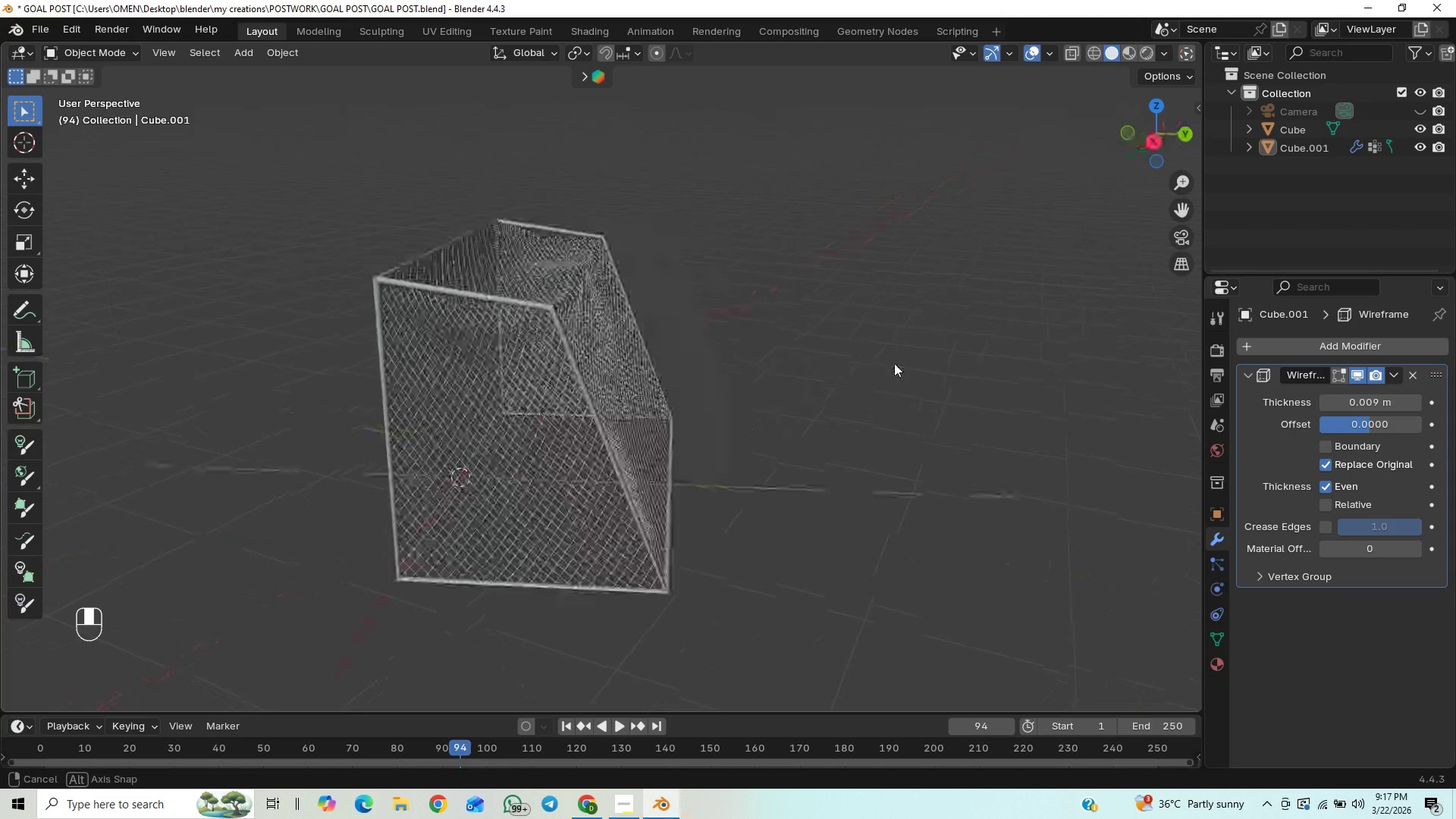 
key(Control+Z)
 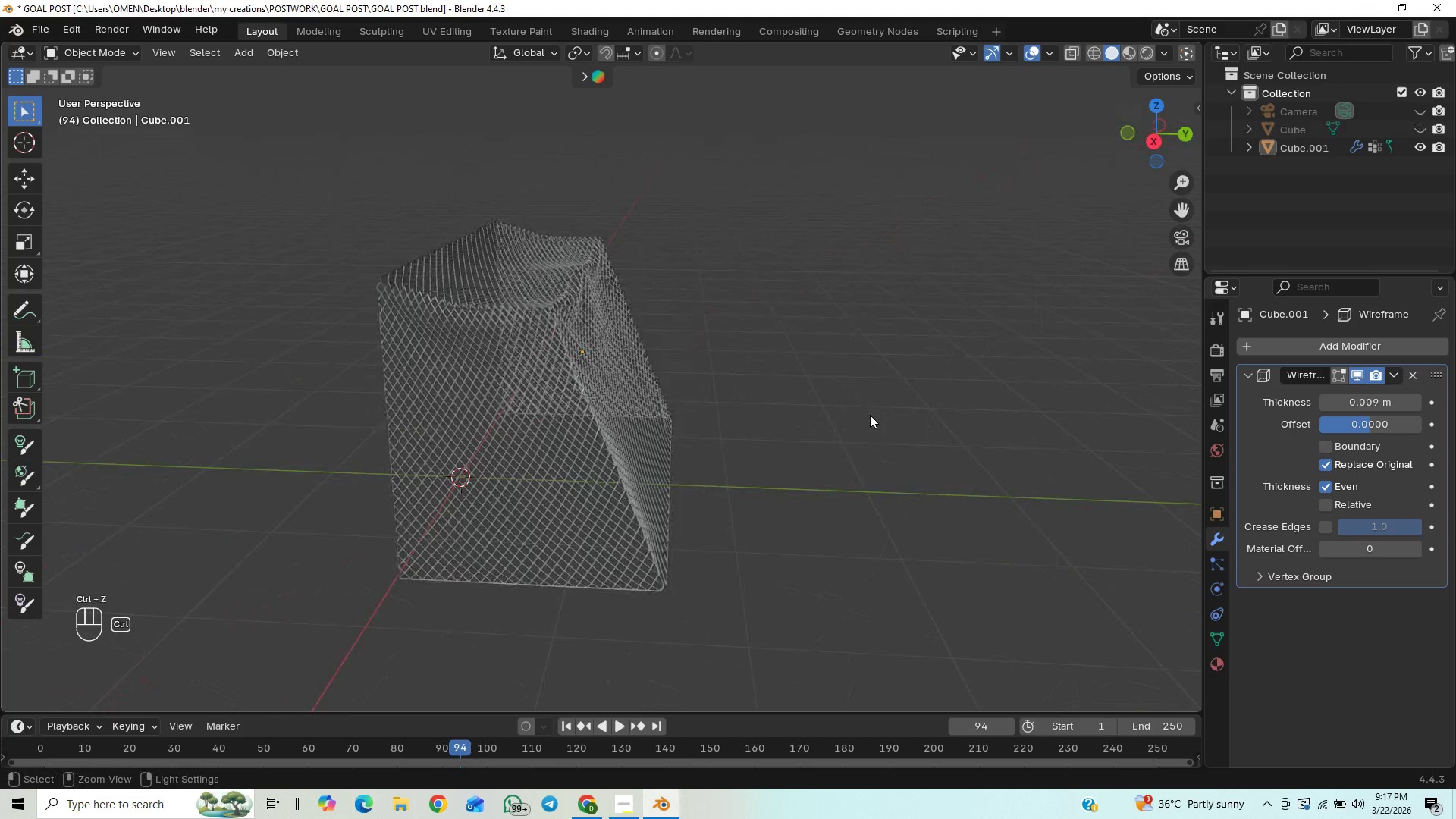 
key(Control+Z)
 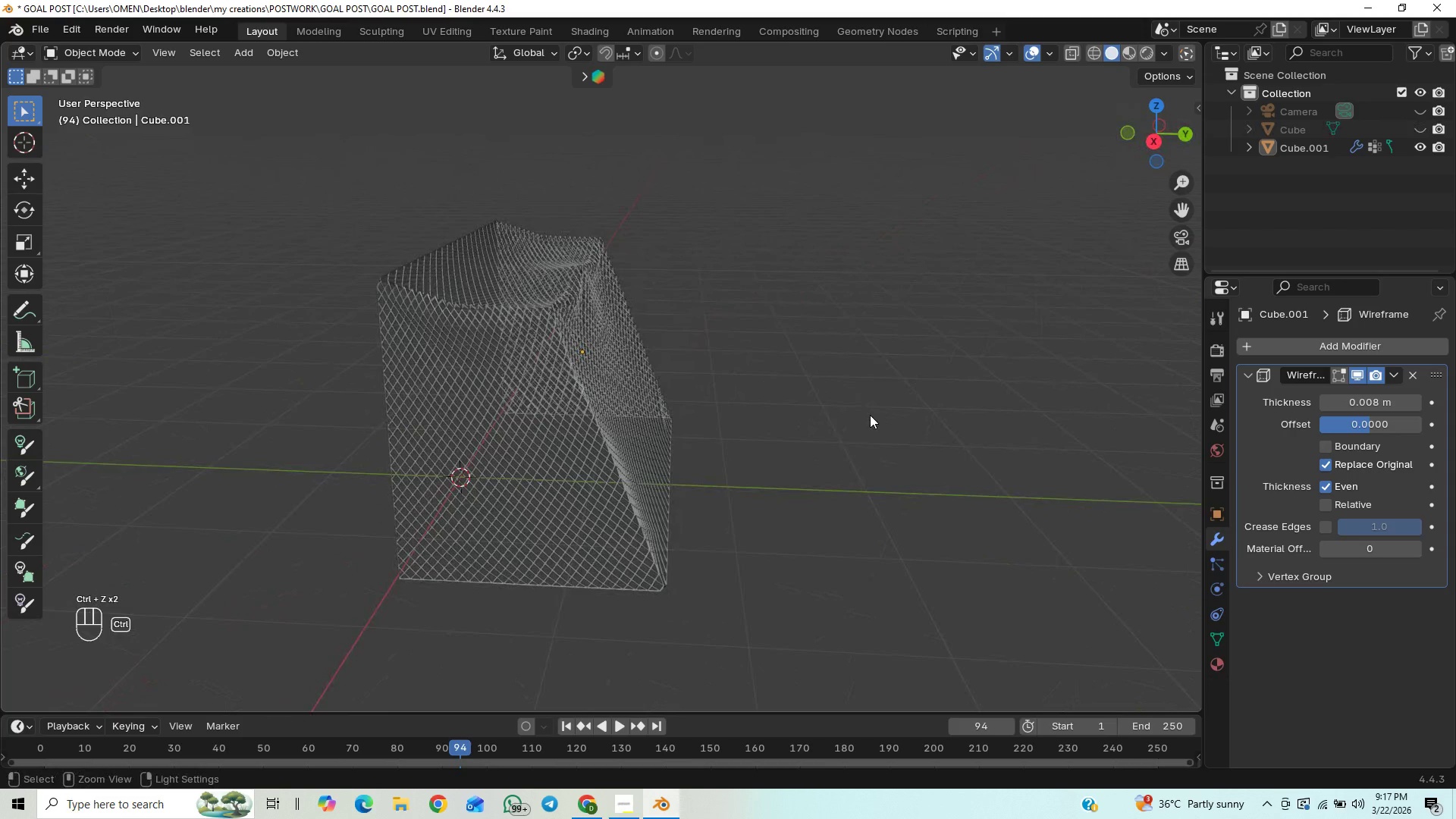 
key(Control+Z)
 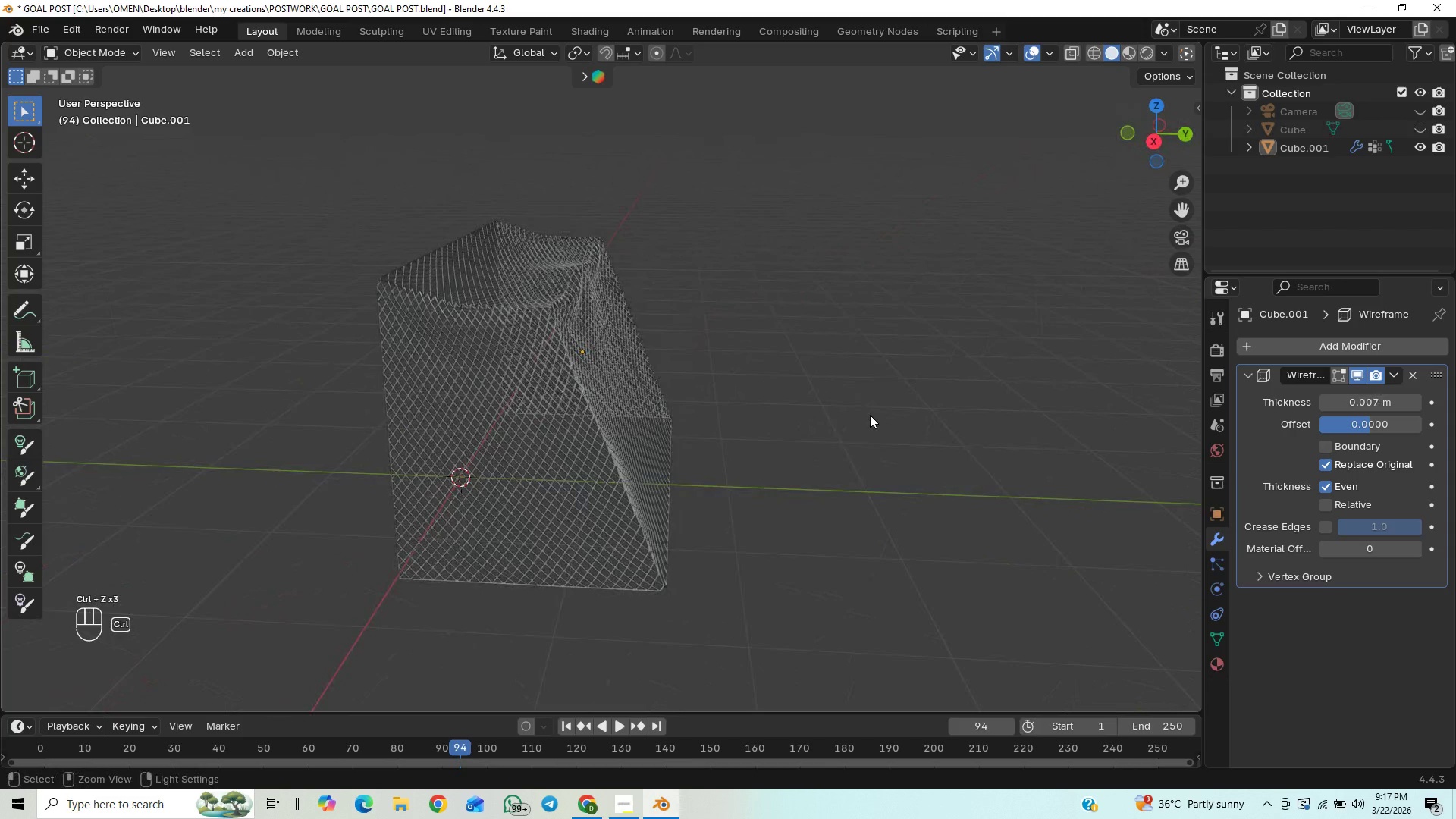 
key(Control+Z)
 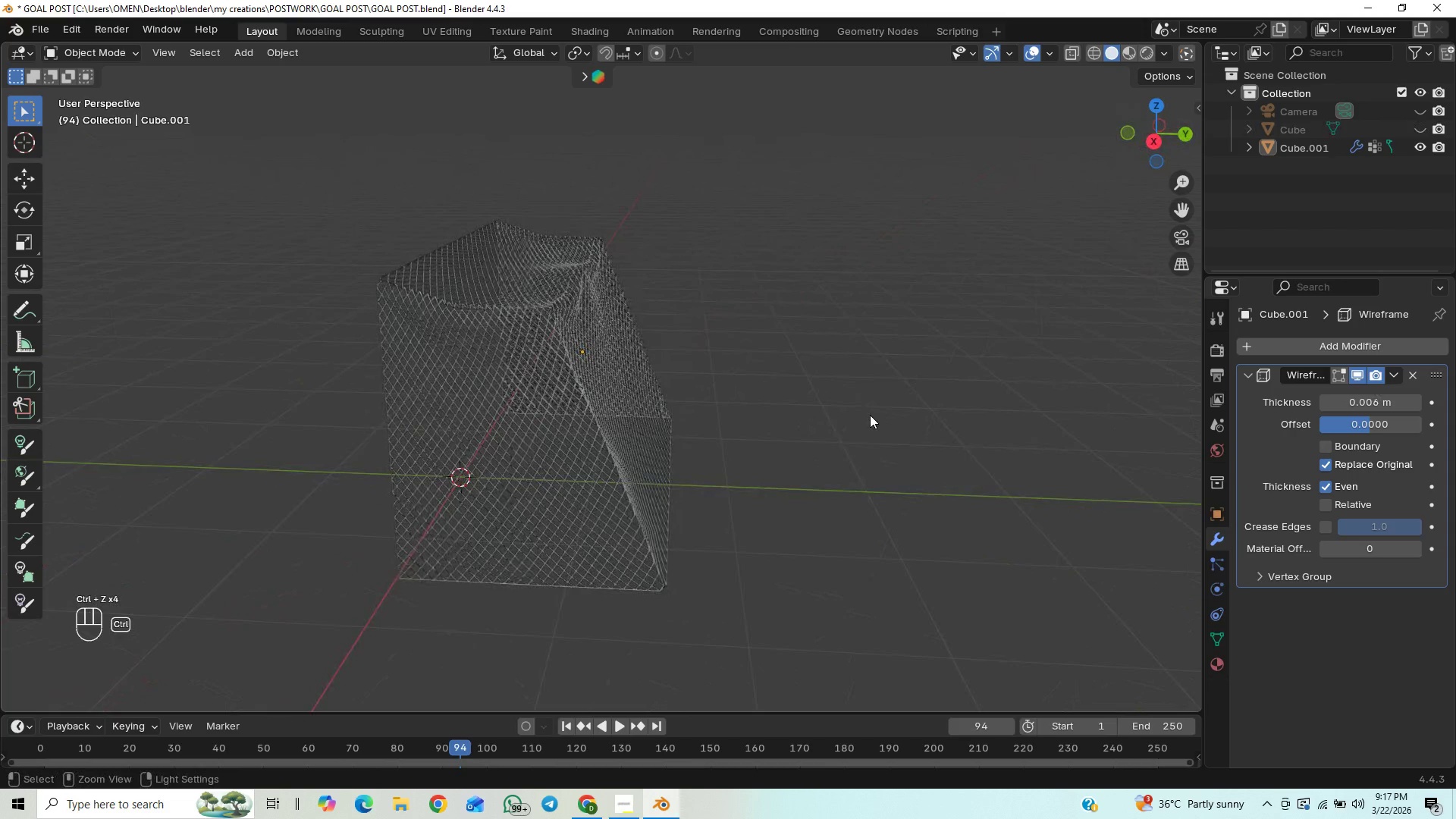 
key(Control+Z)
 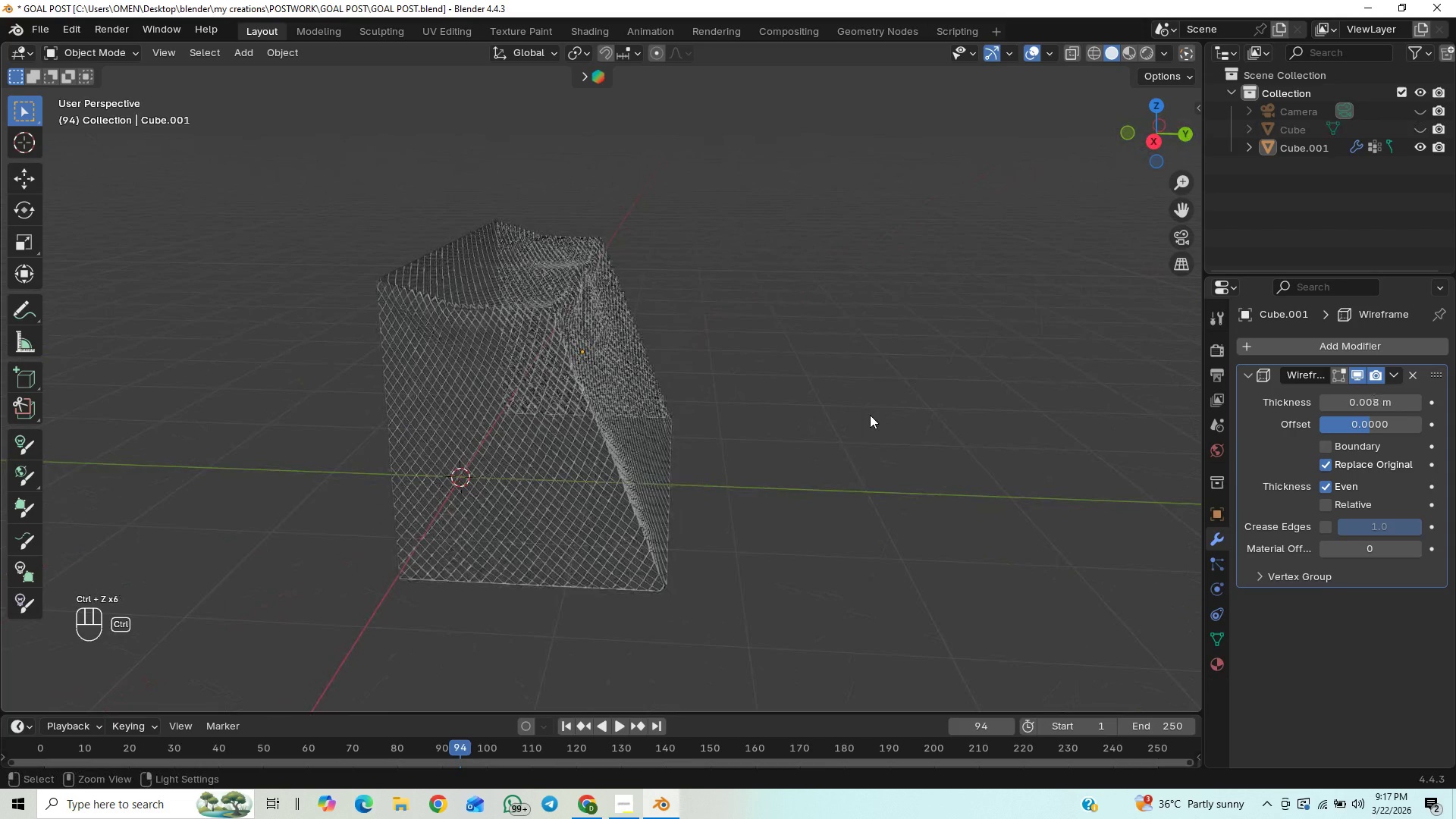 
key(Control+Z)
 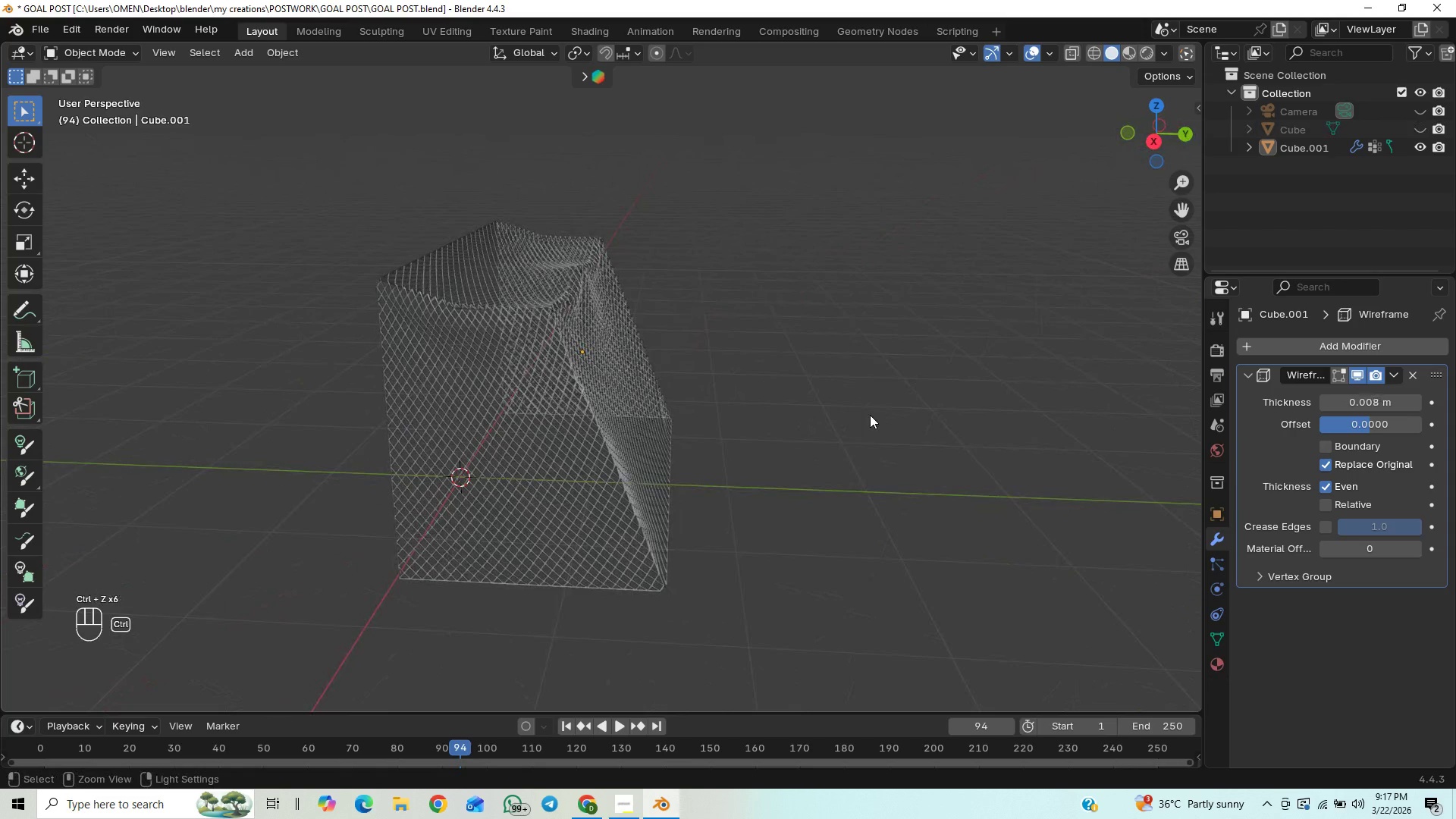 
key(Control+Z)
 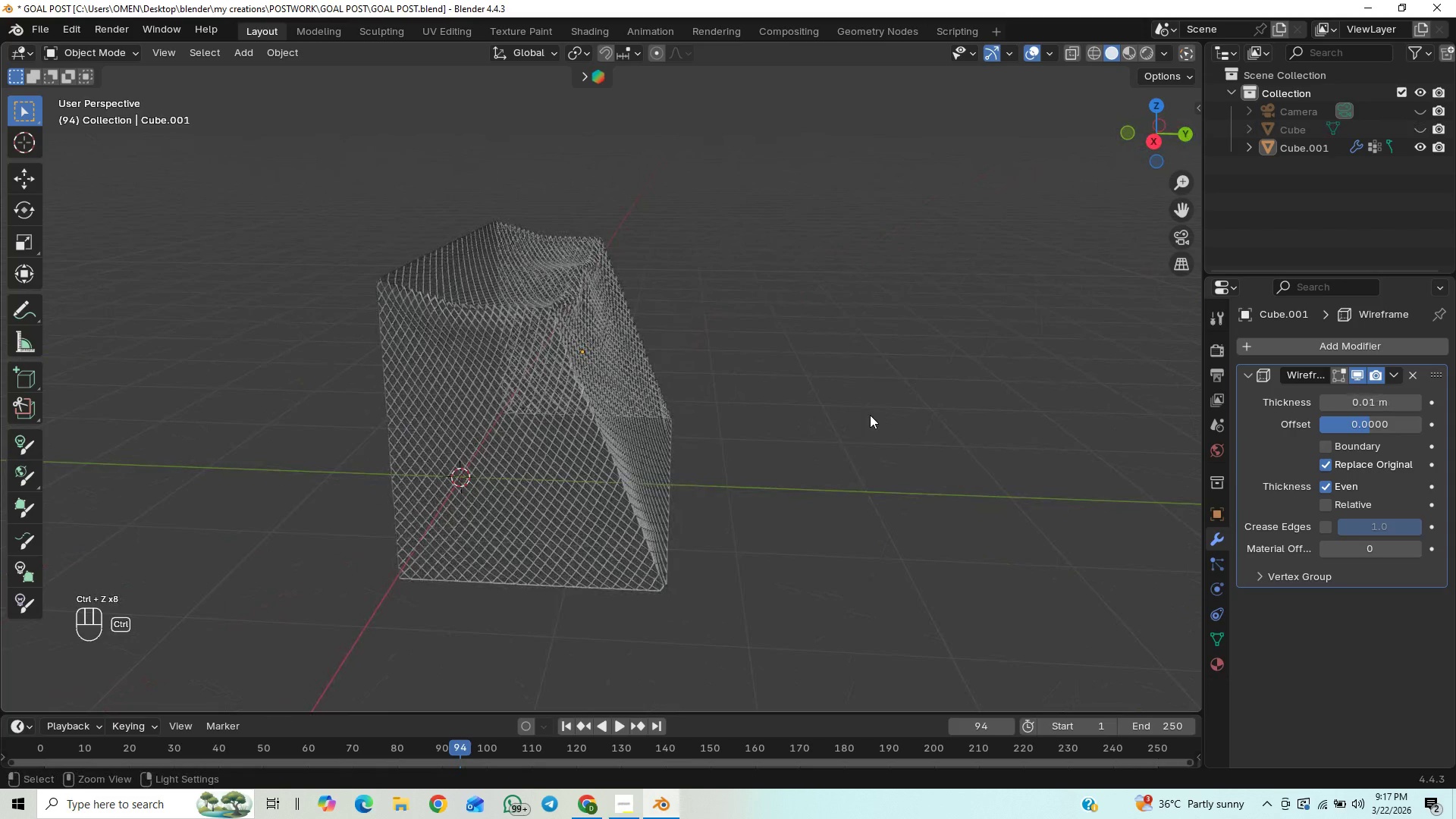 
key(Control+Z)
 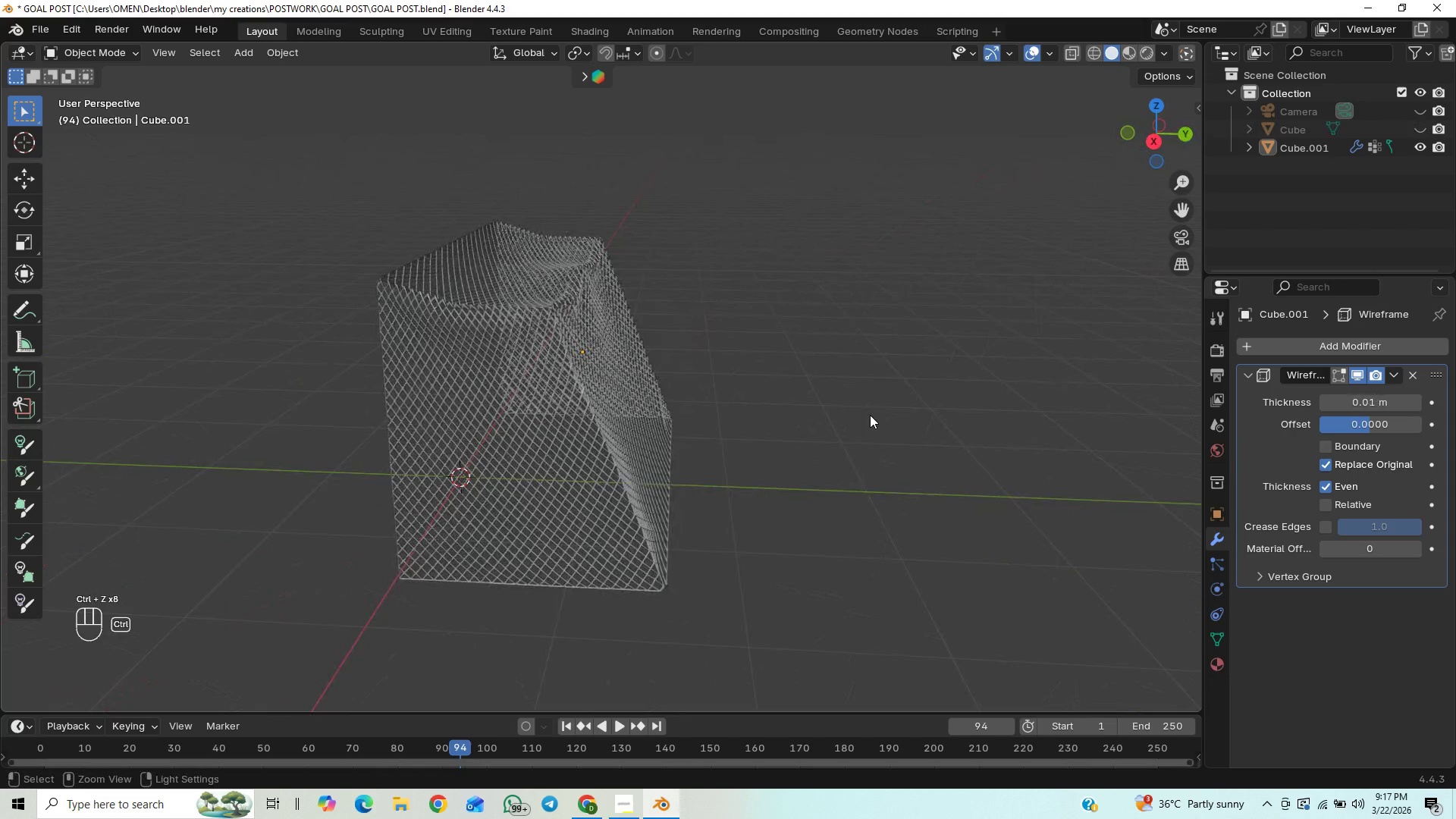 
key(Control+Z)
 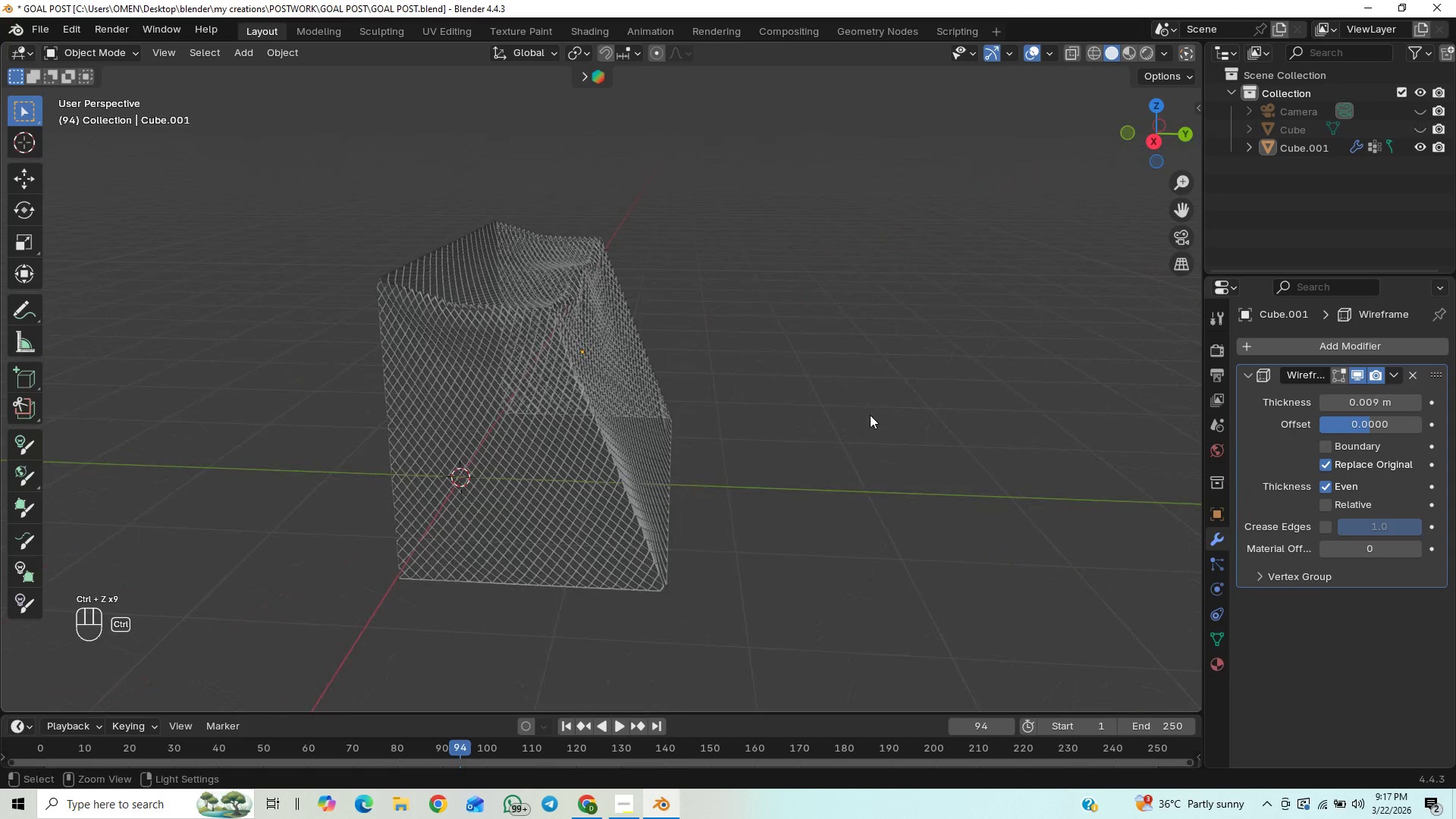 
key(Control+Z)
 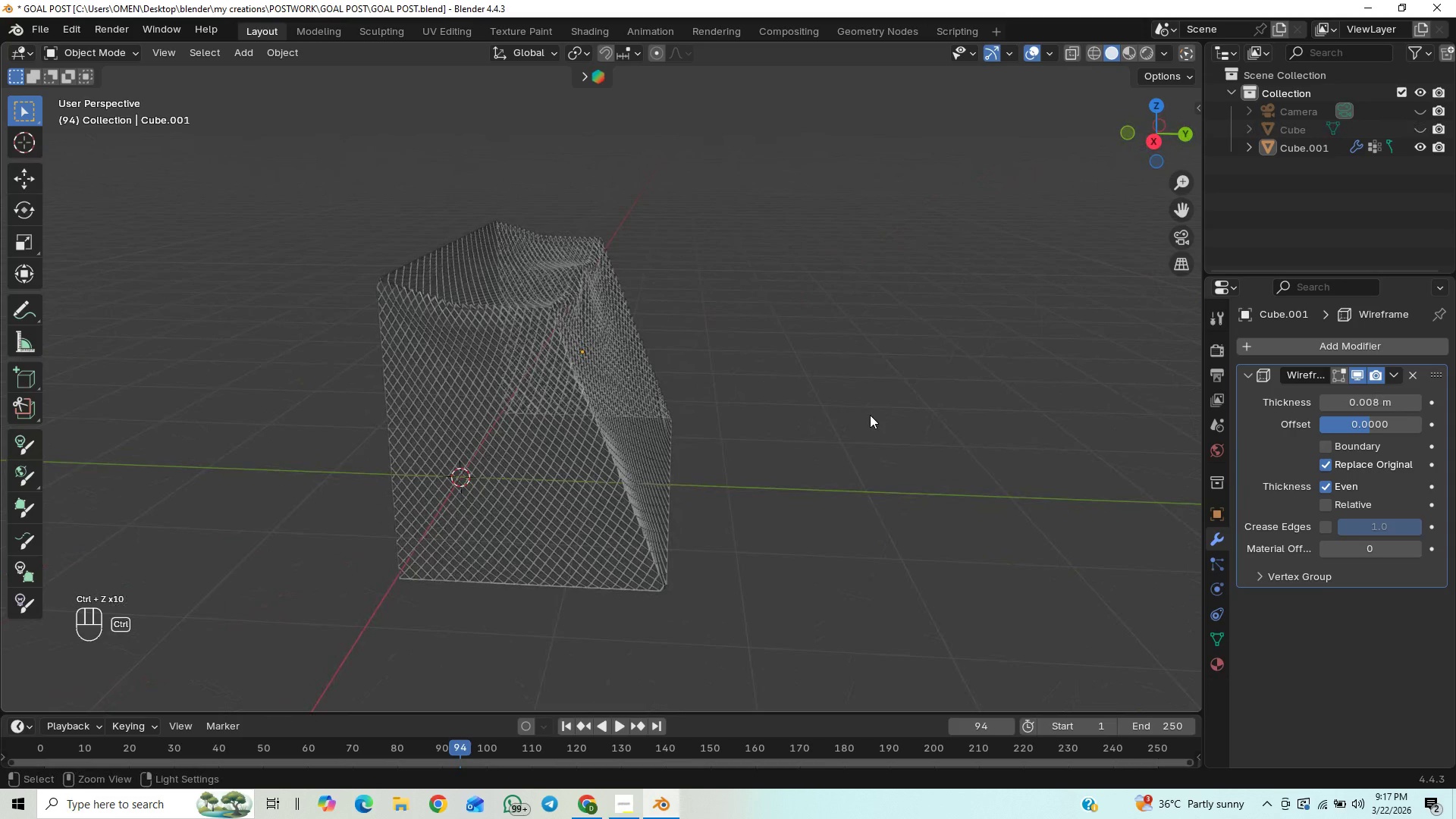 
key(Control+Z)
 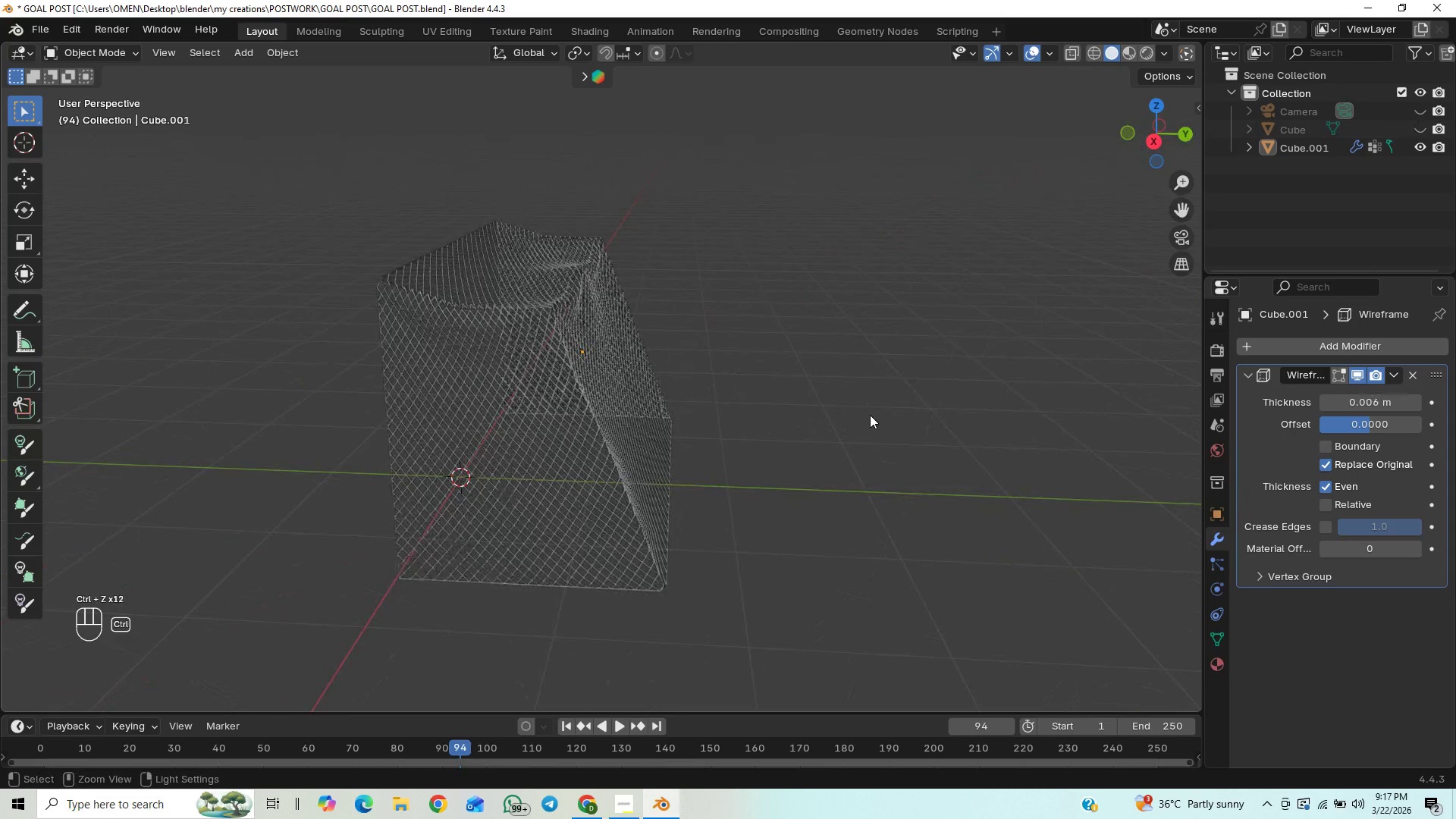 
key(Control+Z)
 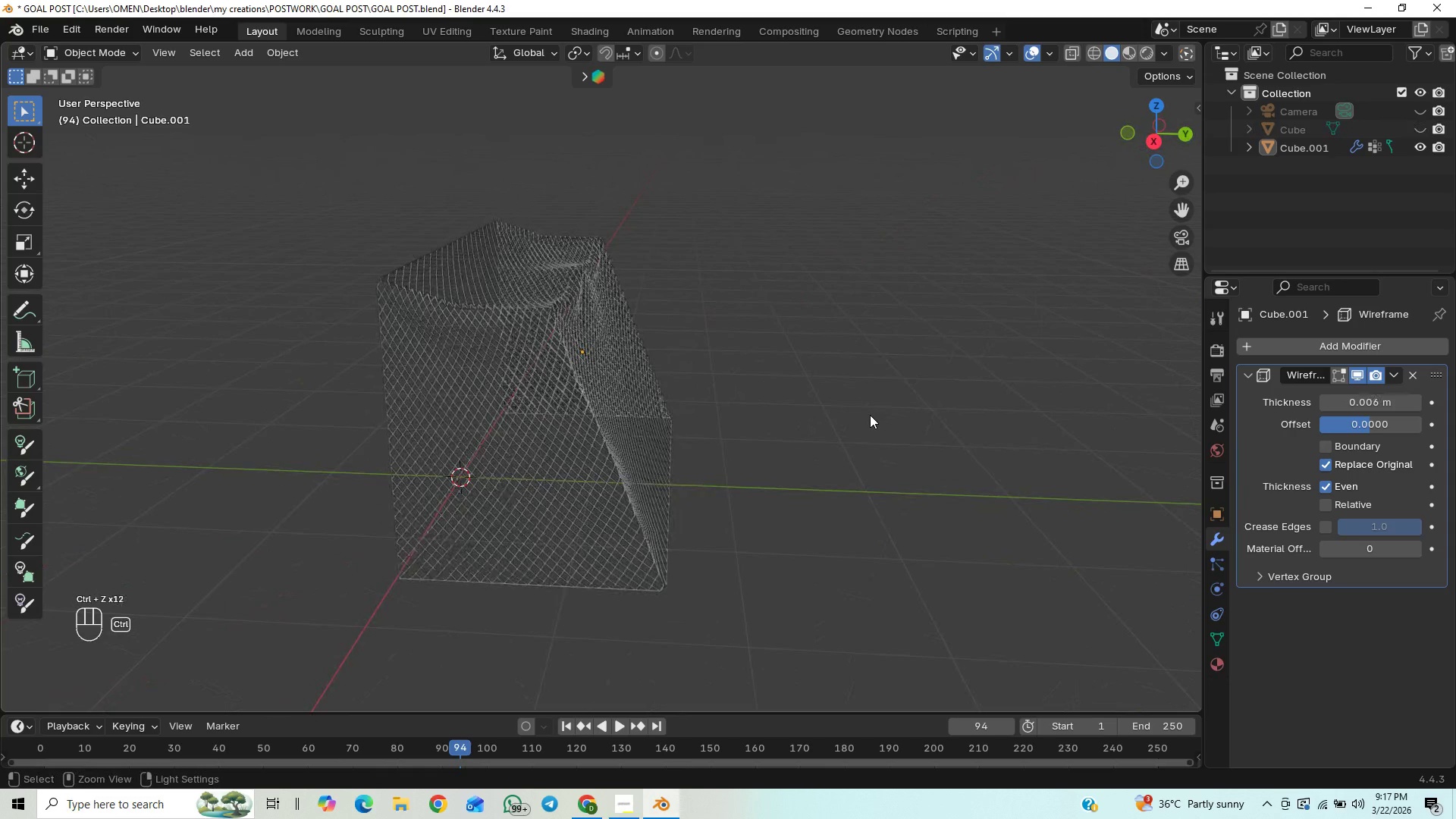 
key(Control+Z)
 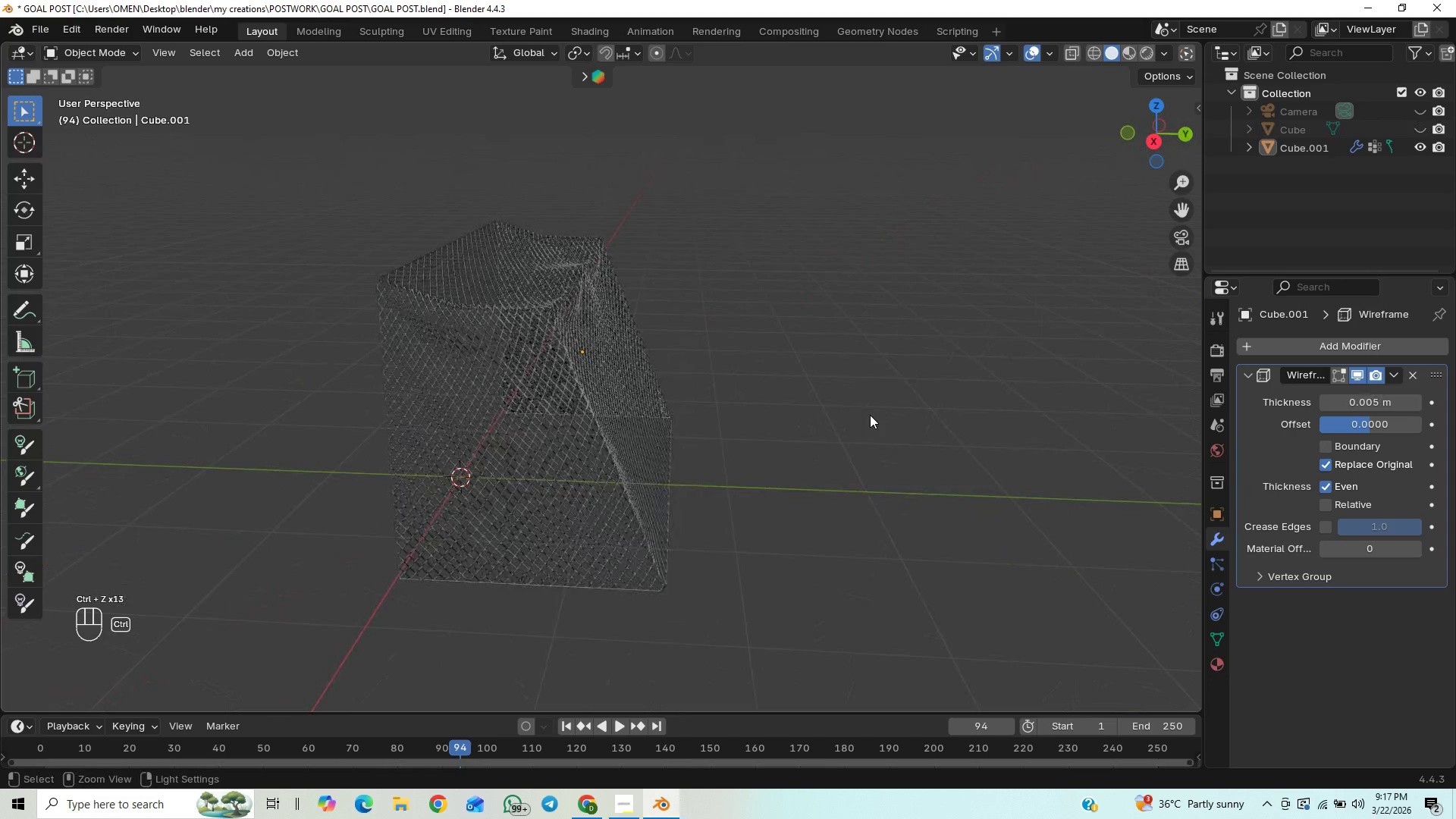 
key(Control+Z)
 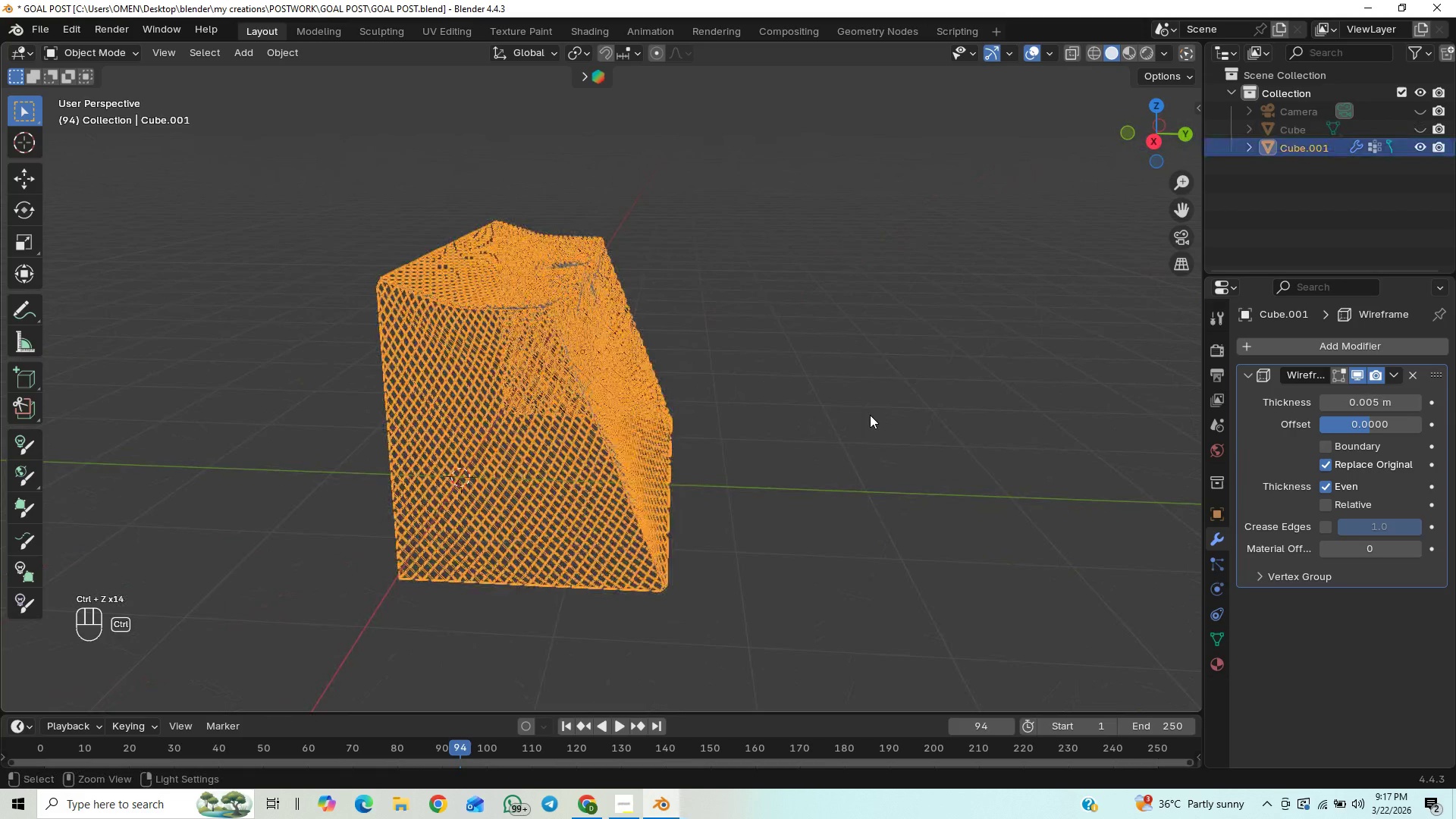 
key(Control+Z)
 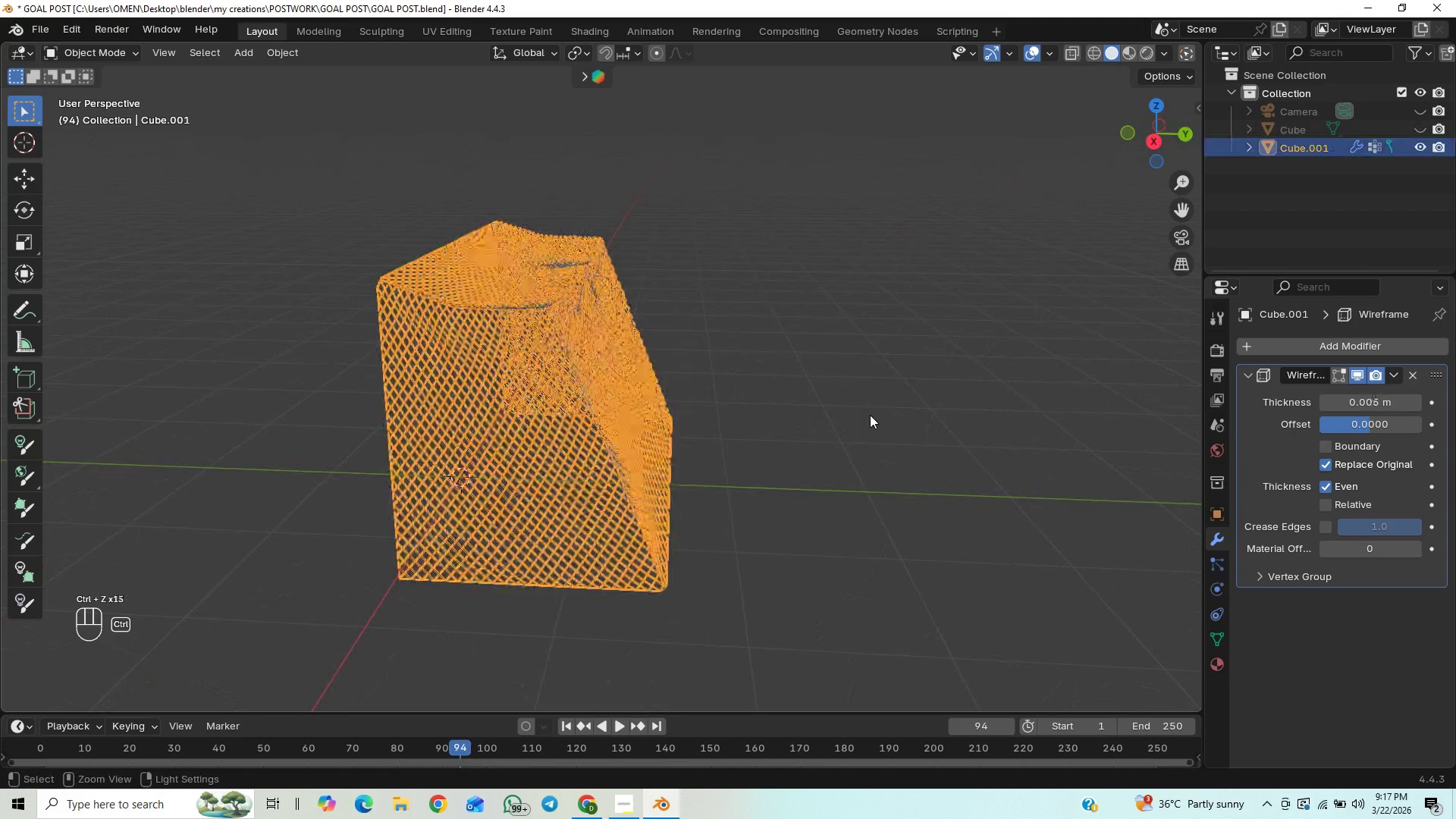 
key(Control+Z)
 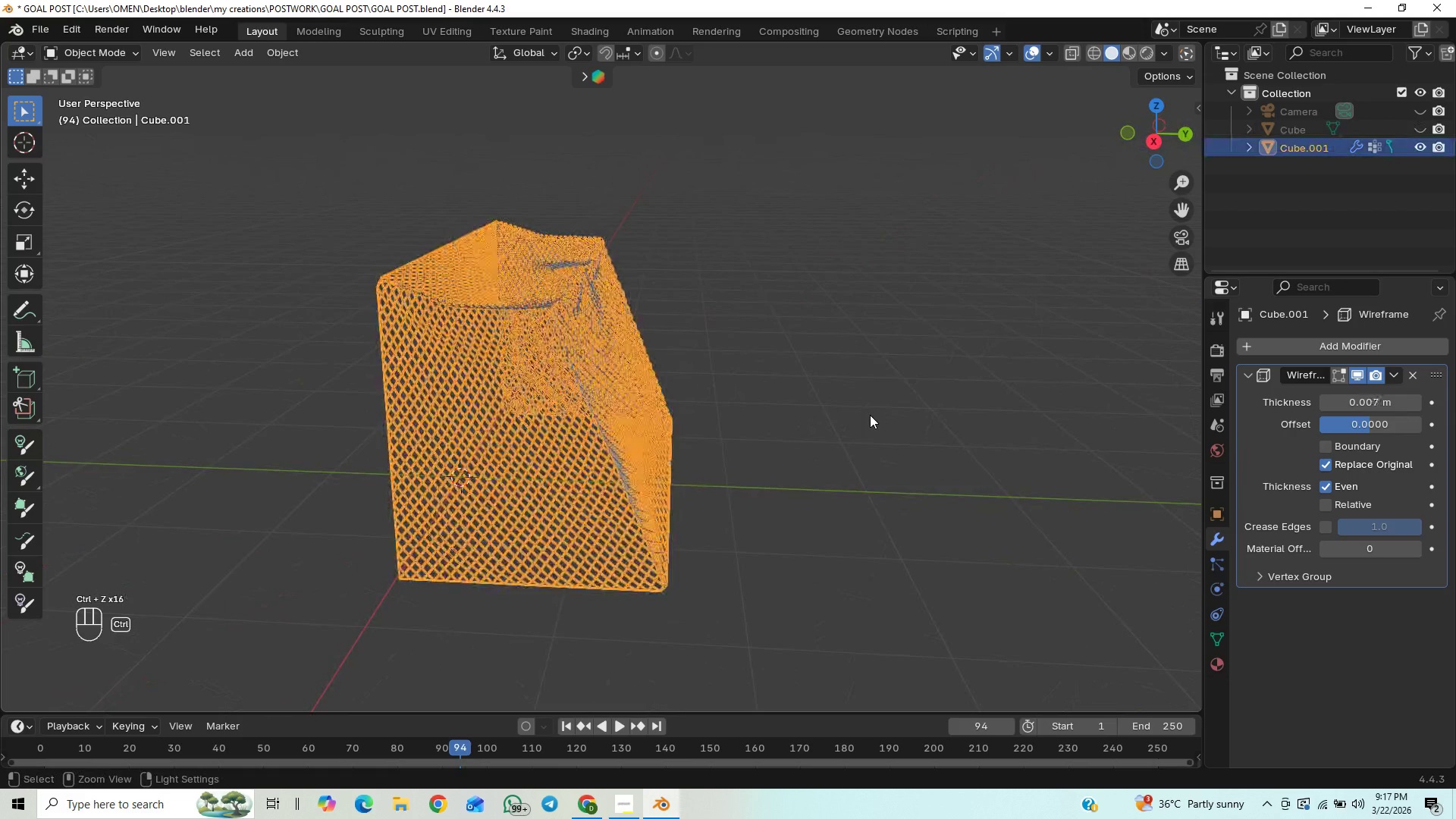 
key(Control+Z)
 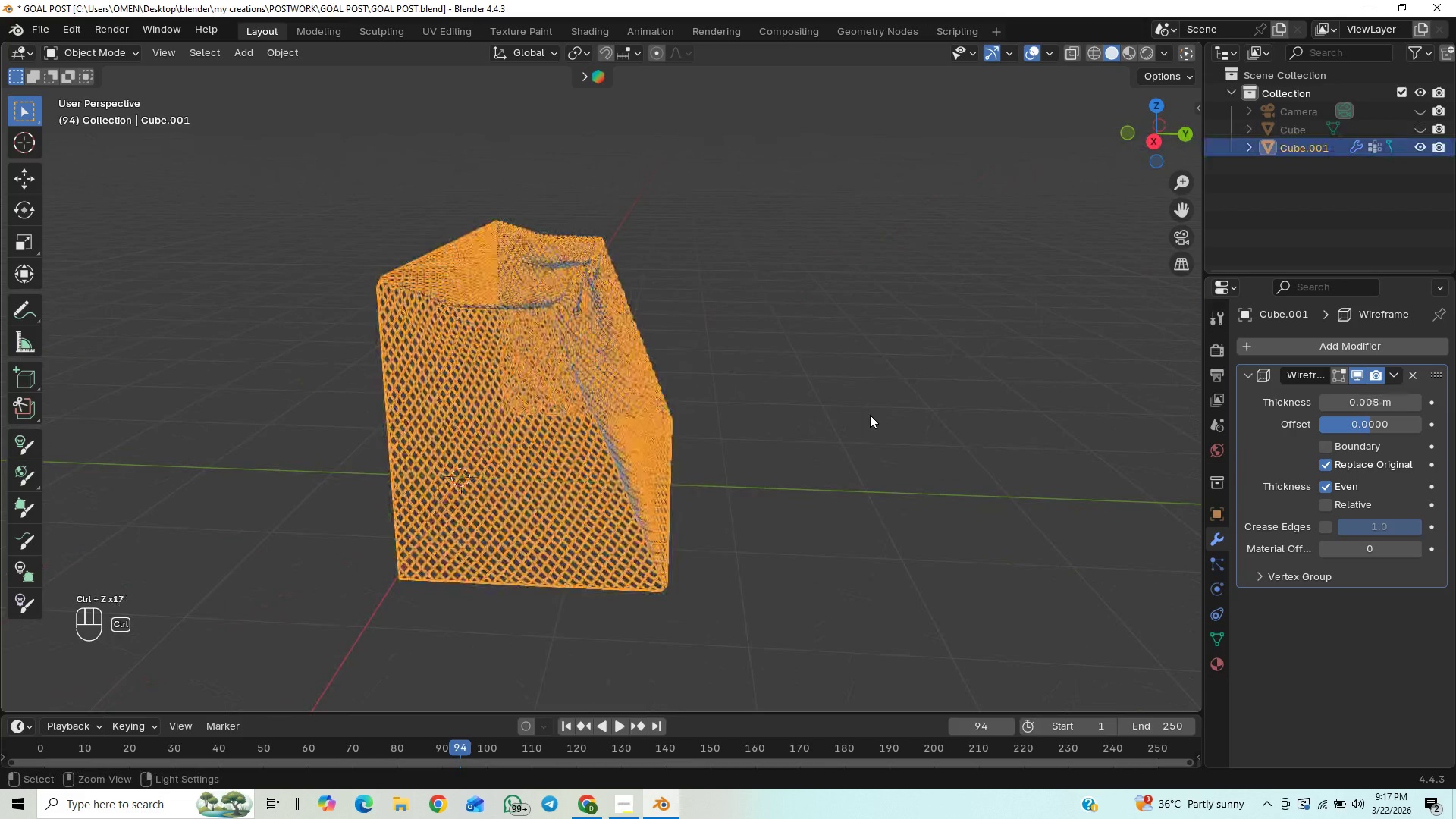 
key(Control+Z)
 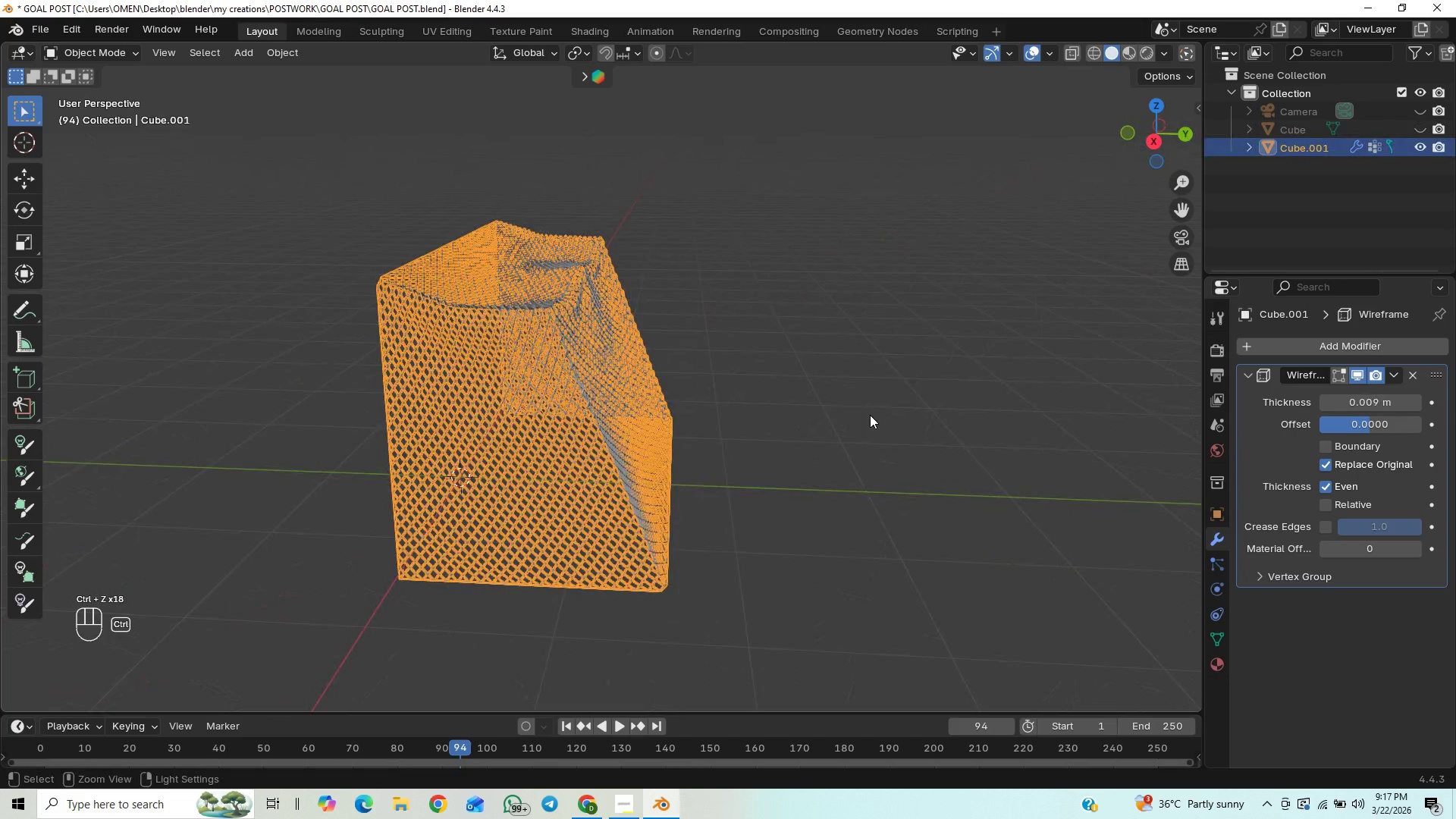 
hold_key(key=Z, duration=0.78)
 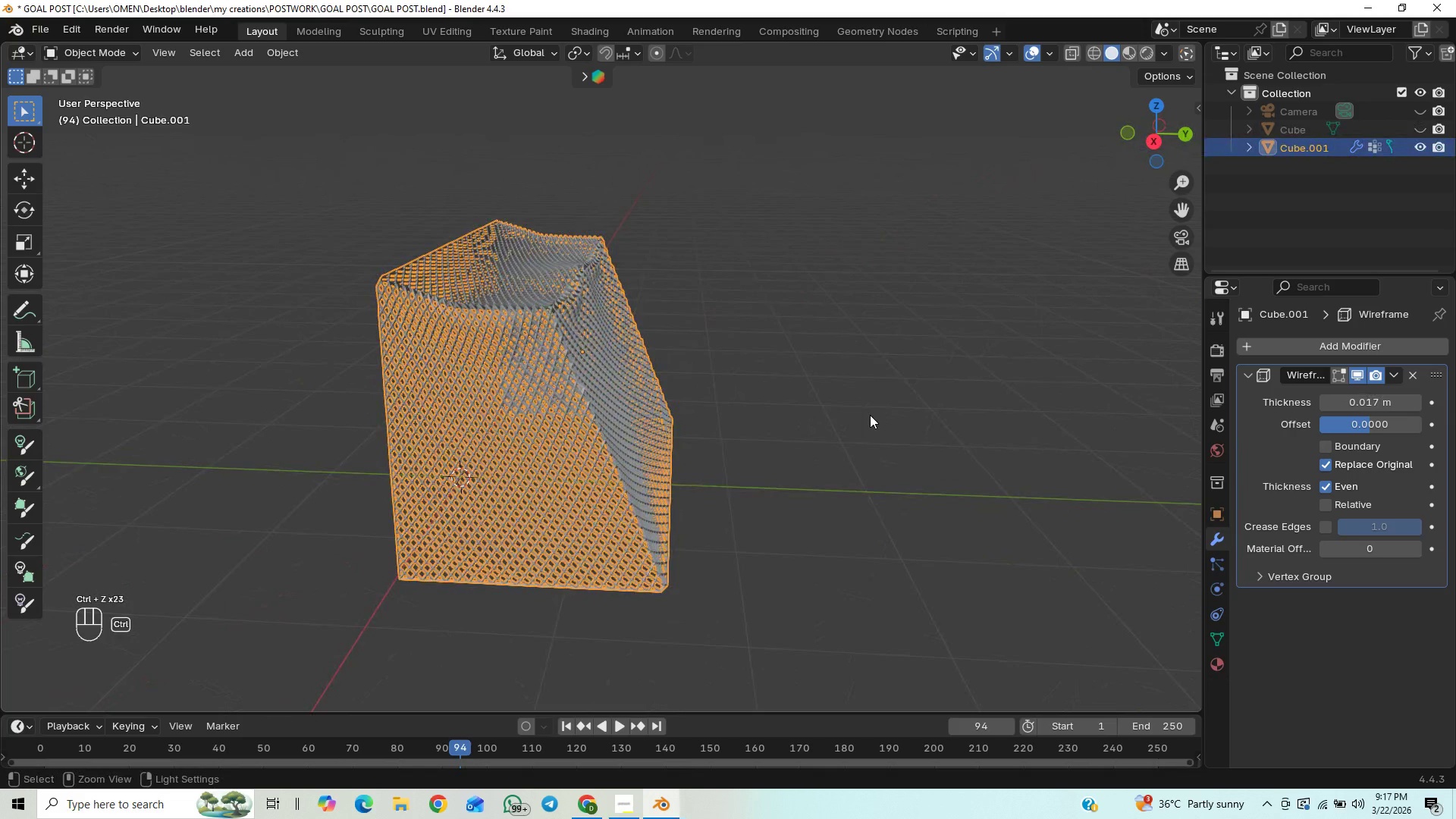 
hold_key(key=Z, duration=0.78)
 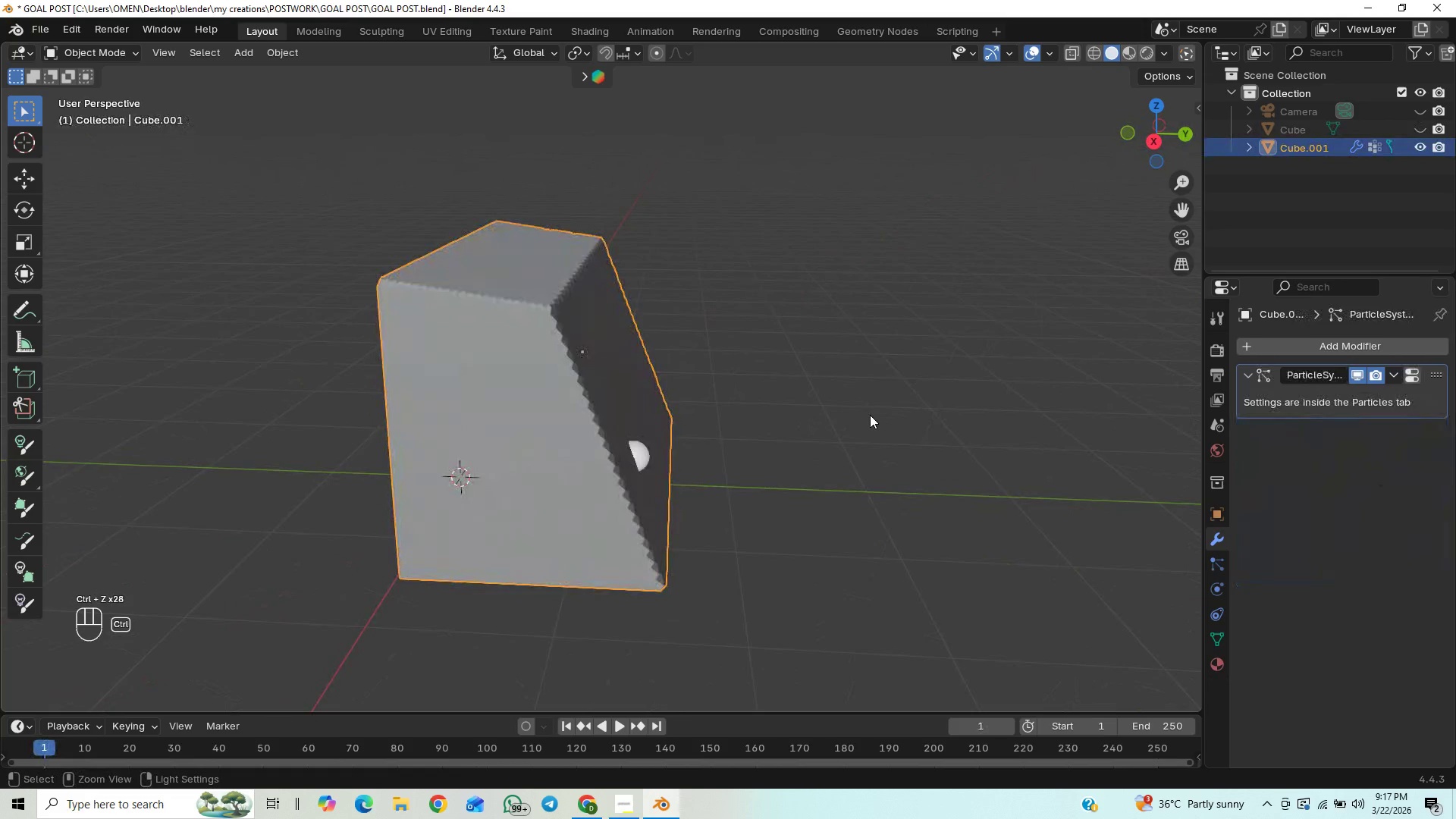 
key(Control+Z)
 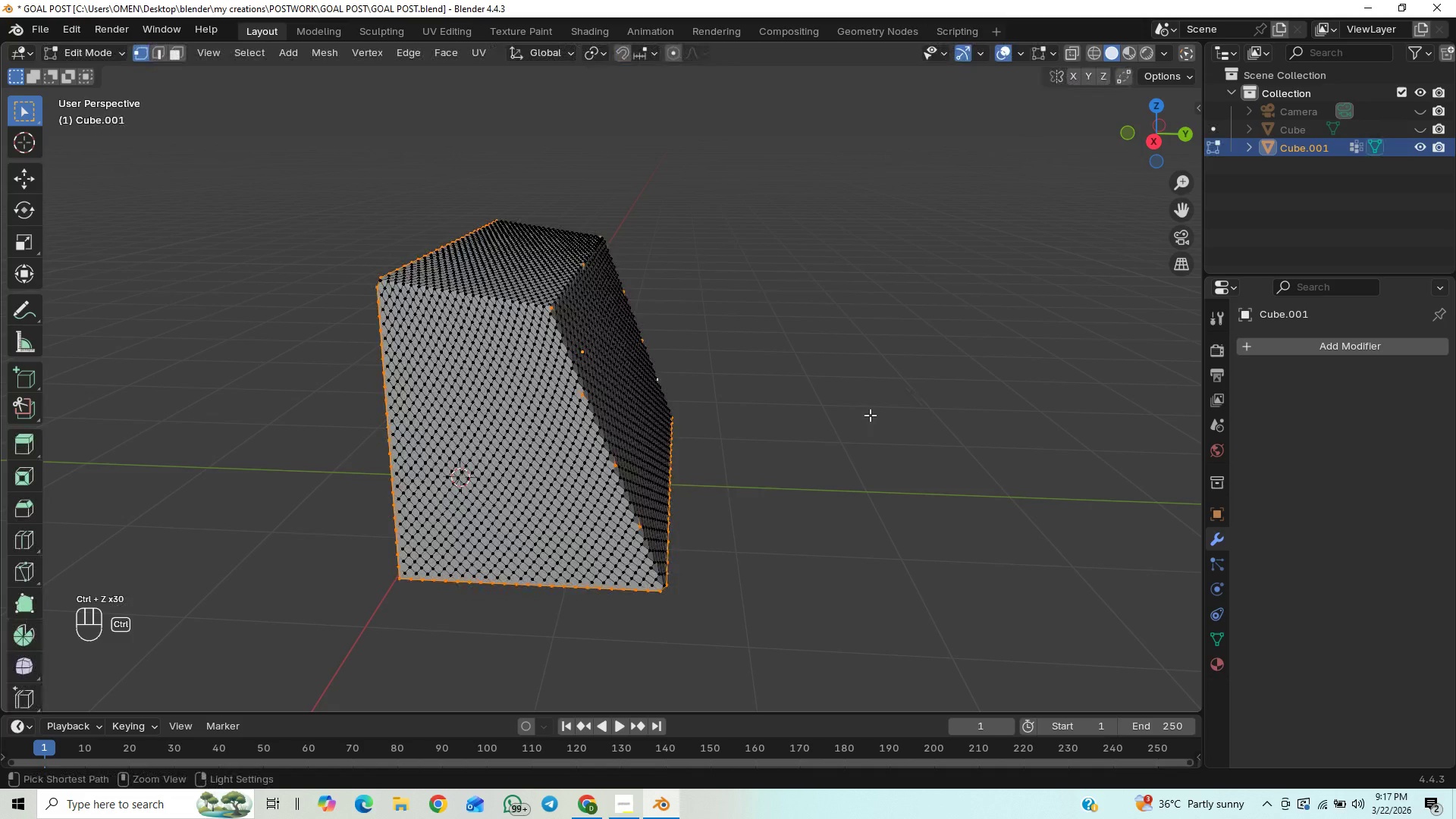 
key(Control+Z)
 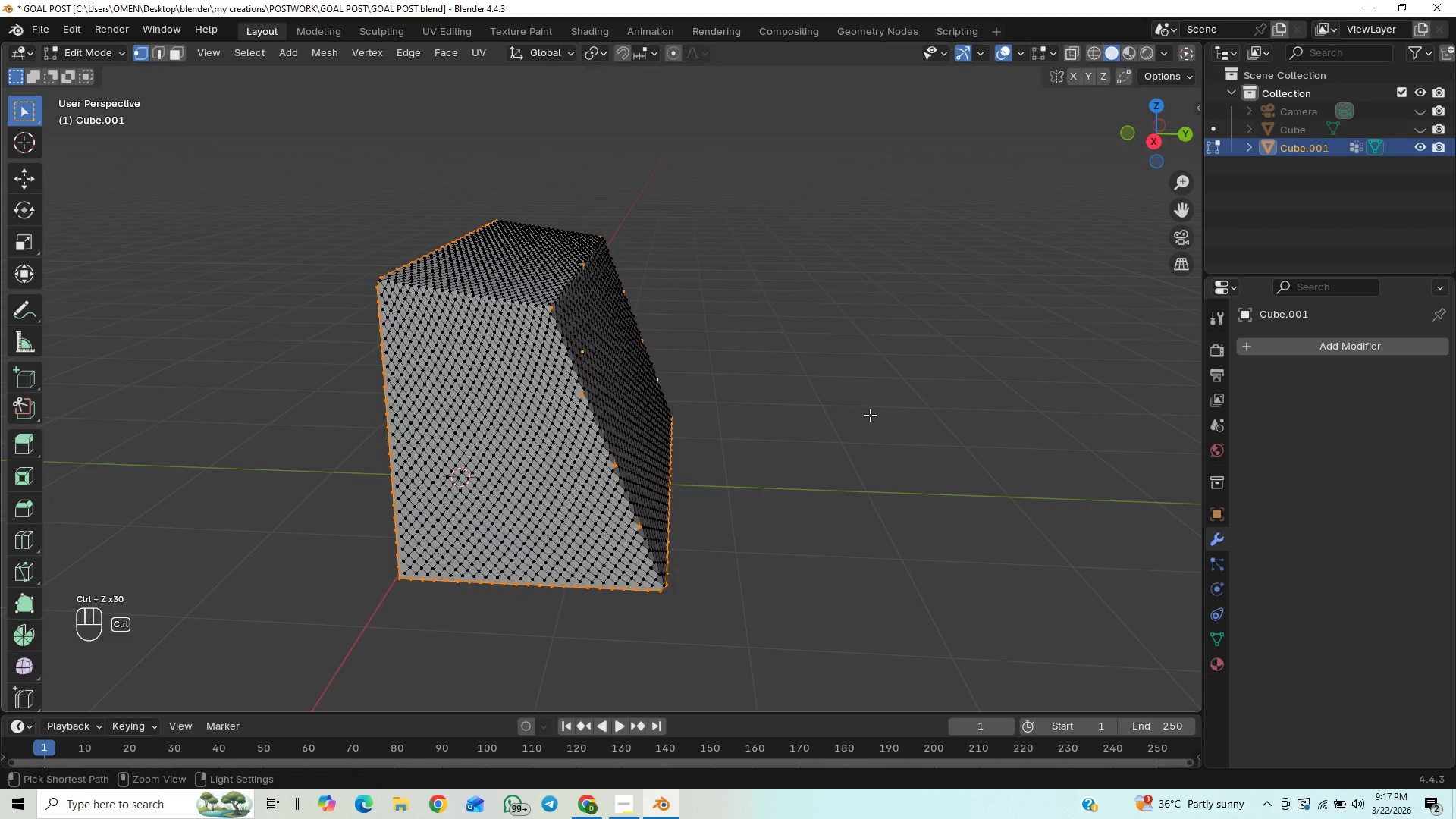 
key(Control+Z)
 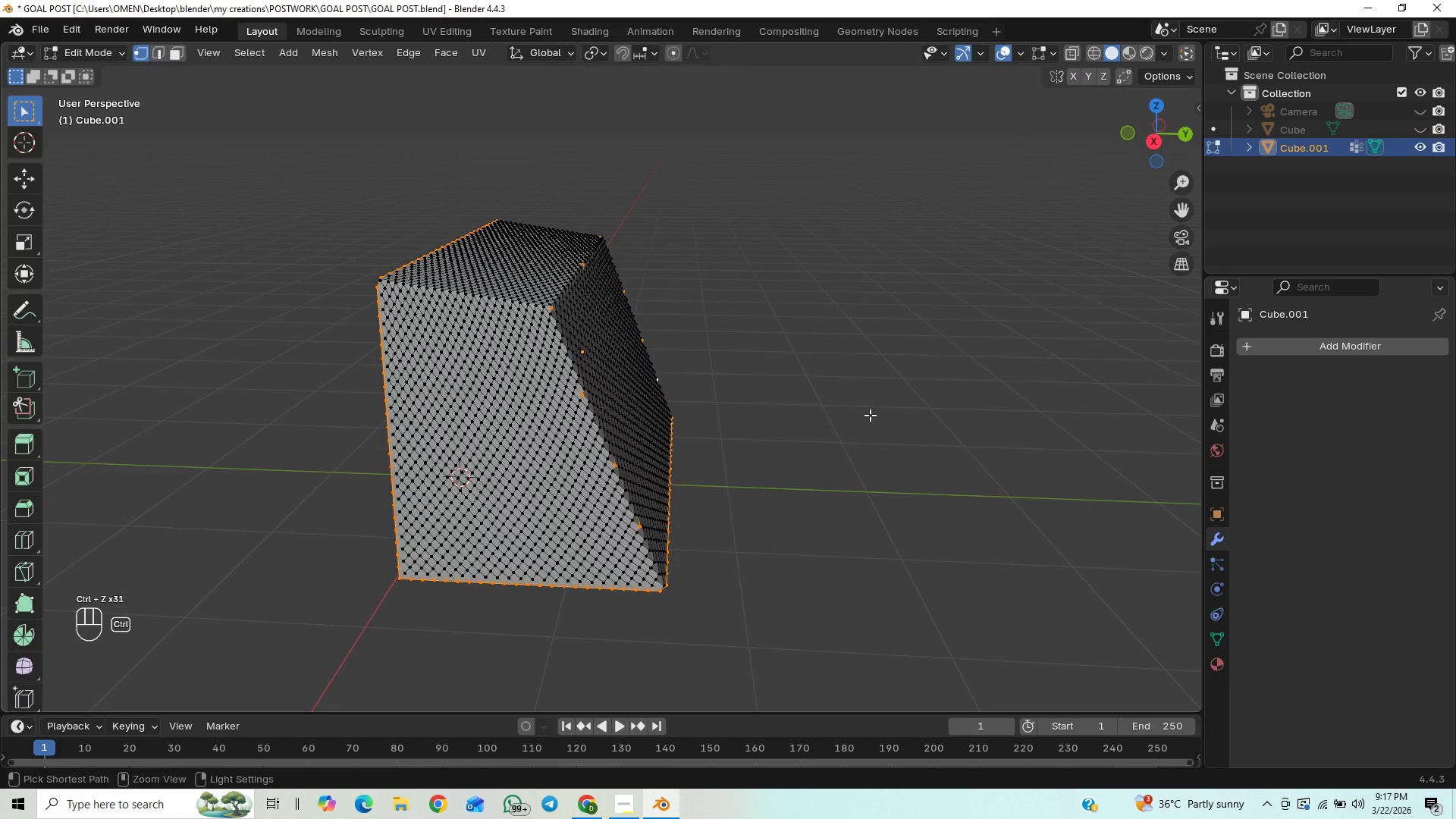 
key(Control+Z)
 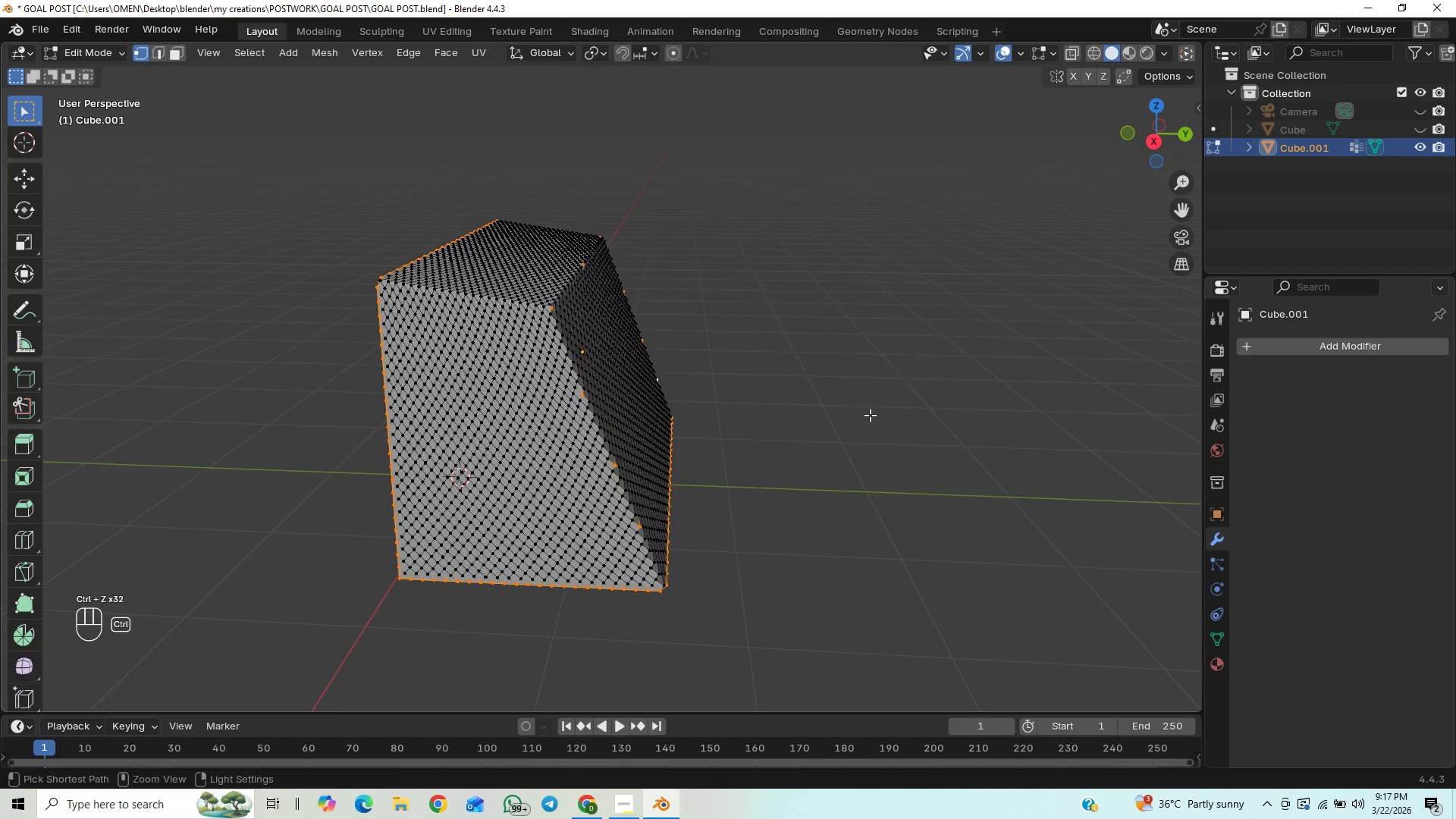 
key(Control+Z)
 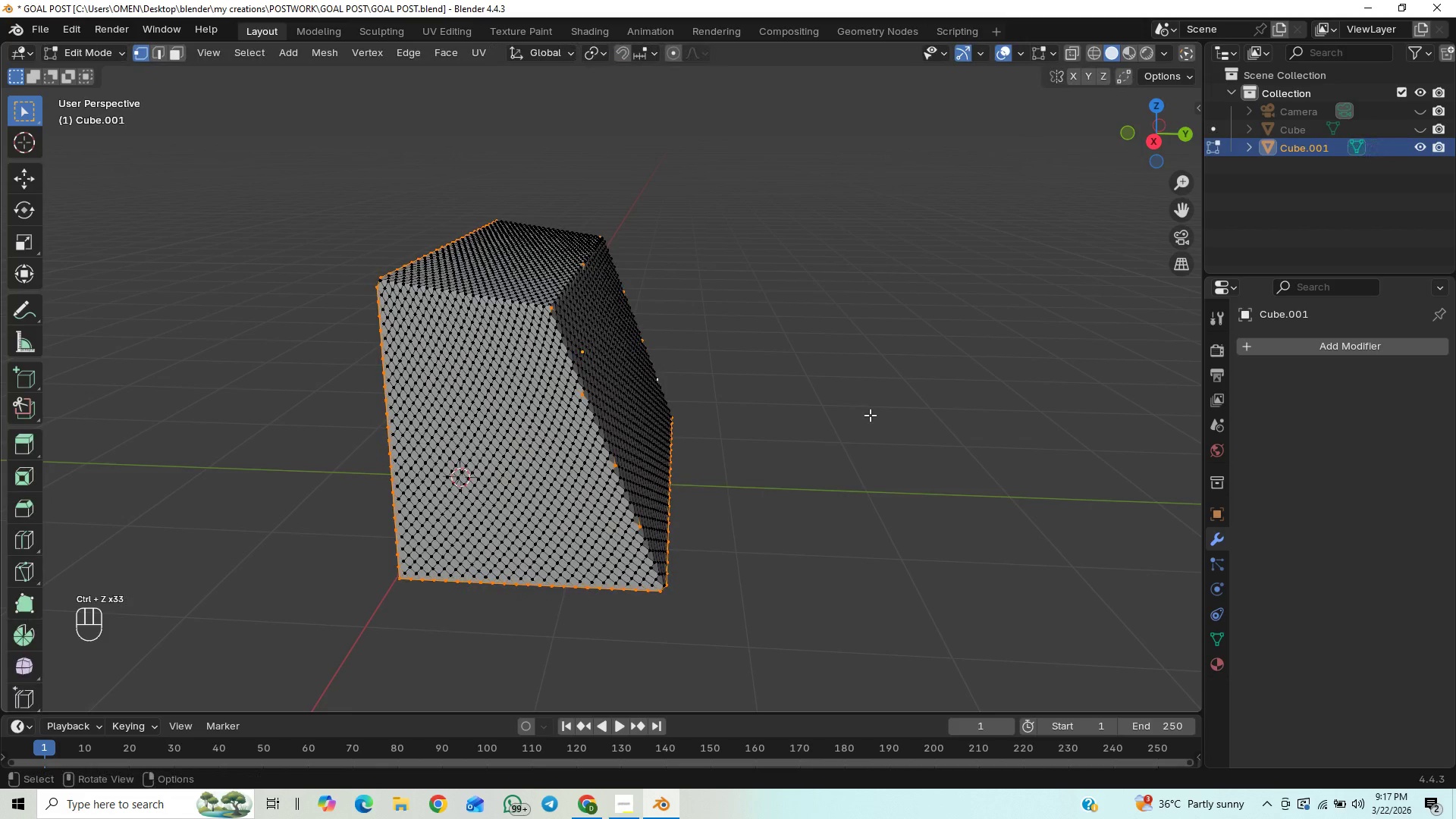 
scroll: coordinate [870, 415], scroll_direction: up, amount: 1.0
 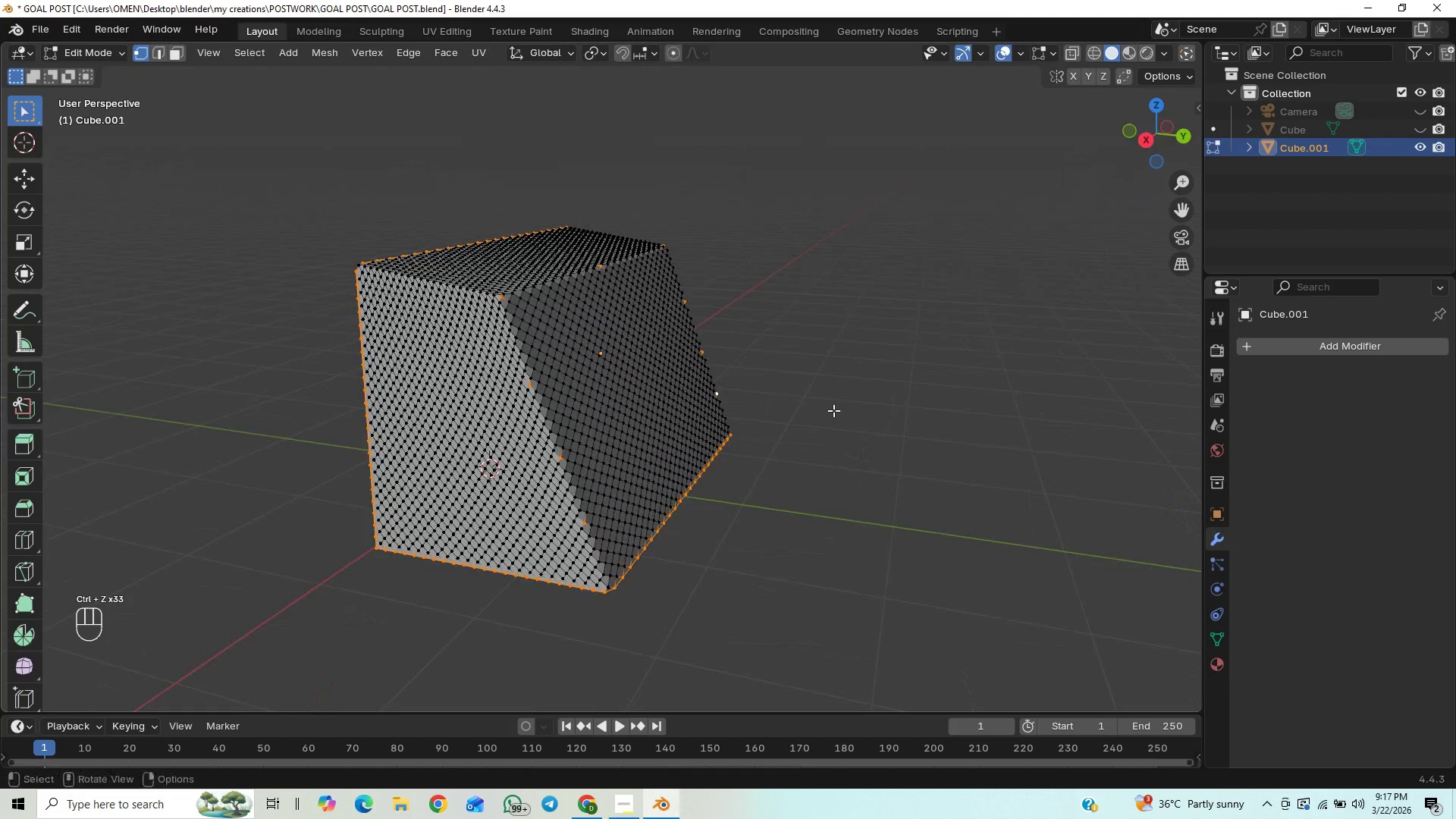 
double_click([802, 427])
 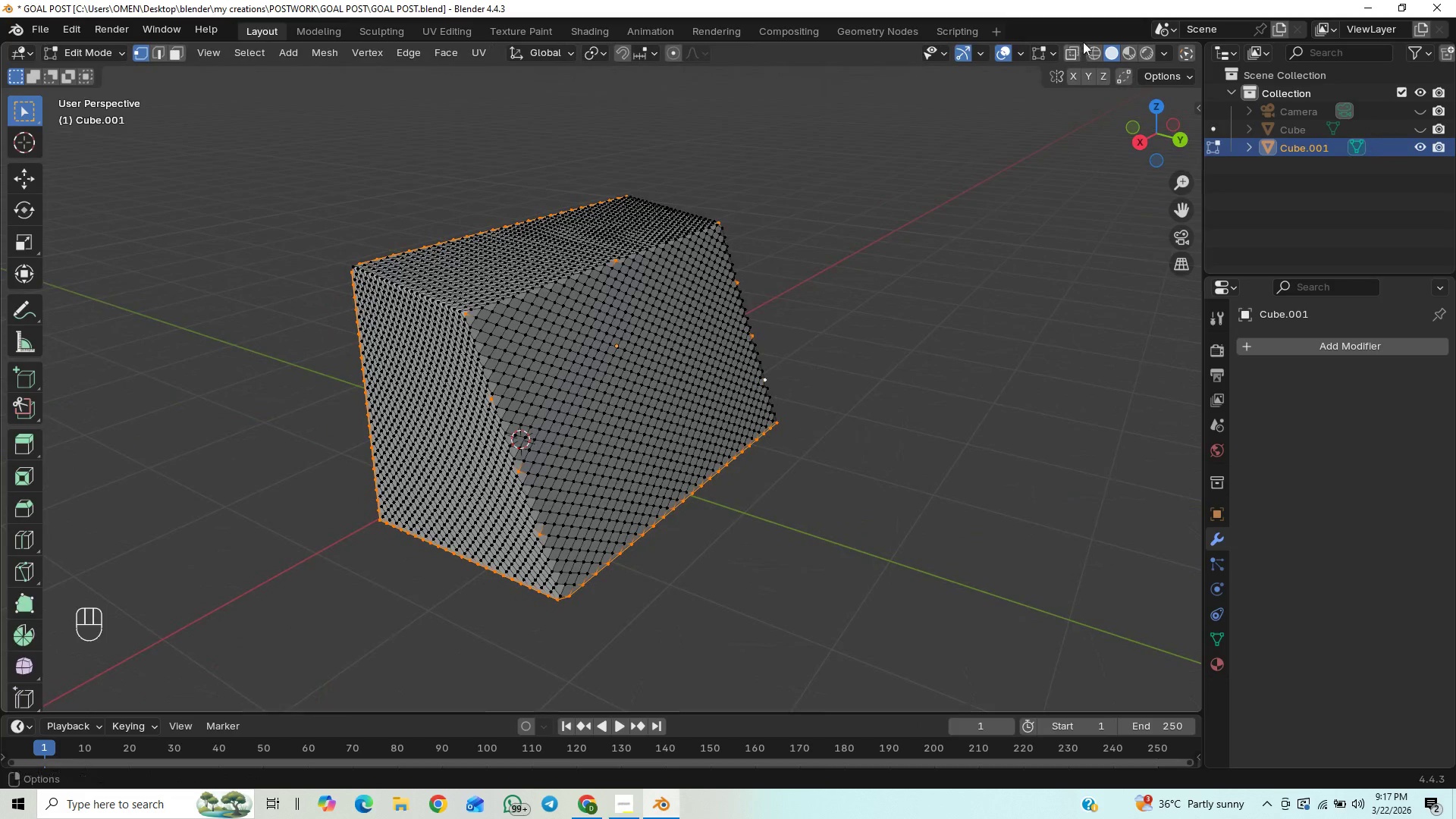 
left_click([1100, 48])
 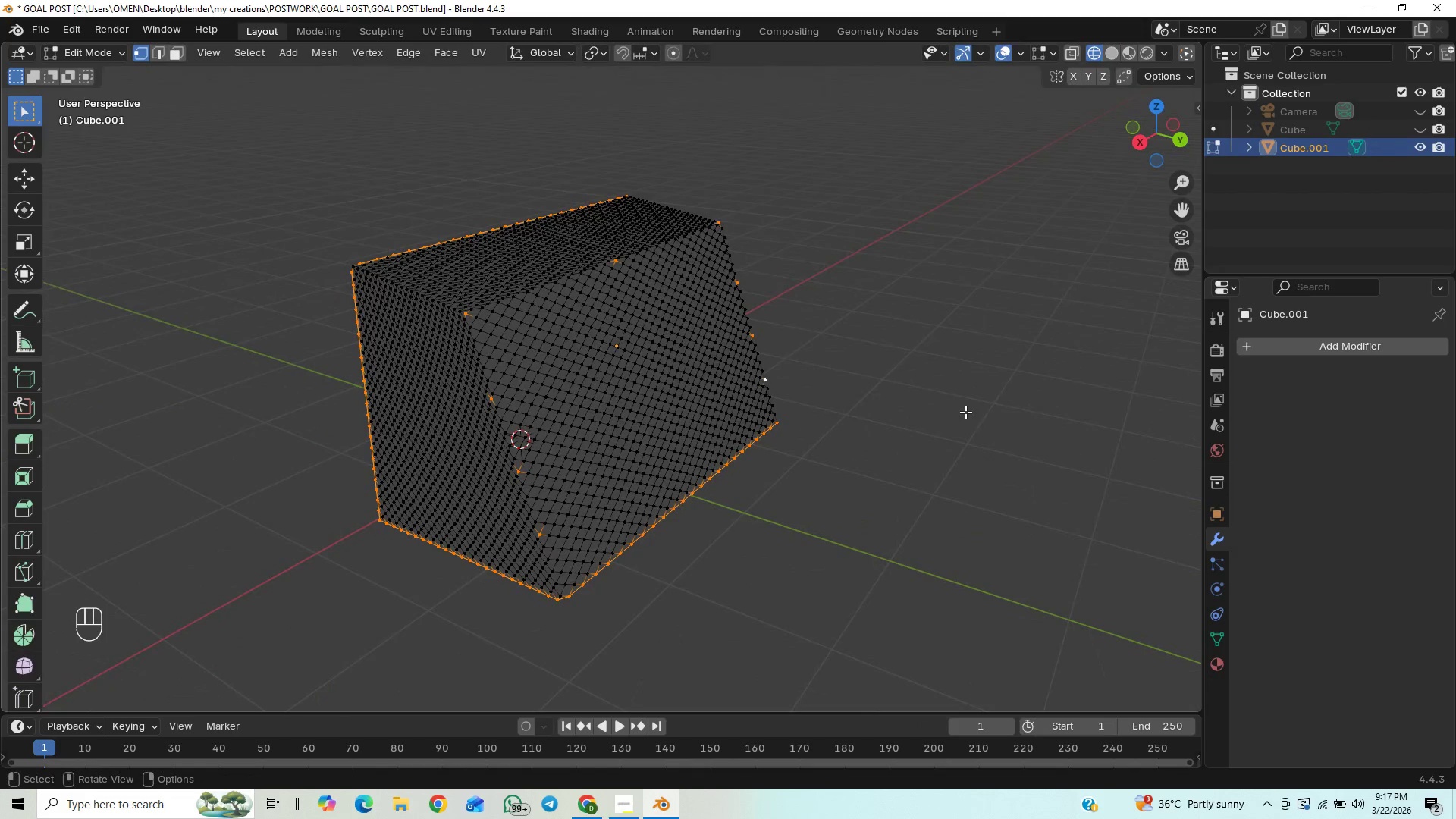 
key(Control+Z)
 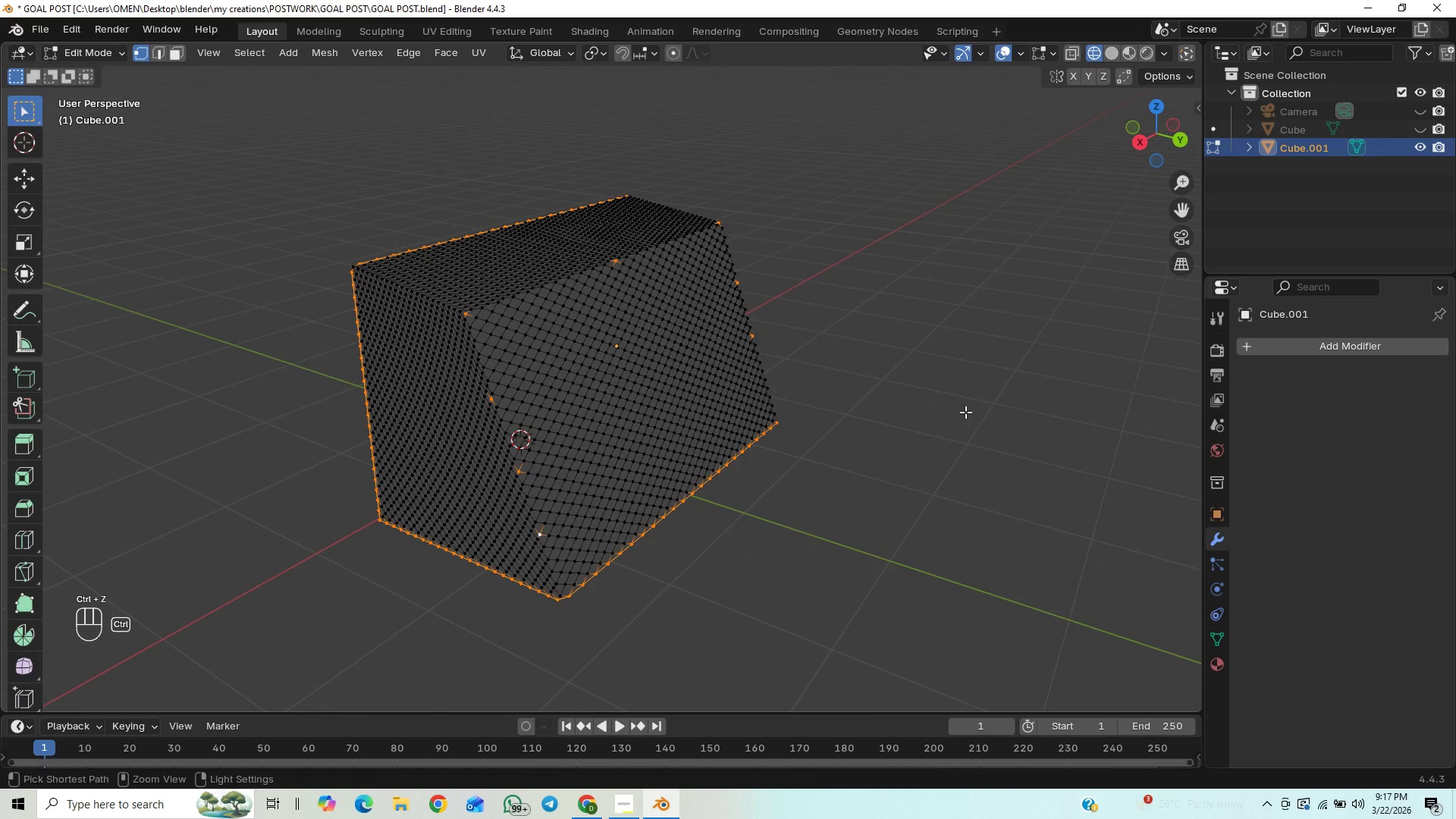 
key(Control+Z)
 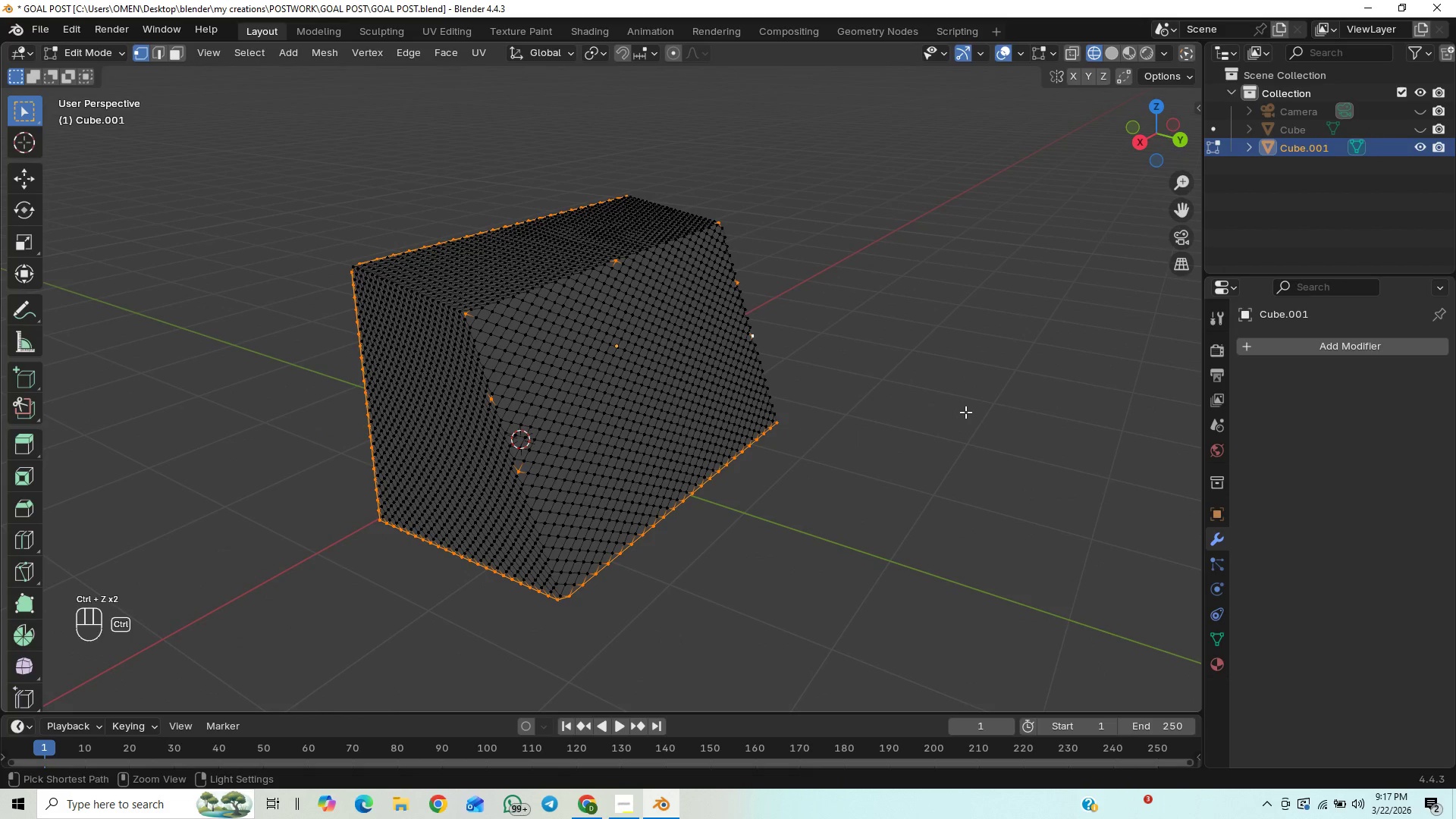 
key(Control+Shift+Z)
 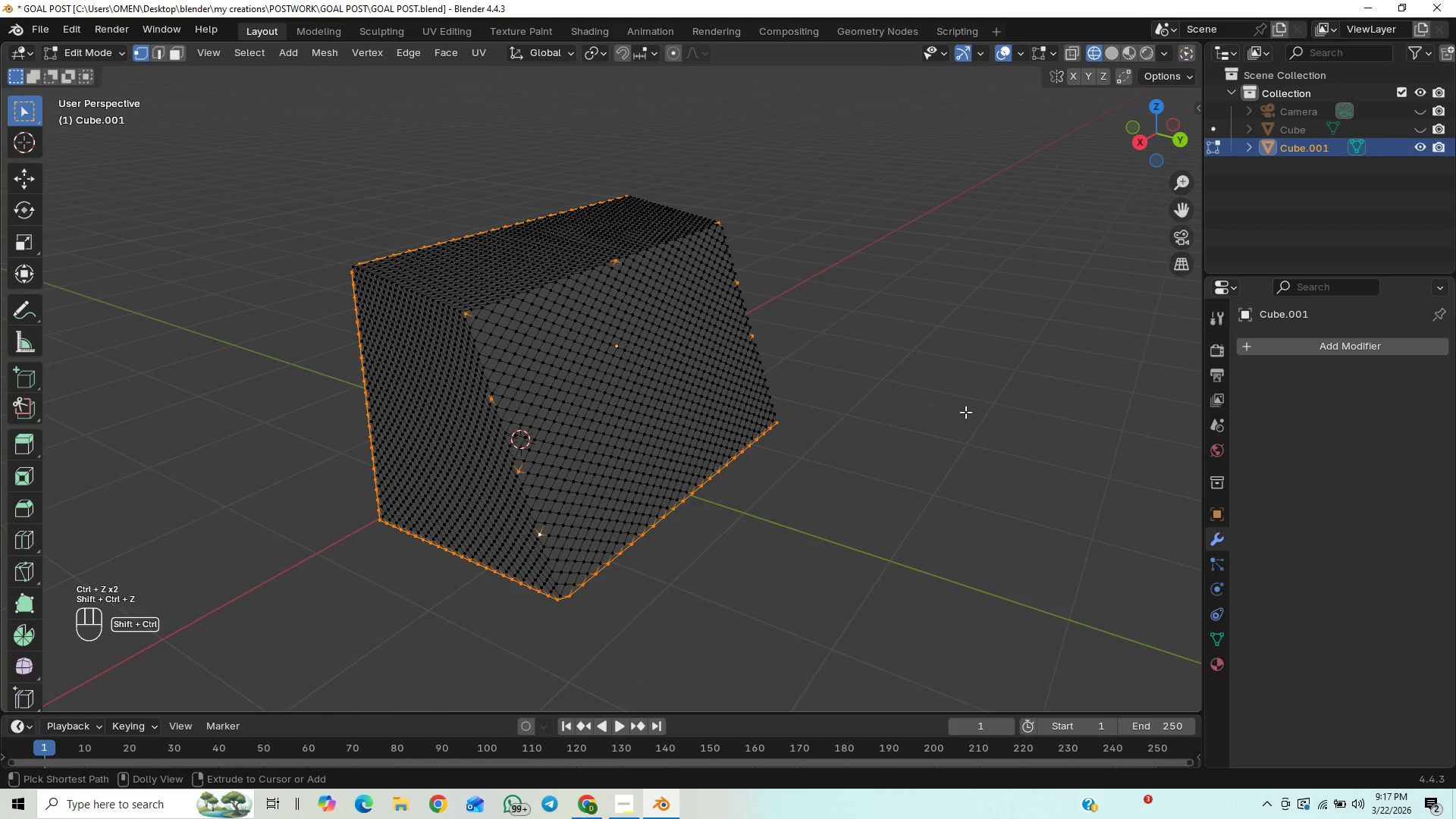 
key(Control+Shift+Z)
 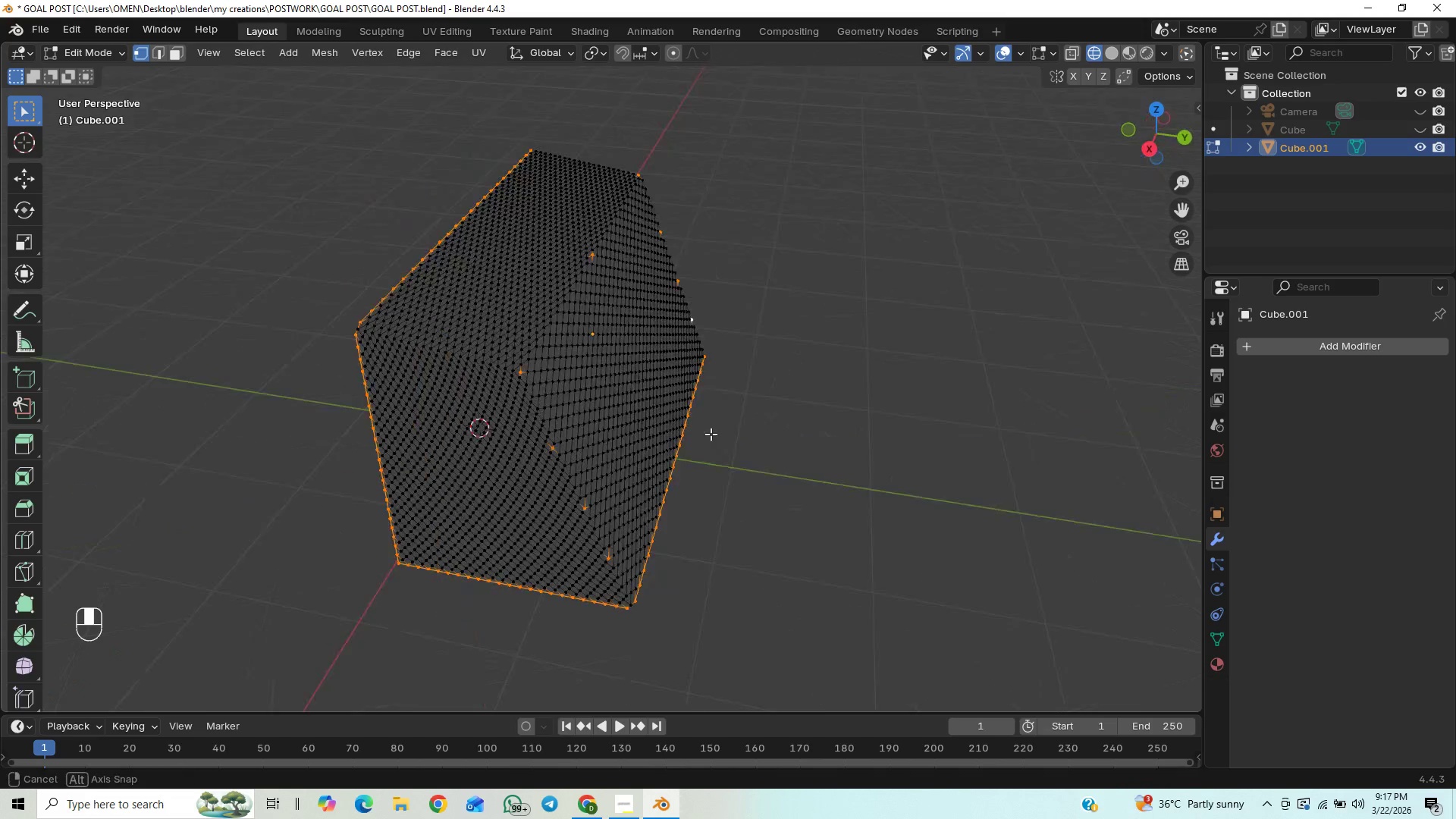 
hold_key(key=ControlLeft, duration=1.24)
 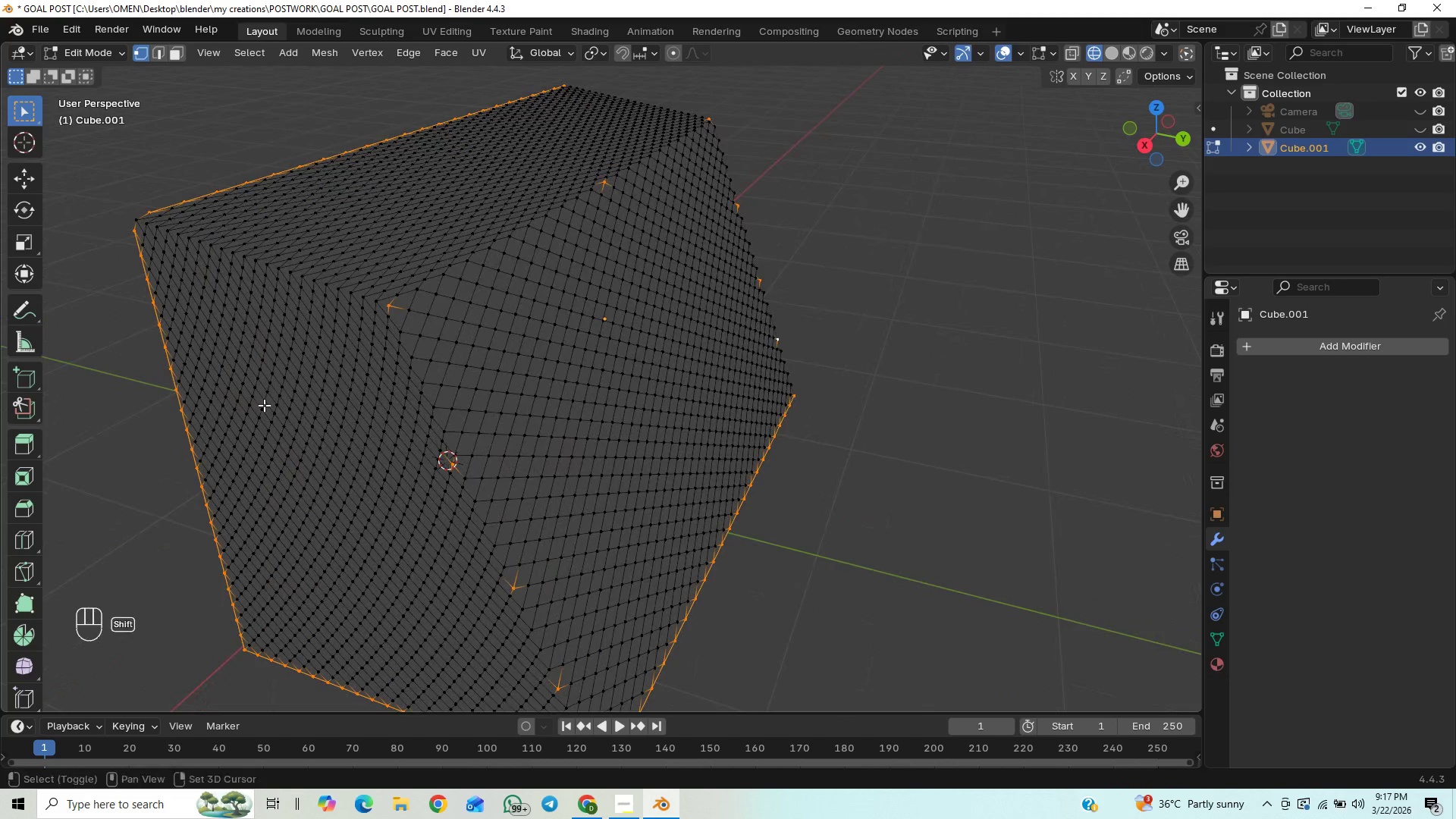 
hold_key(key=ControlLeft, duration=8.33)
 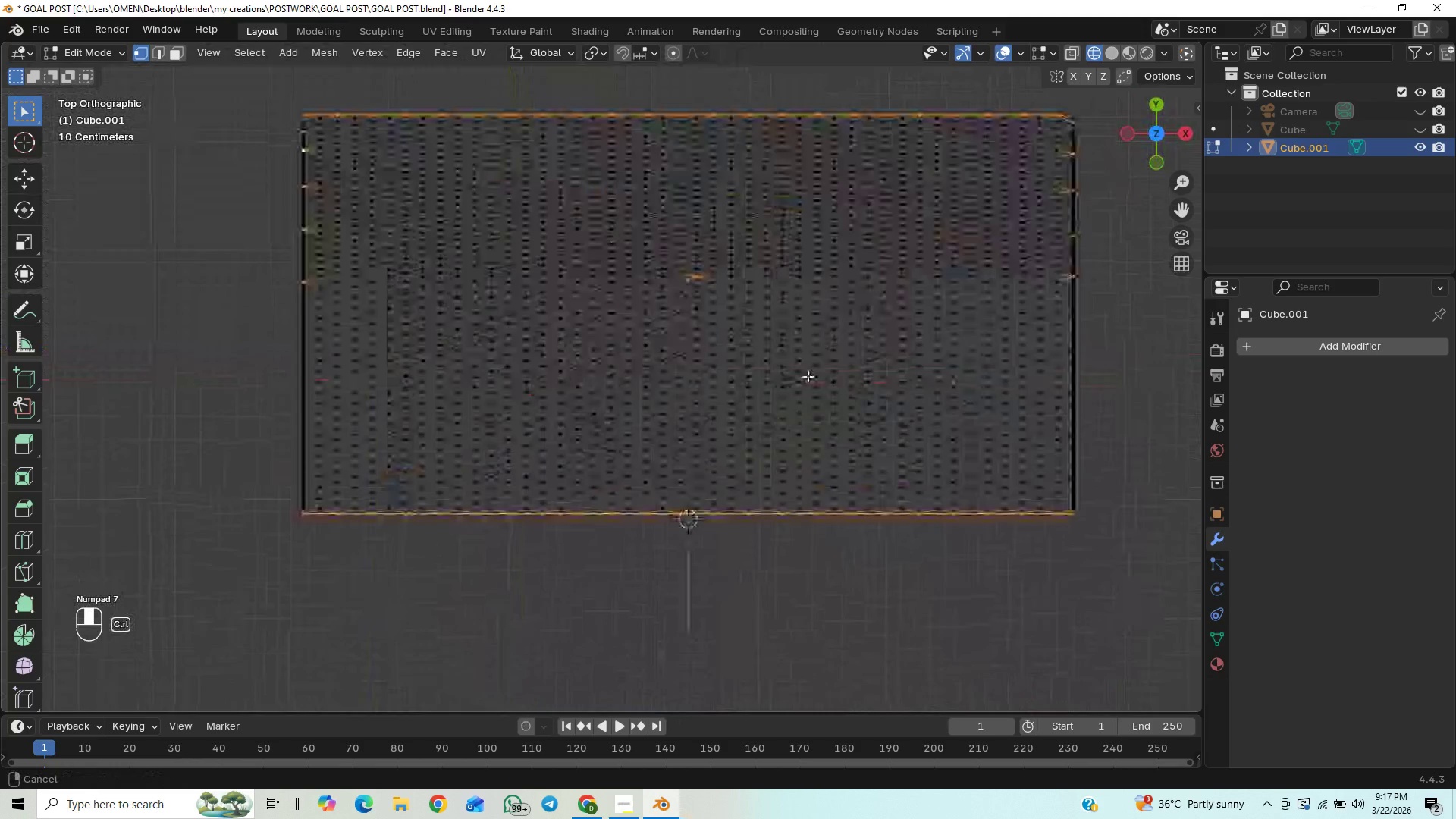 
hold_key(key=ShiftLeft, duration=0.66)
 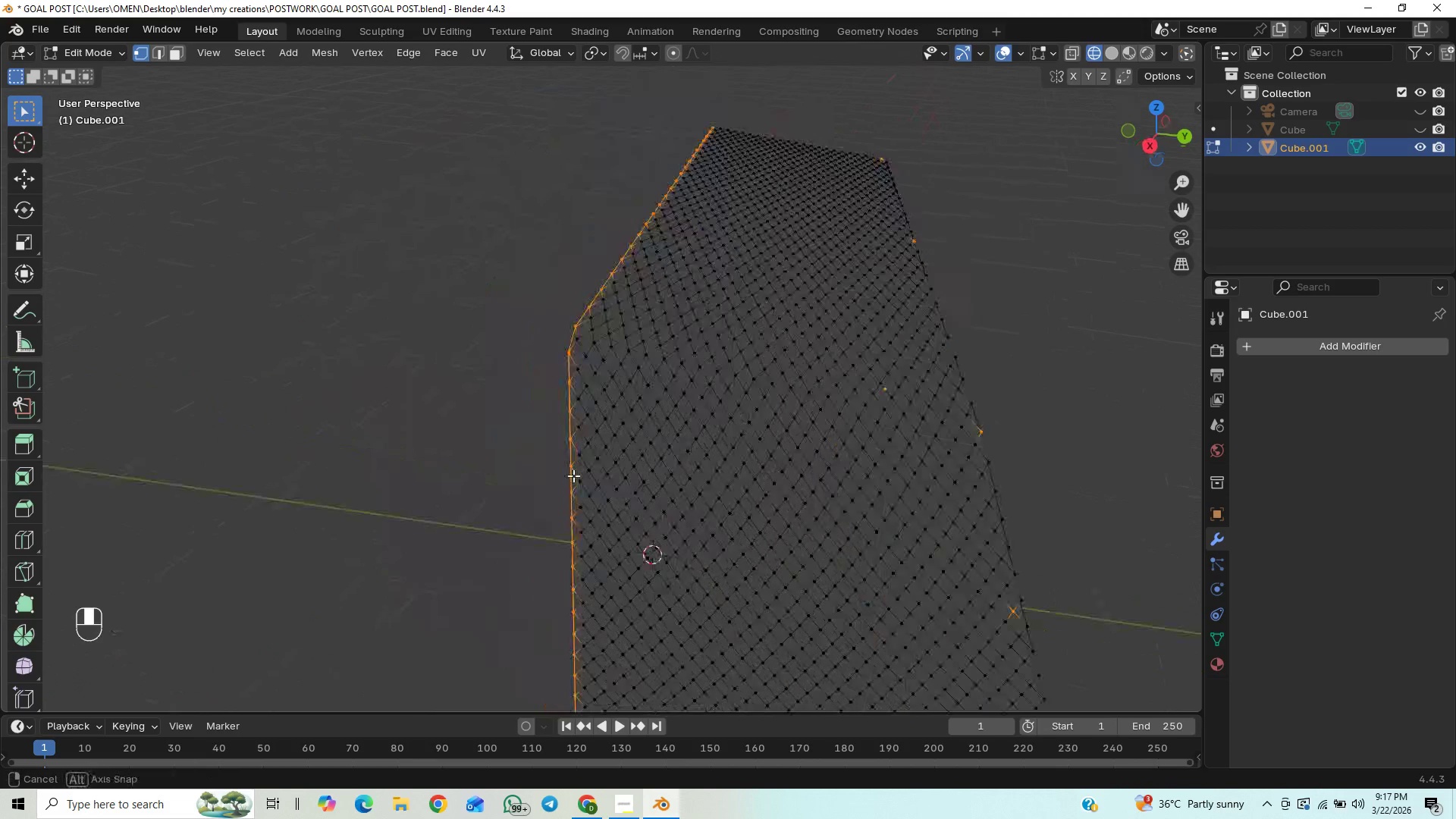 
scroll: coordinate [550, 479], scroll_direction: up, amount: 1.0
 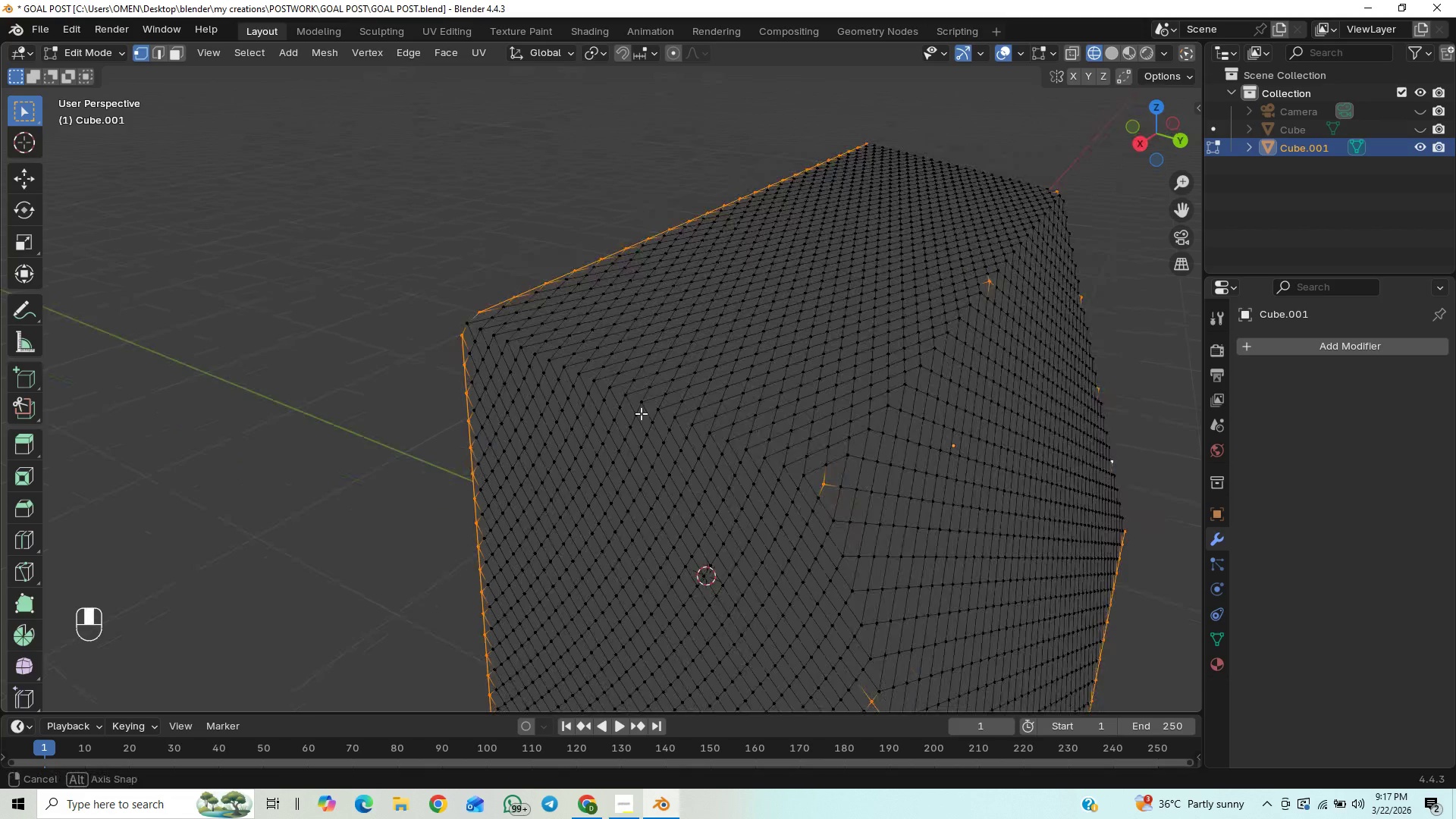 
key(Numpad7)
 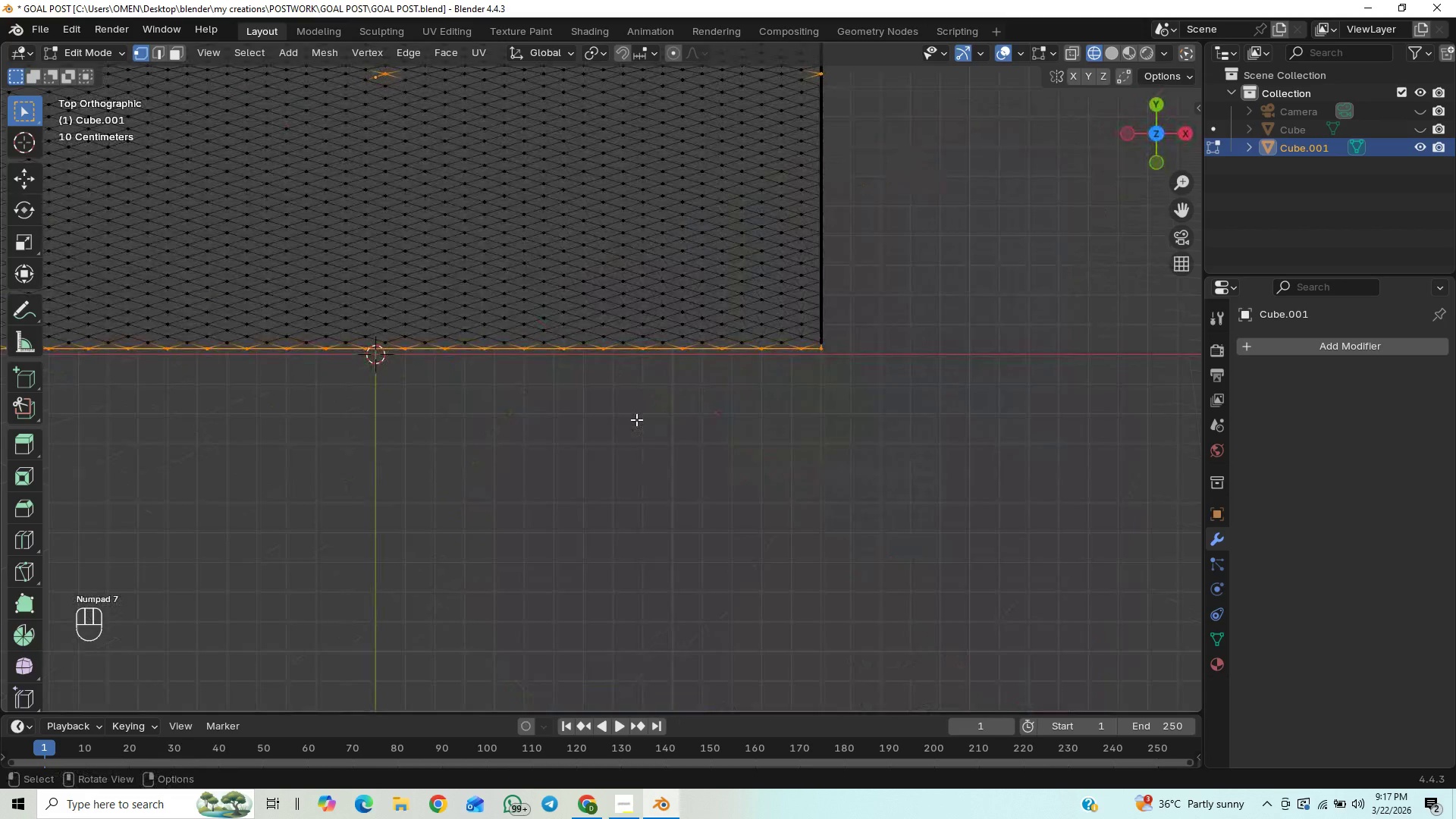 
scroll: coordinate [637, 420], scroll_direction: down, amount: 5.0
 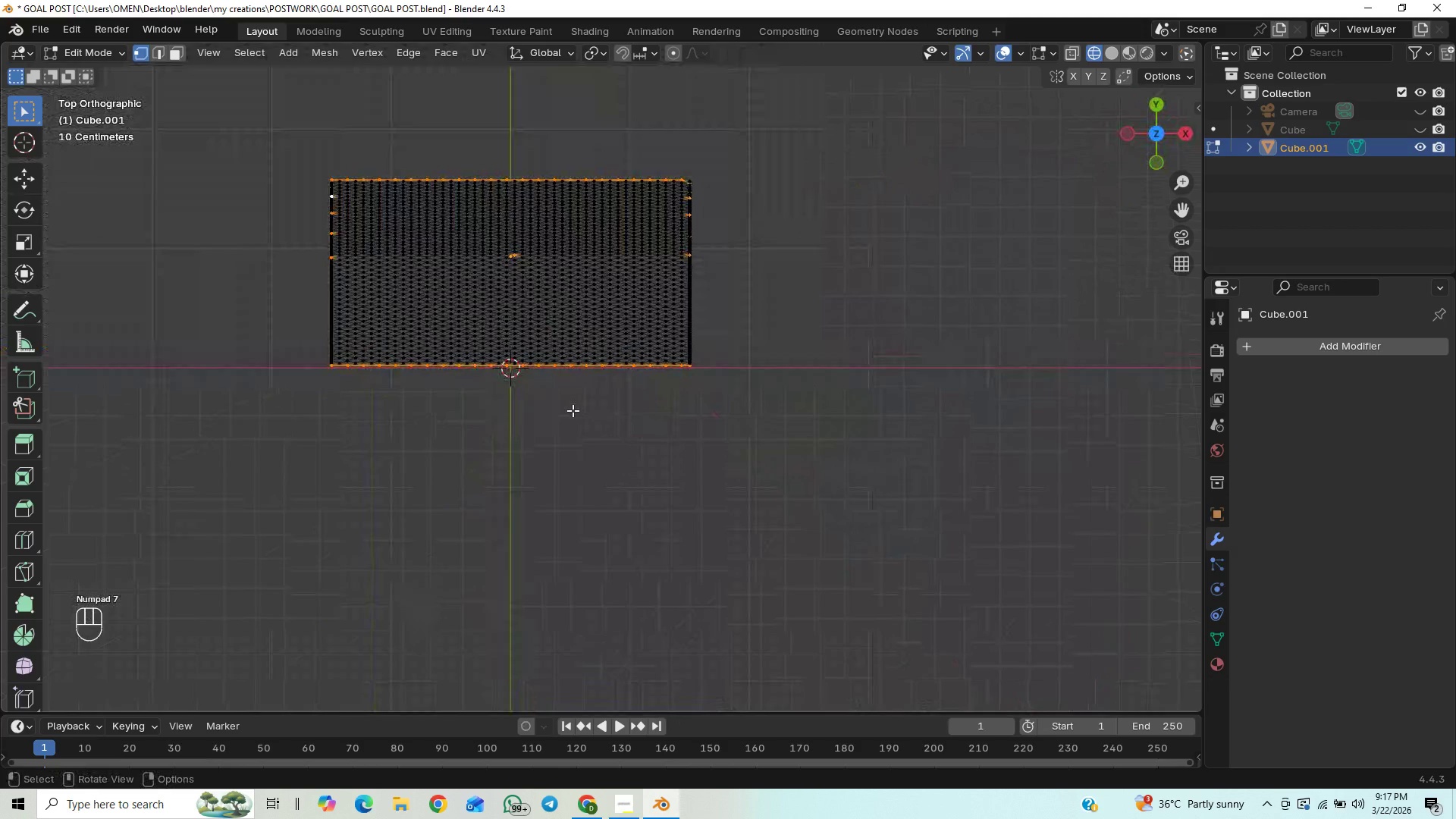 
hold_key(key=ShiftLeft, duration=0.33)
 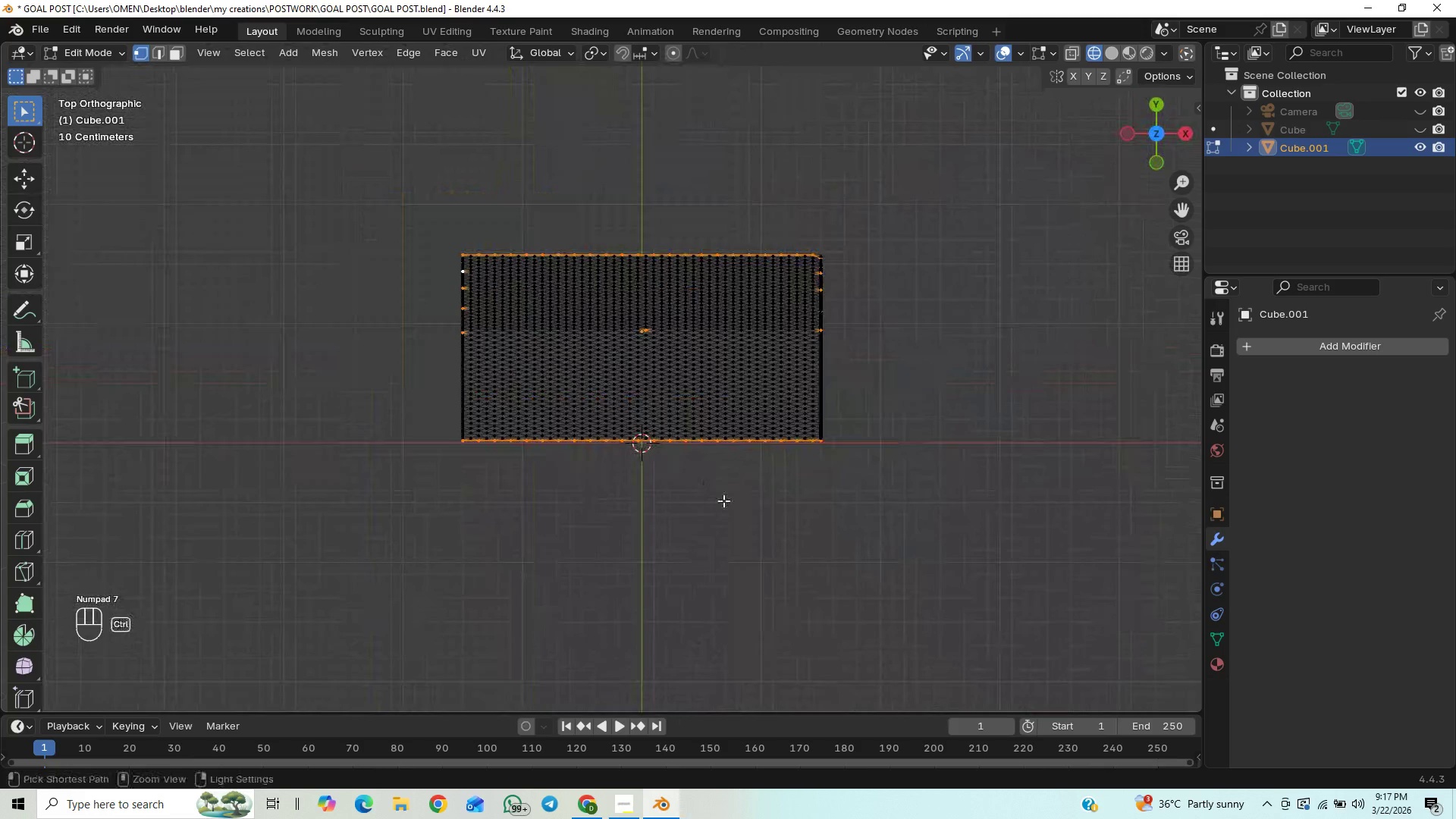 
hold_key(key=ControlLeft, duration=1.5)
 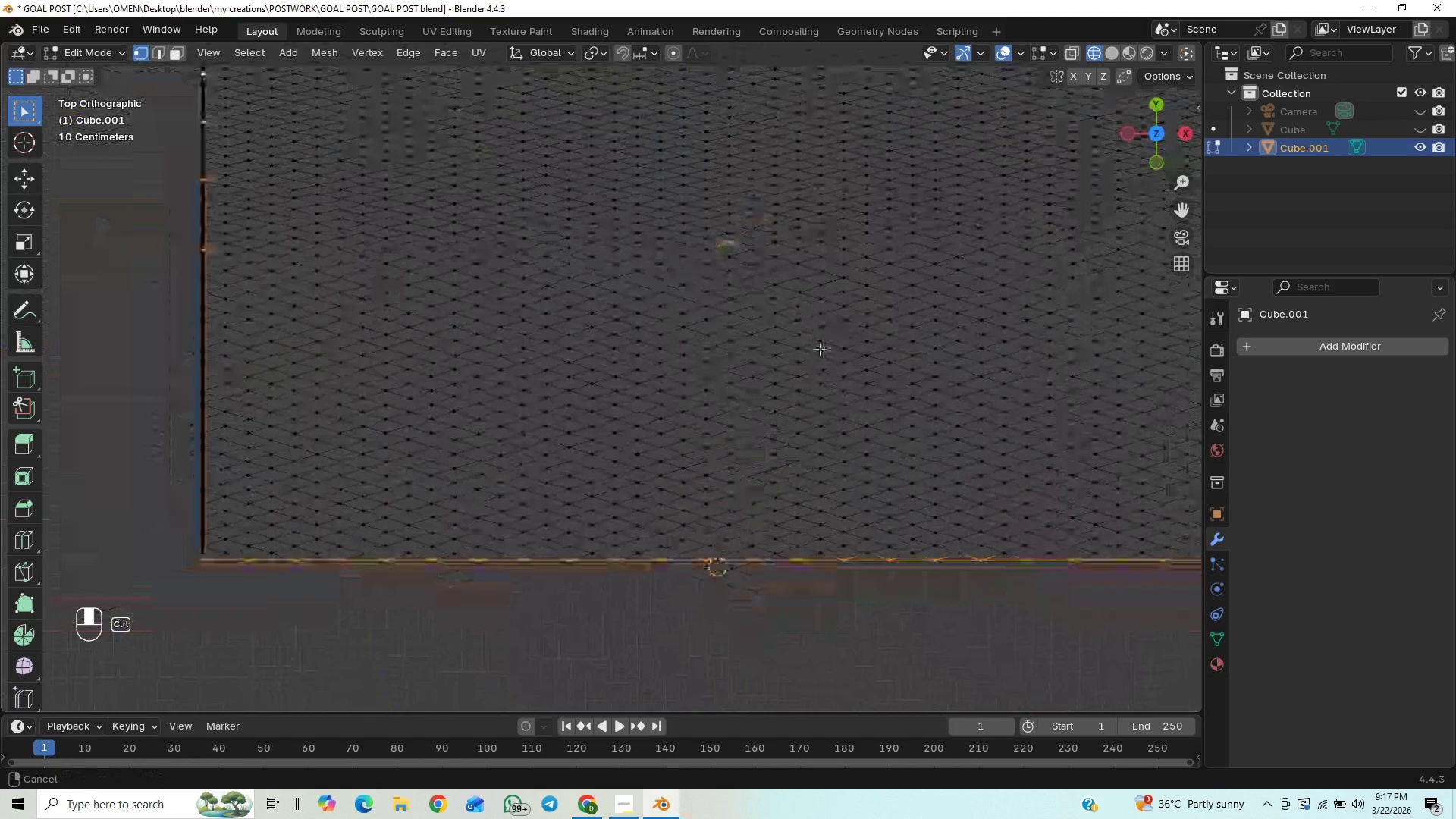 
hold_key(key=ControlLeft, duration=0.8)
 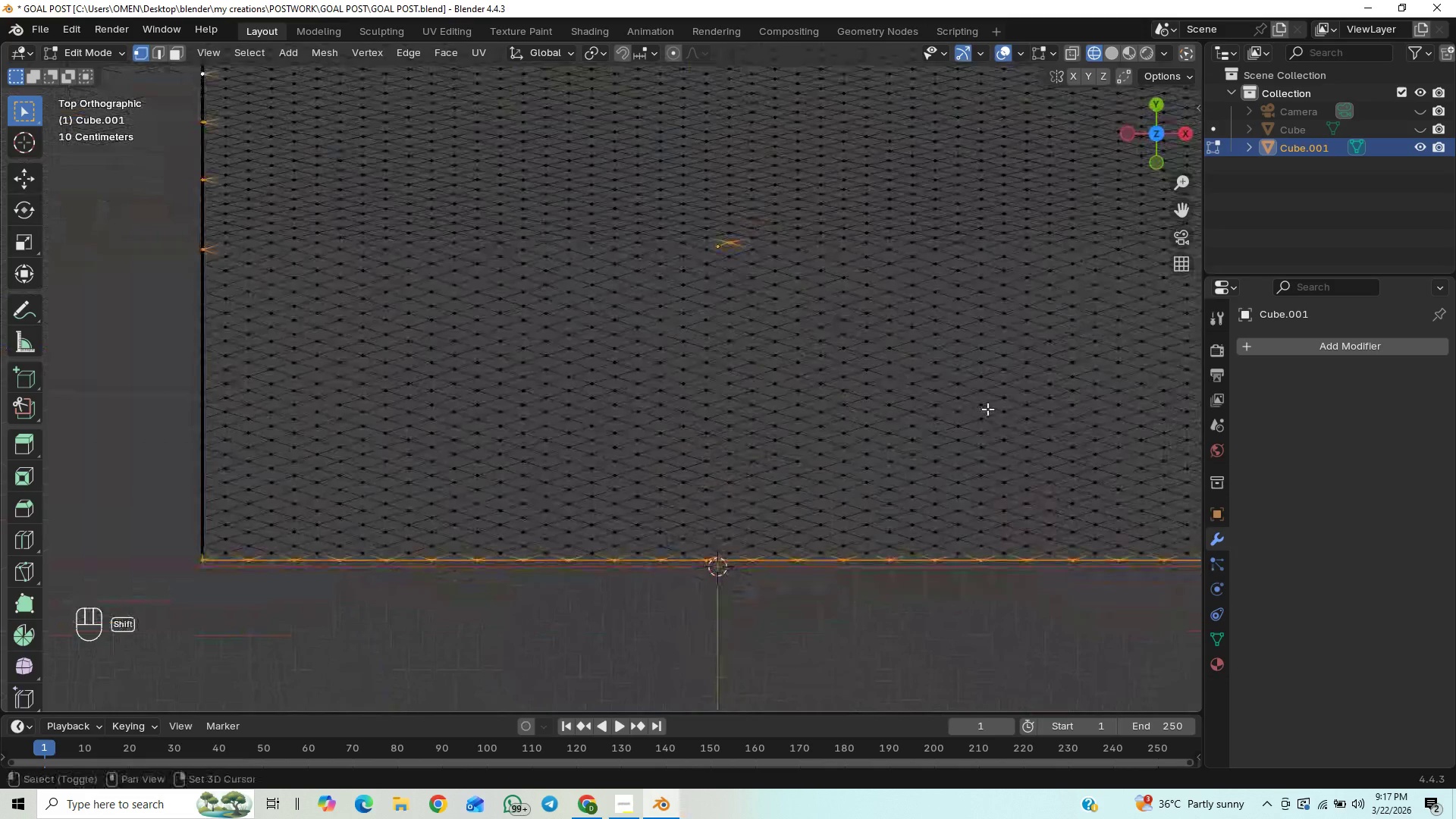 
hold_key(key=ShiftLeft, duration=0.86)
 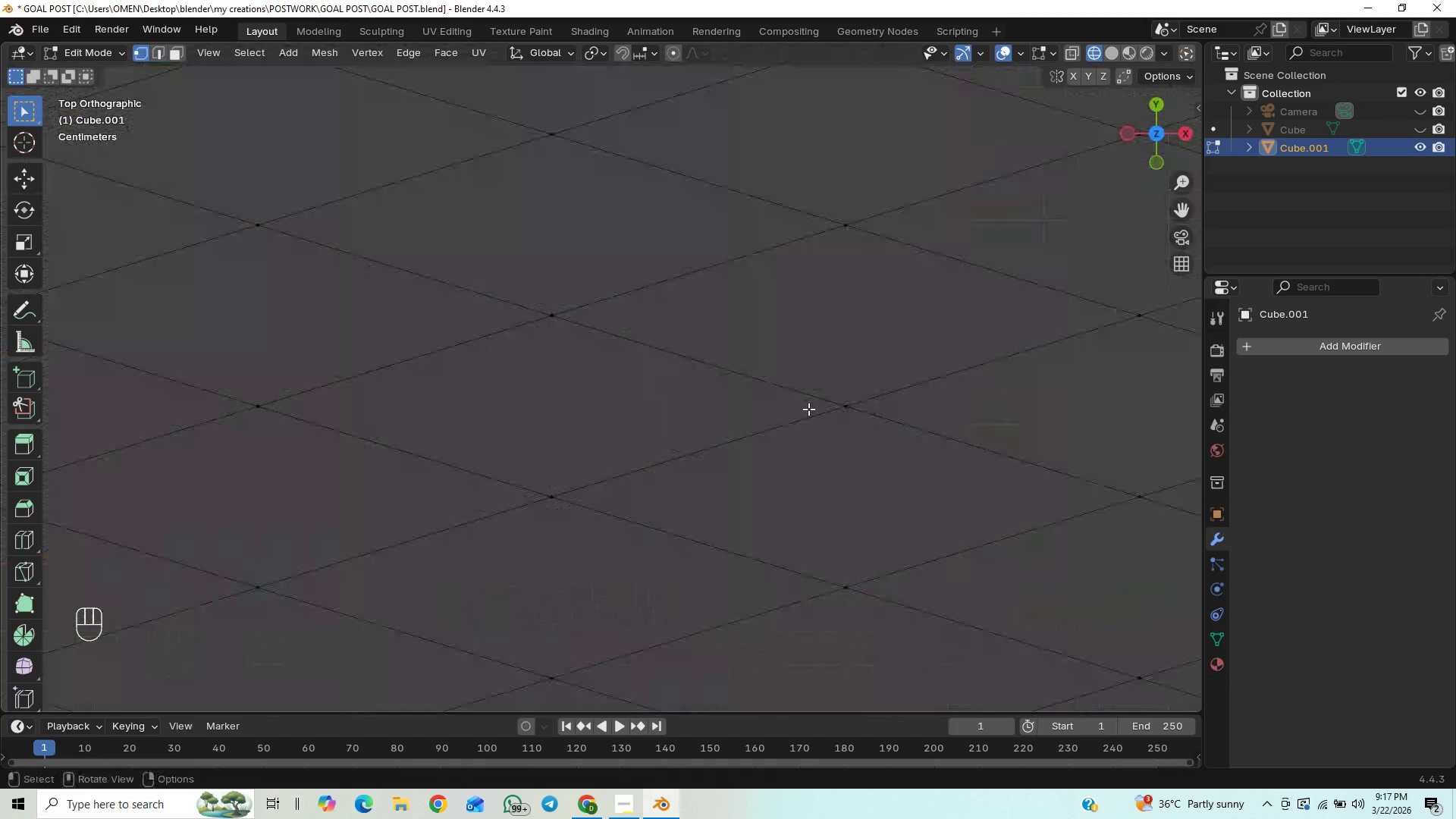 
scroll: coordinate [817, 418], scroll_direction: up, amount: 14.0
 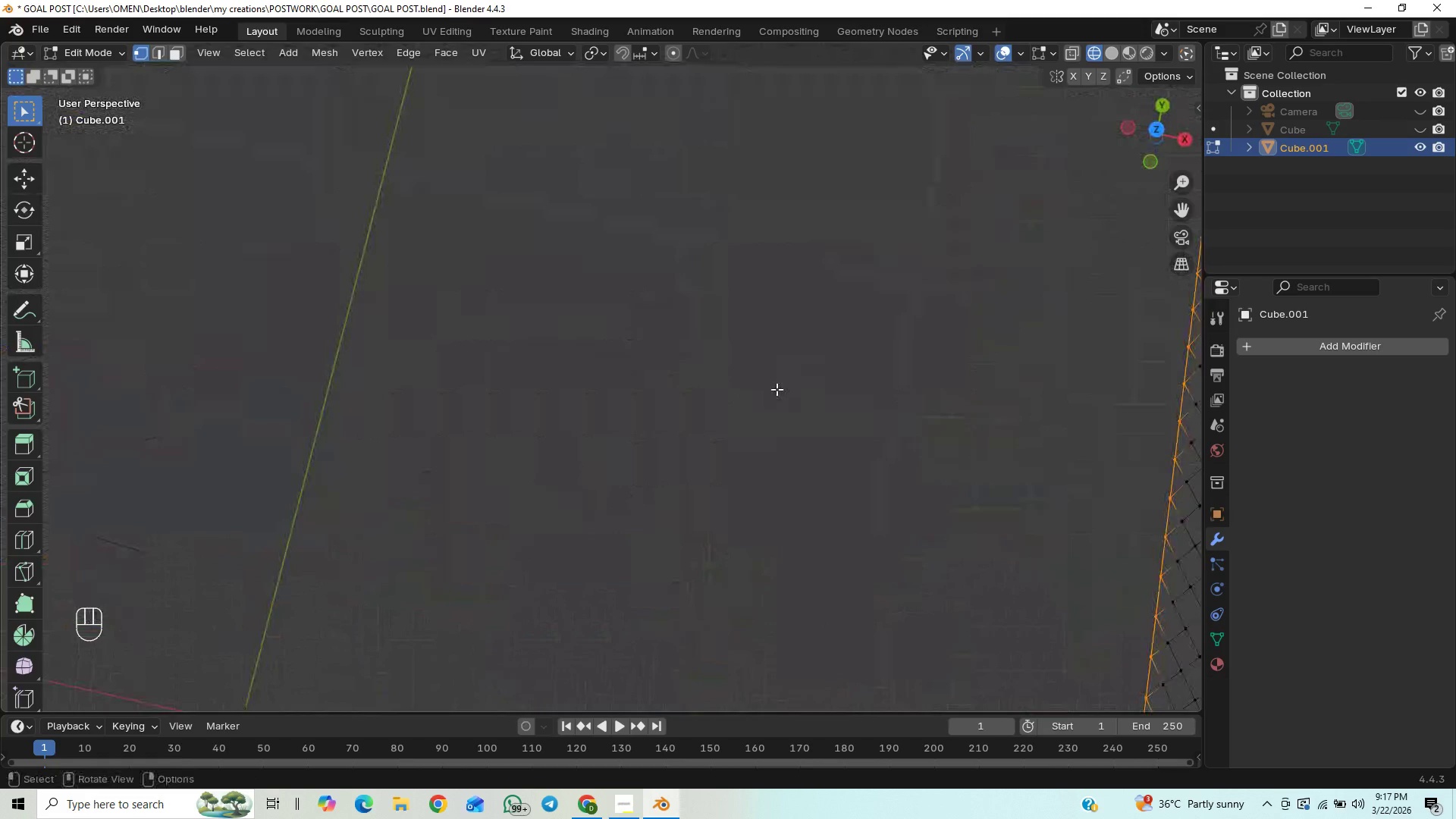 
scroll: coordinate [777, 397], scroll_direction: down, amount: 21.0
 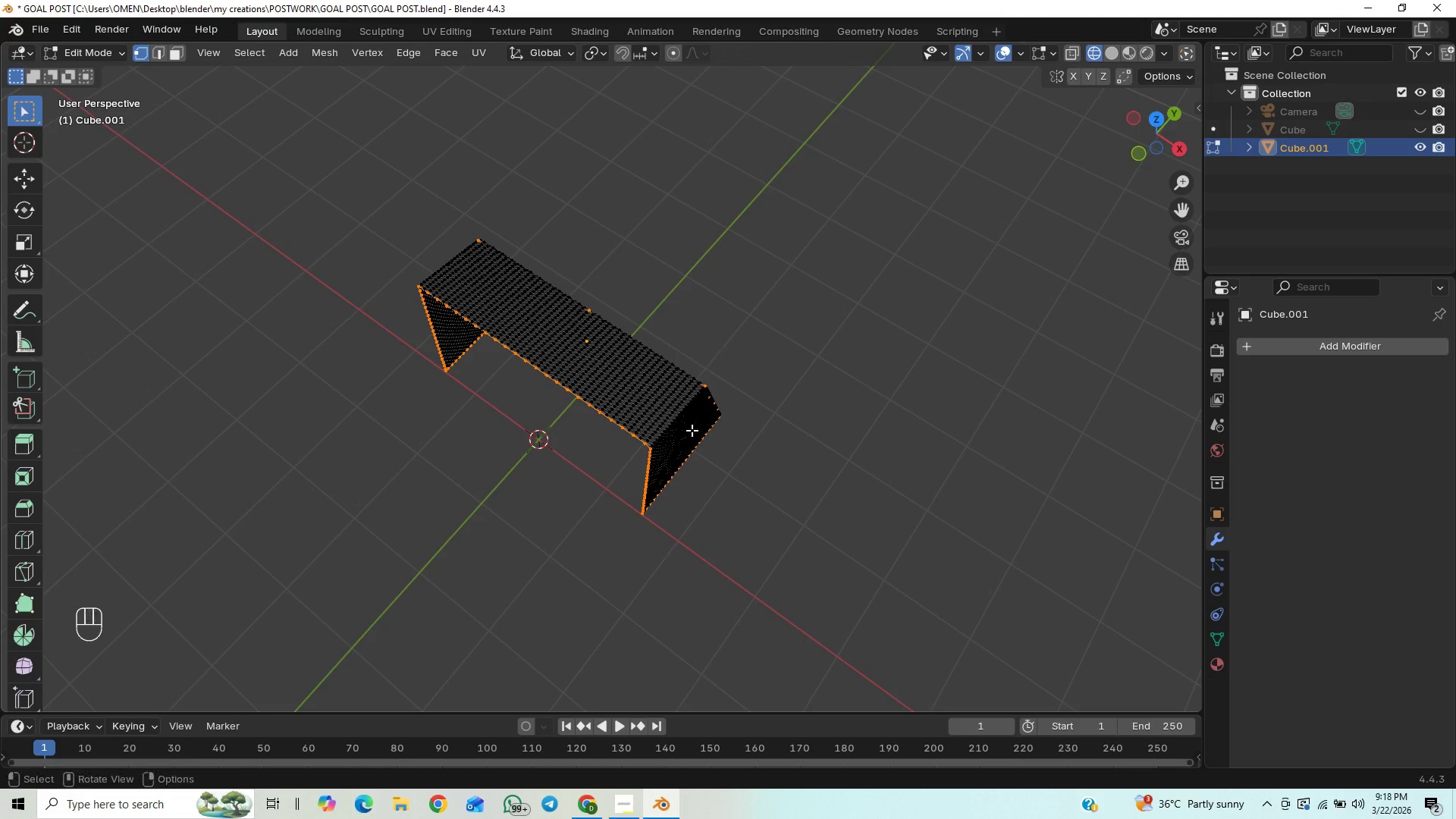 
scroll: coordinate [708, 450], scroll_direction: up, amount: 7.0
 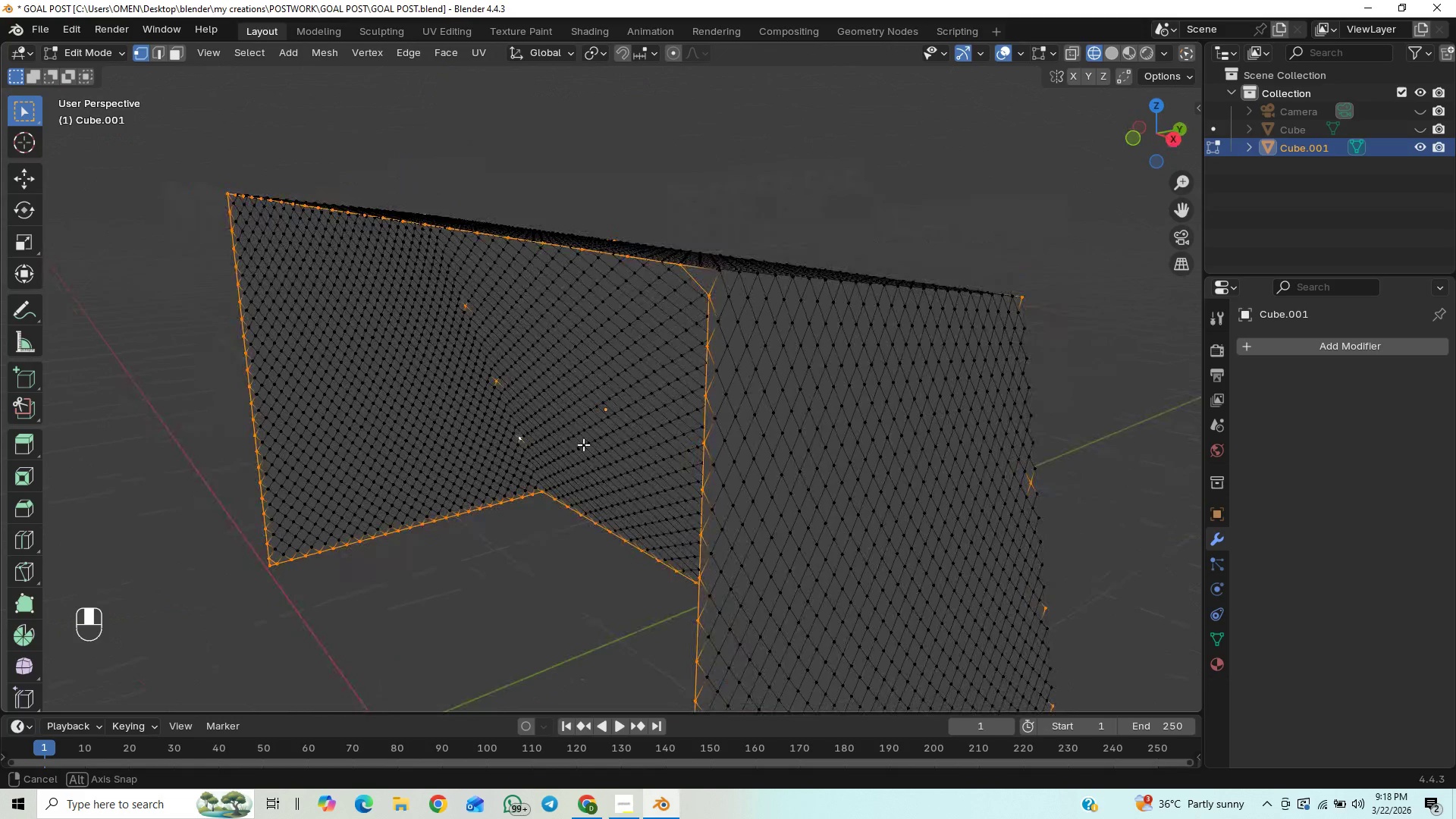 
wait(7.28)
 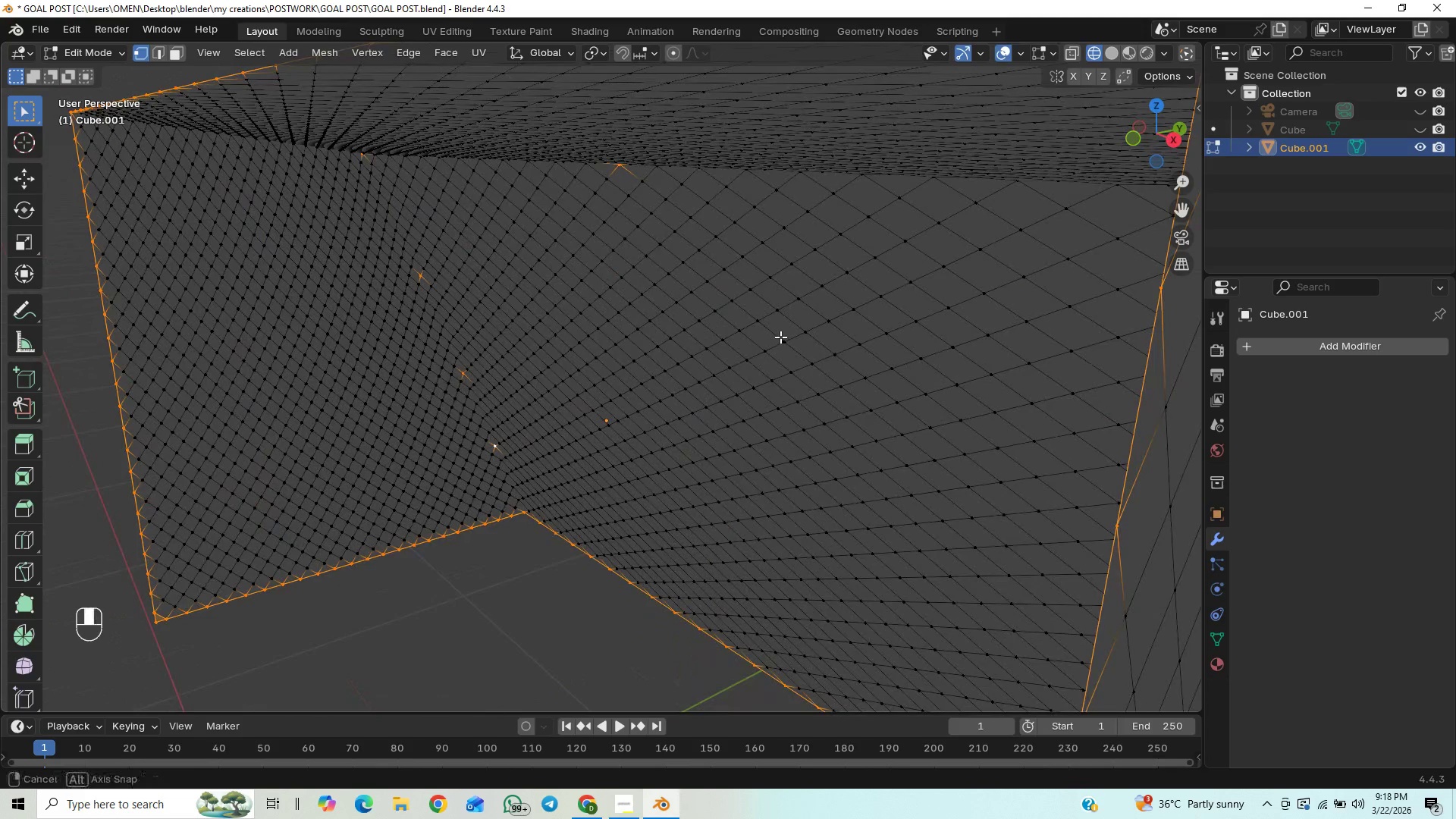 
middle_click([780, 337])
 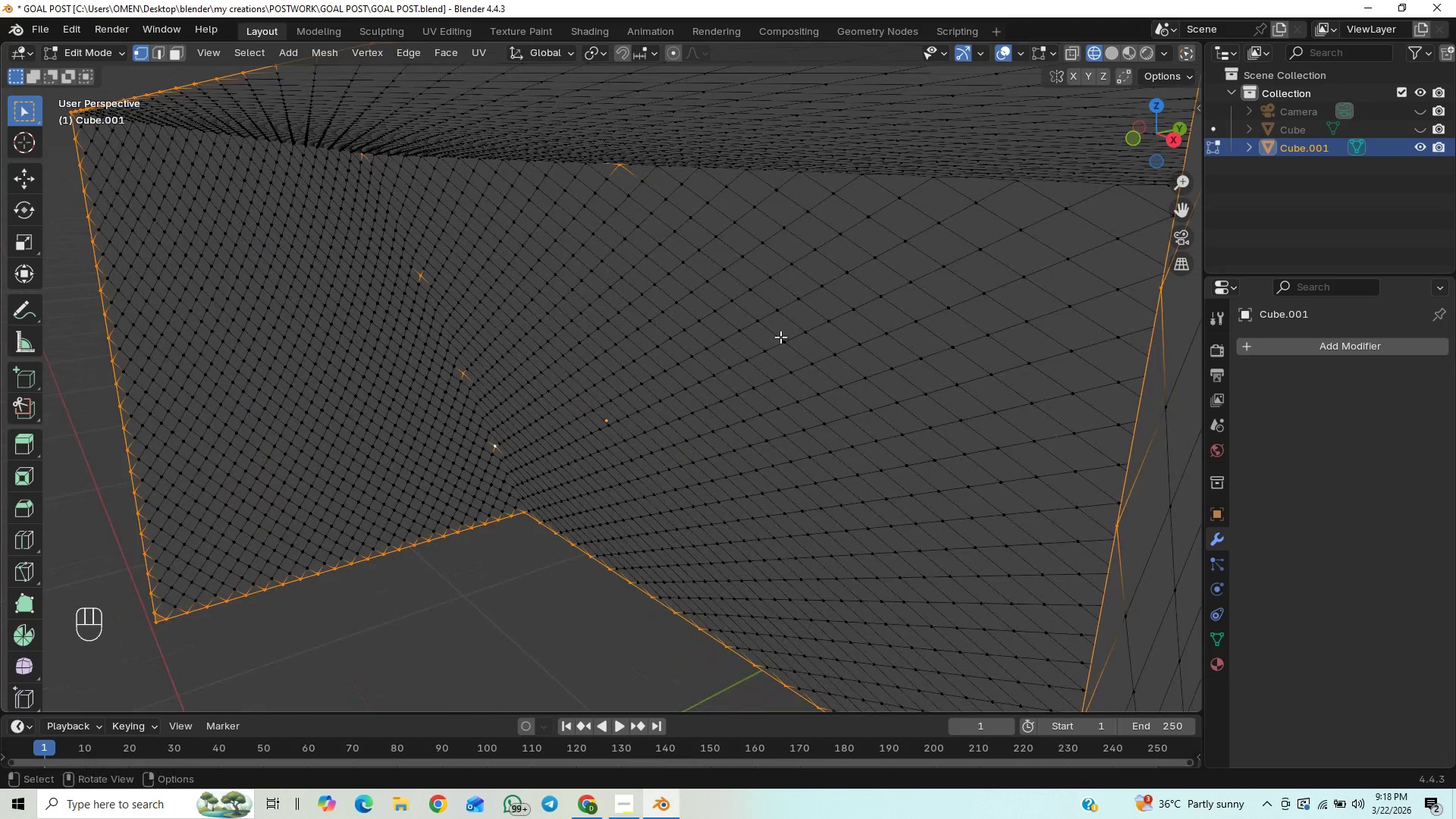 
scroll: coordinate [782, 337], scroll_direction: up, amount: 3.0
 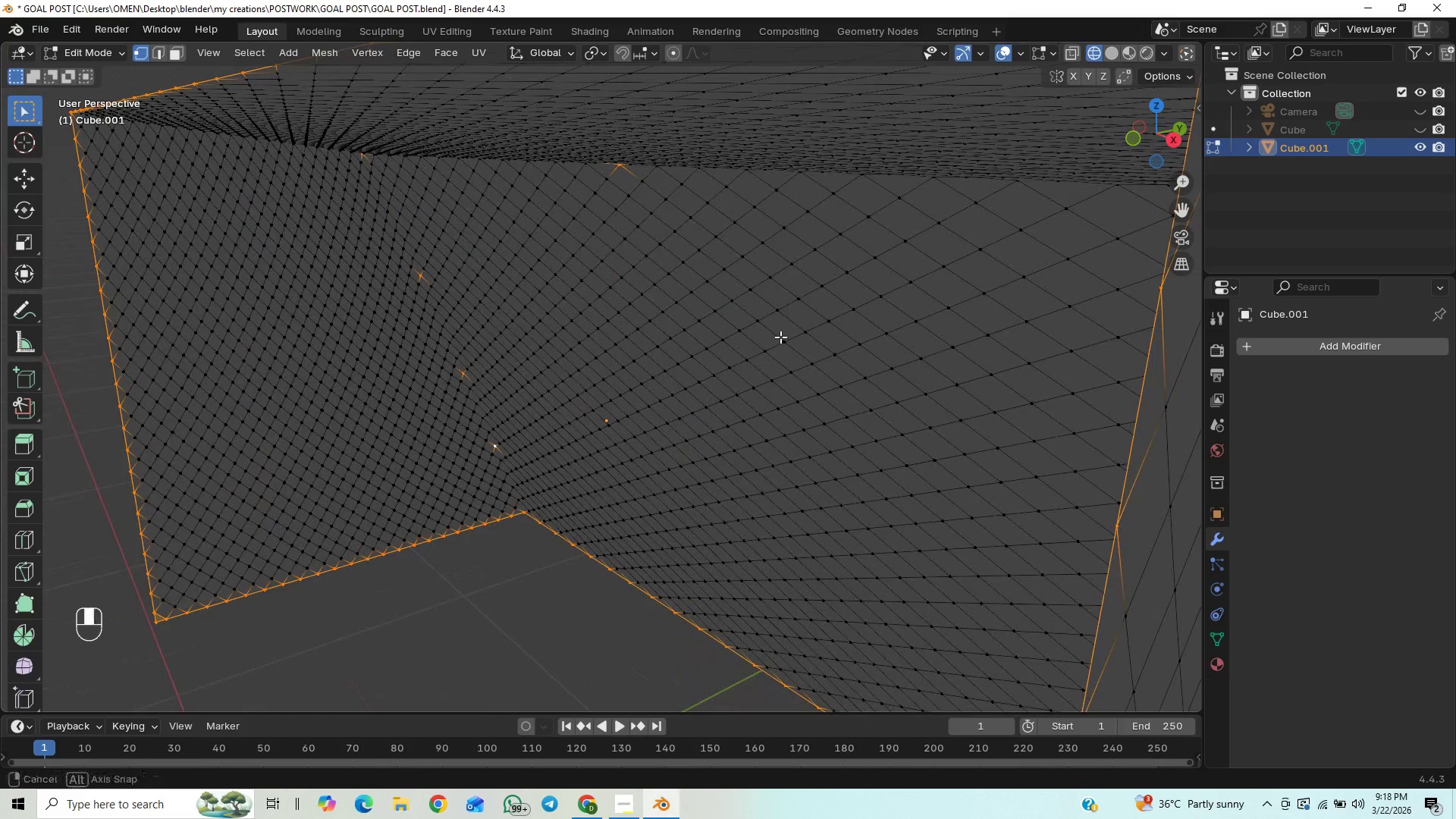 
scroll: coordinate [780, 337], scroll_direction: down, amount: 3.0
 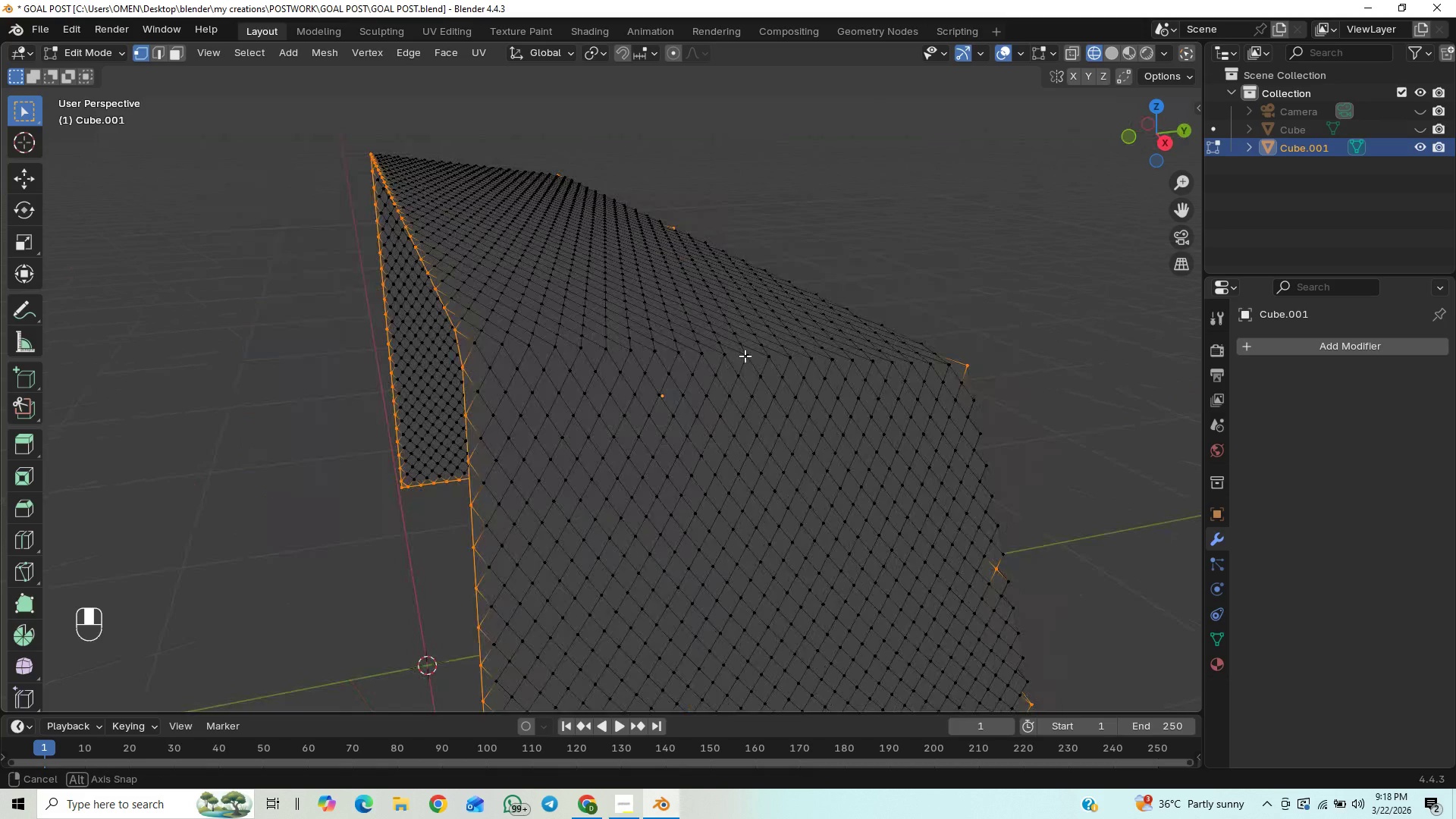 
middle_click([745, 356])
 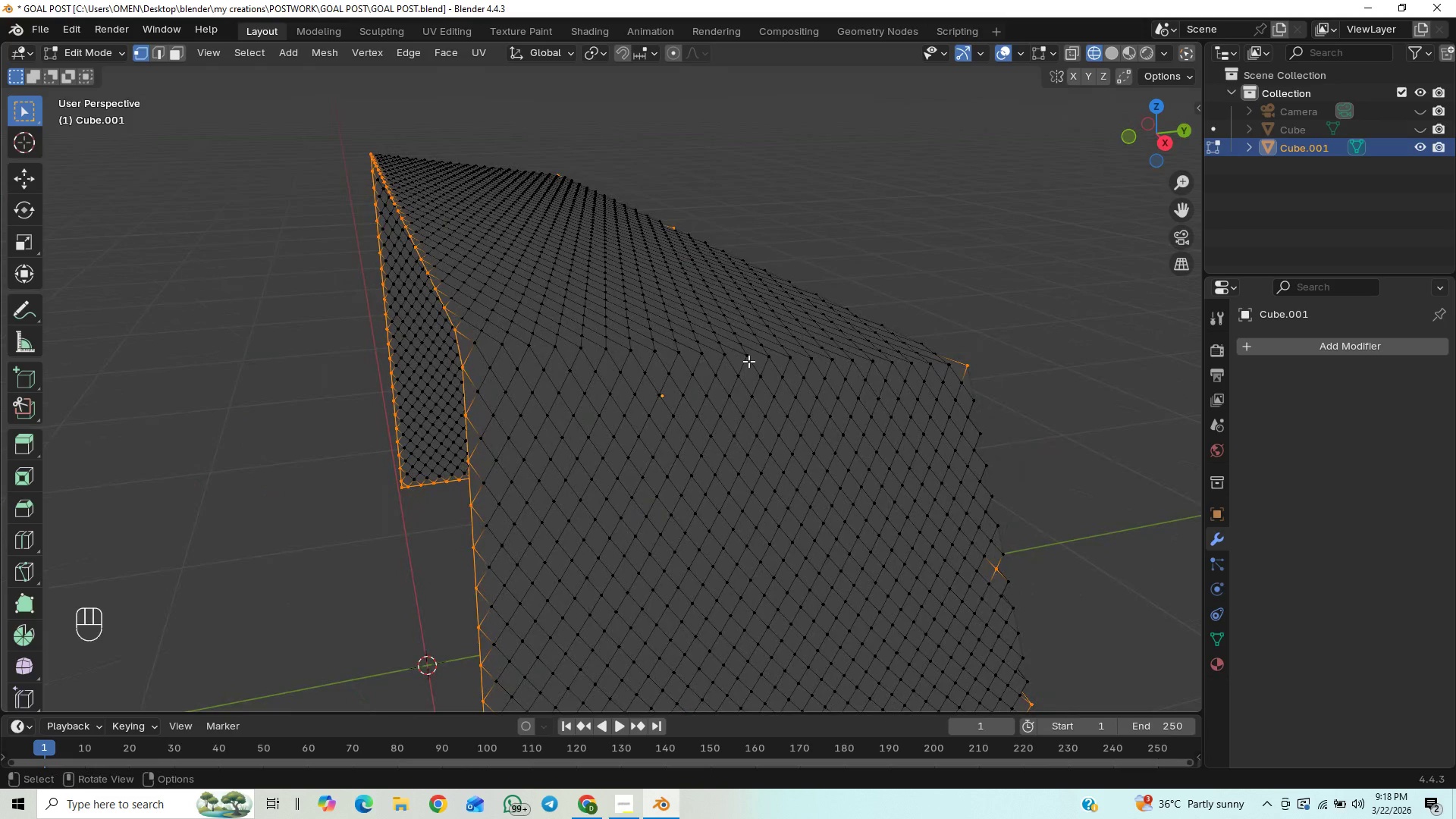 
hold_key(key=ShiftLeft, duration=1.03)
left_click([748, 361])
 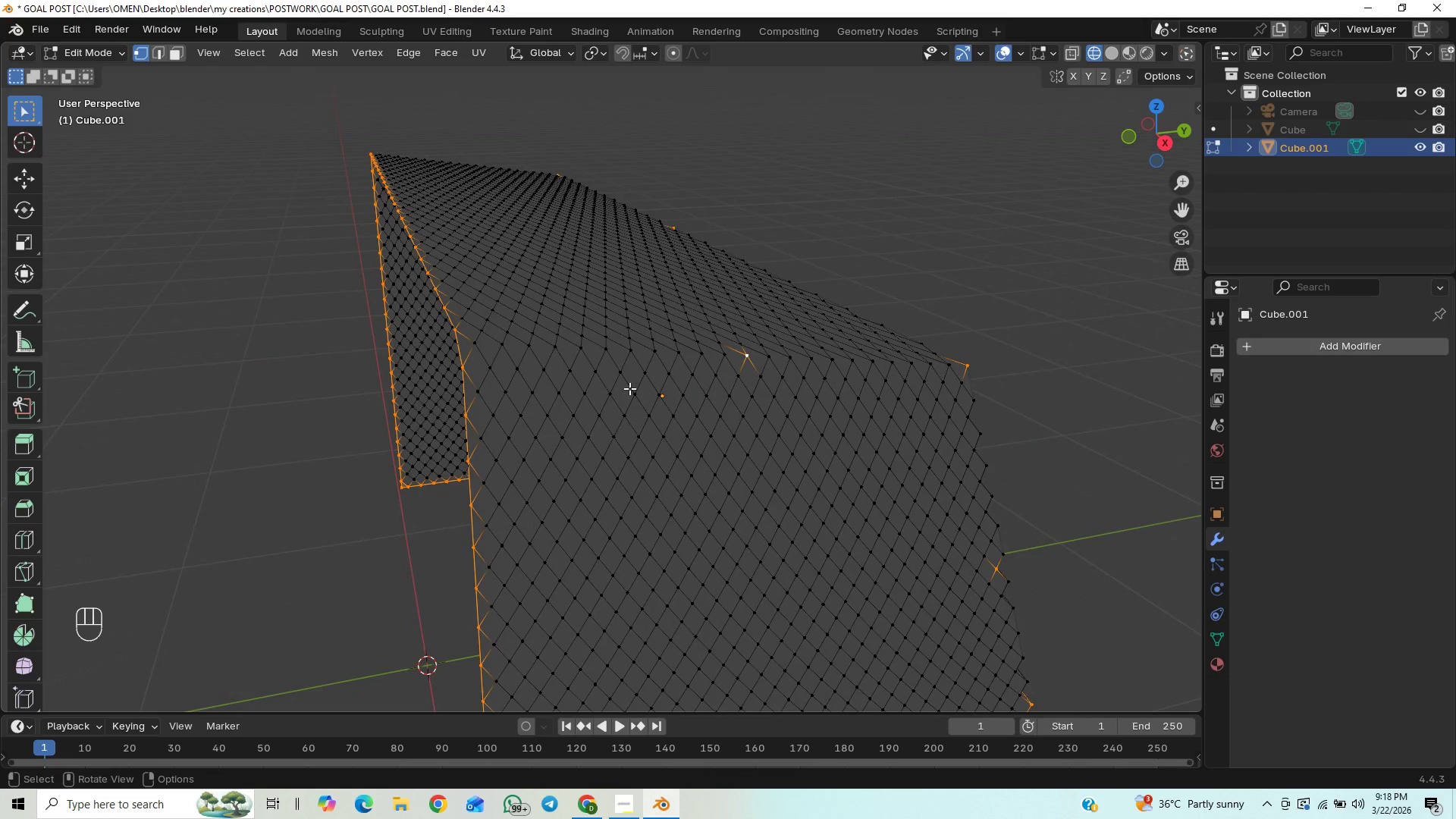 
scroll: coordinate [526, 361], scroll_direction: down, amount: 2.0
 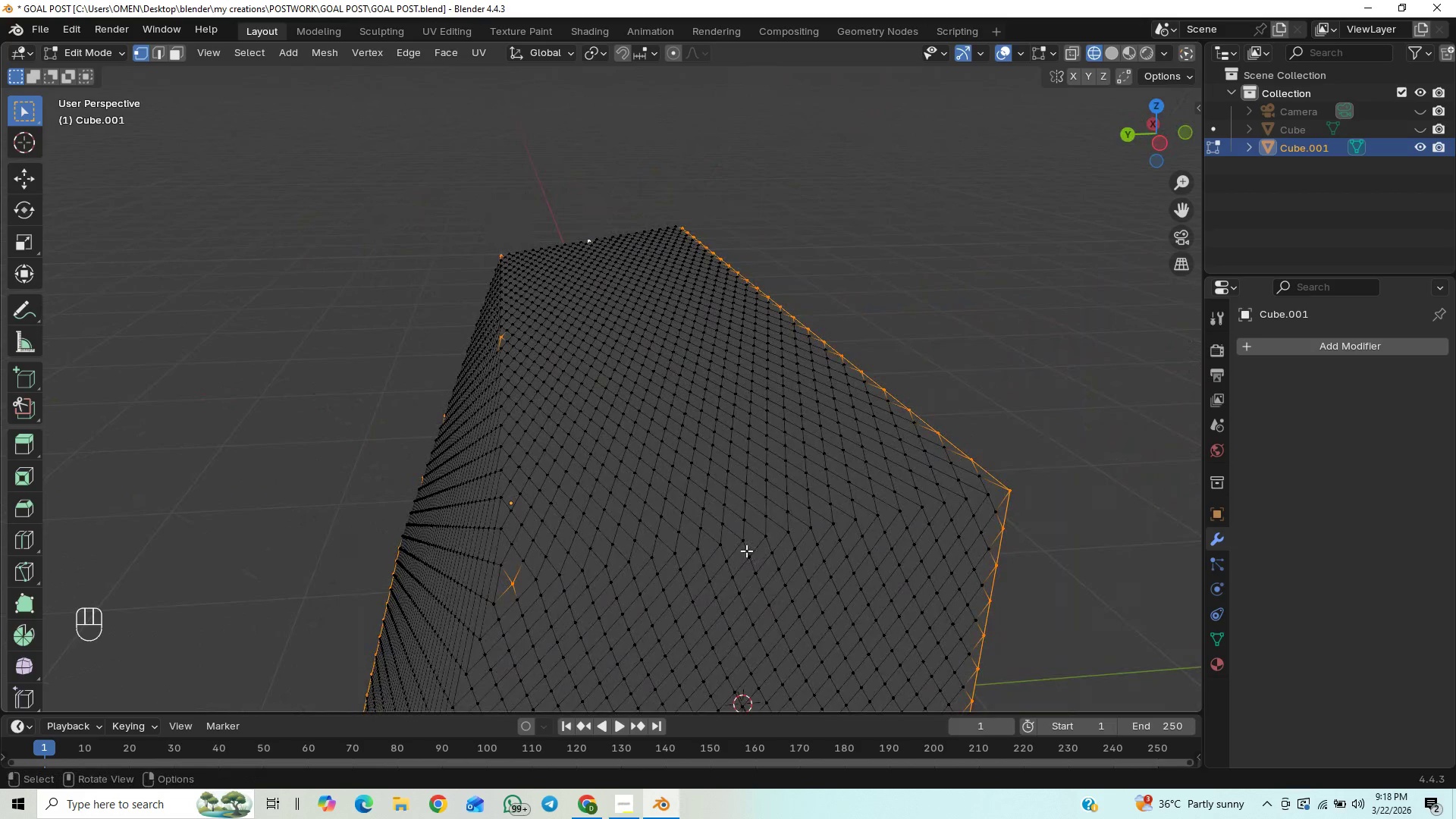 
hold_key(key=ControlLeft, duration=0.52)
left_click([744, 542])
 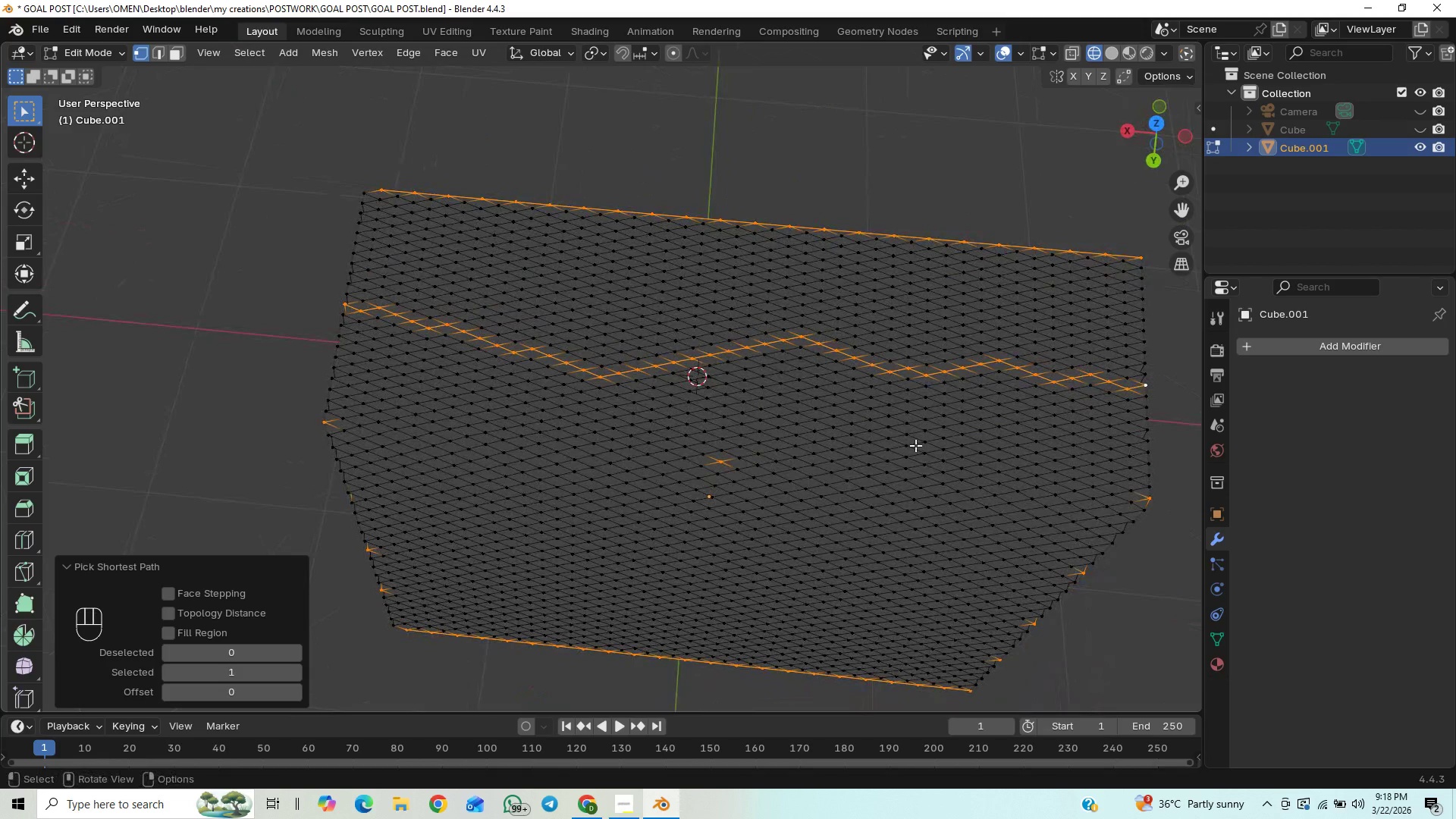 
wait(6.22)
 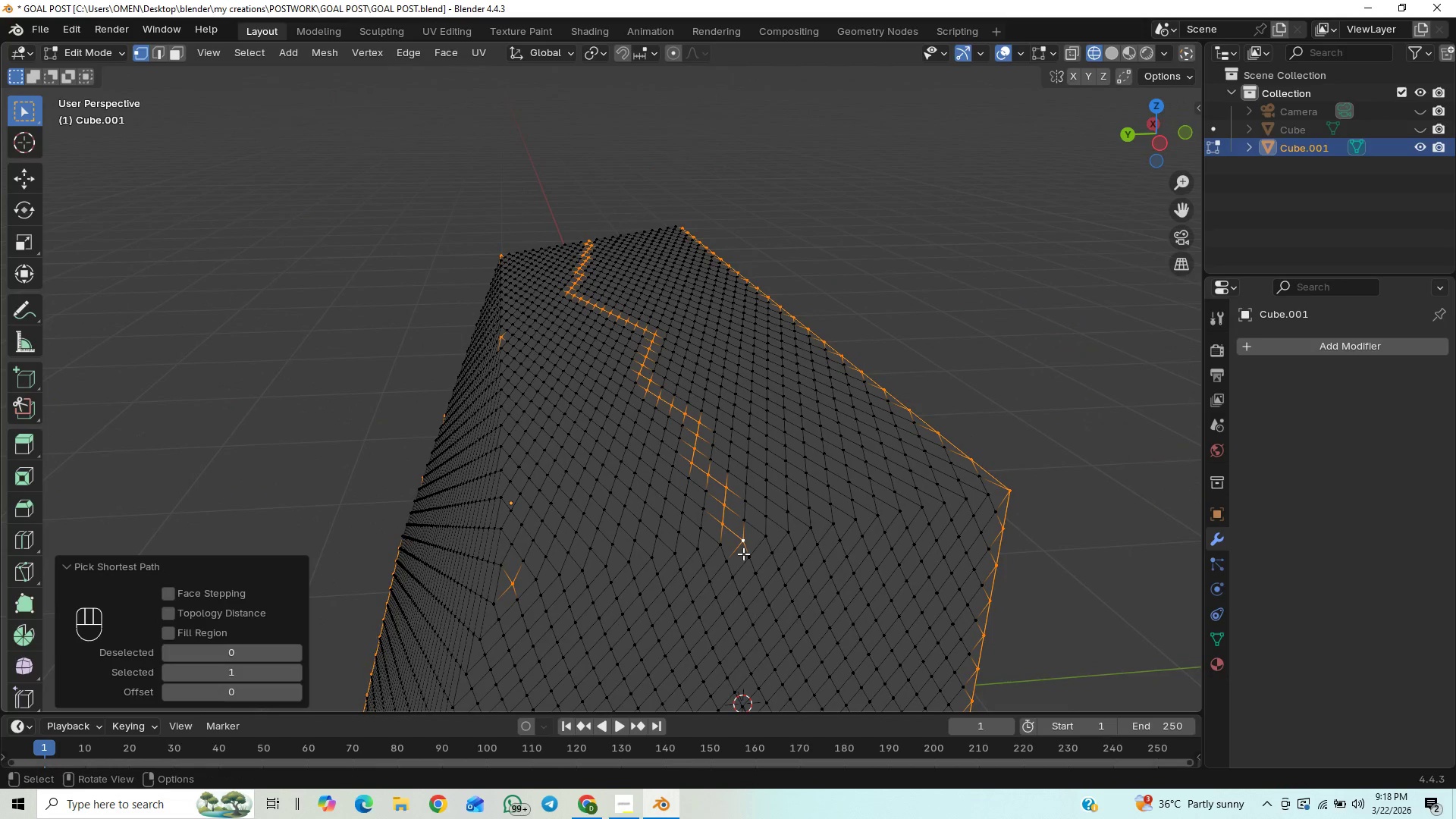 
hold_key(key=ControlLeft, duration=0.97)
 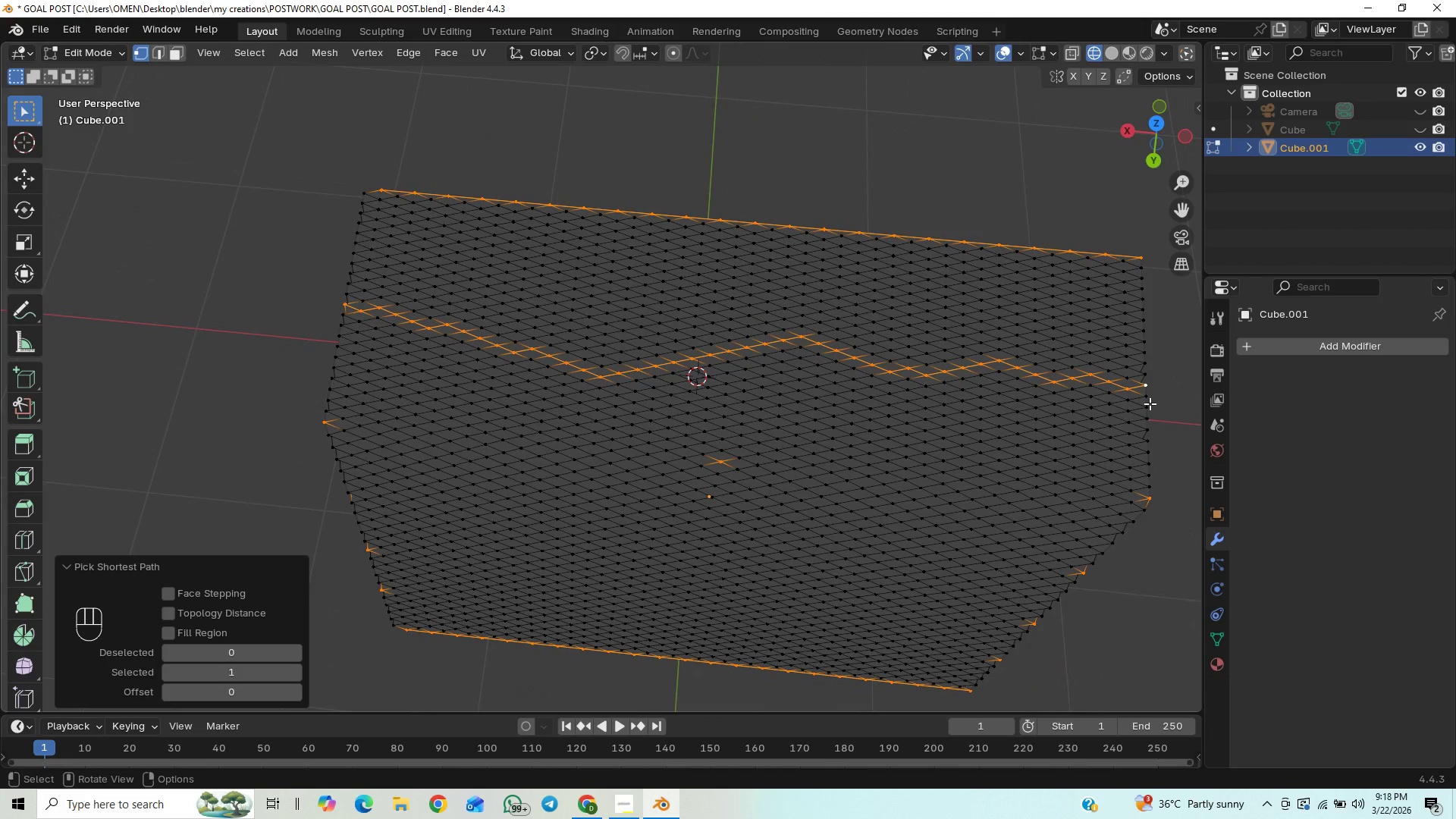 
key(Control+Z)
 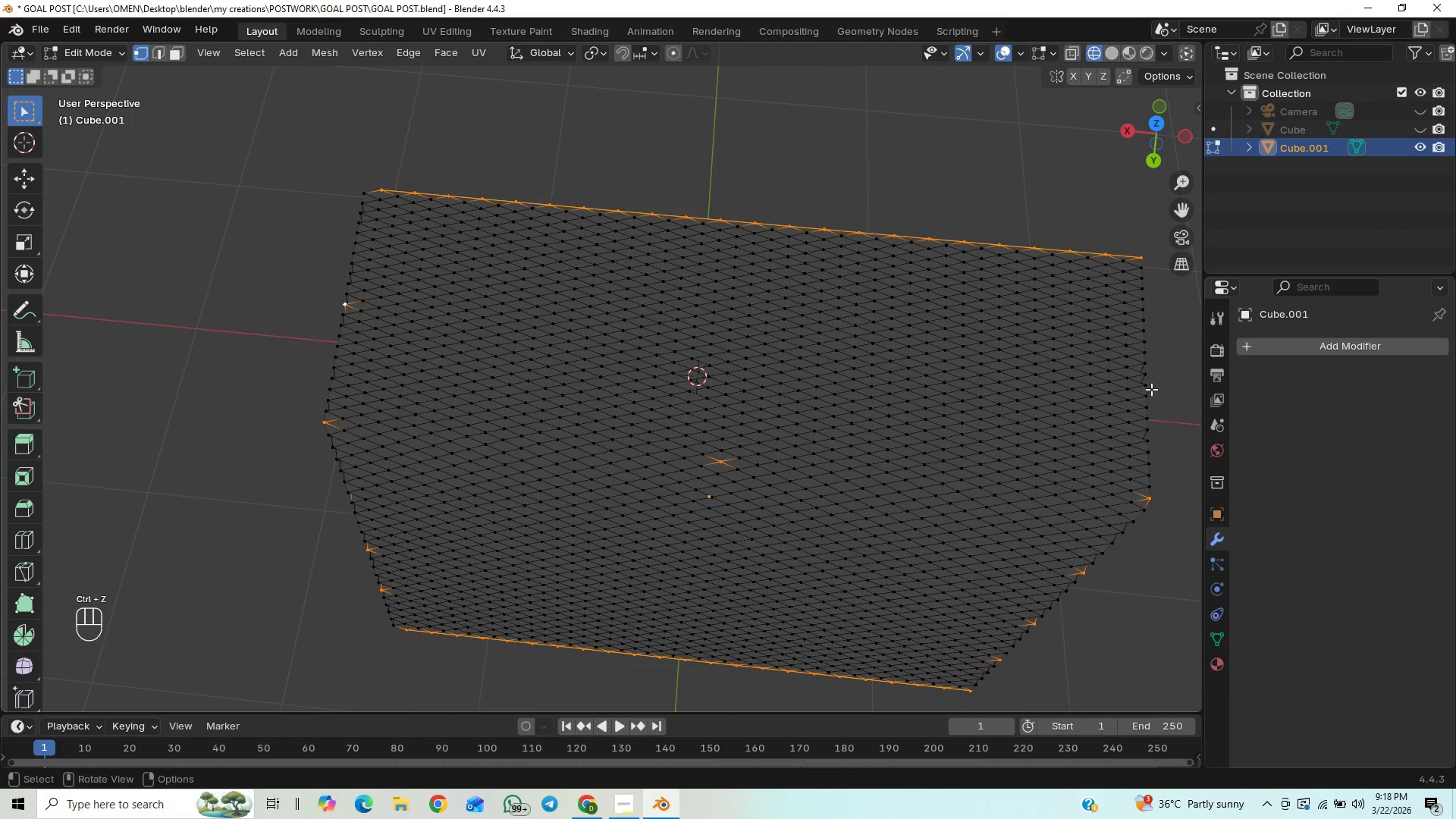 
hold_key(key=ShiftLeft, duration=1.17)
left_click([1147, 388])
 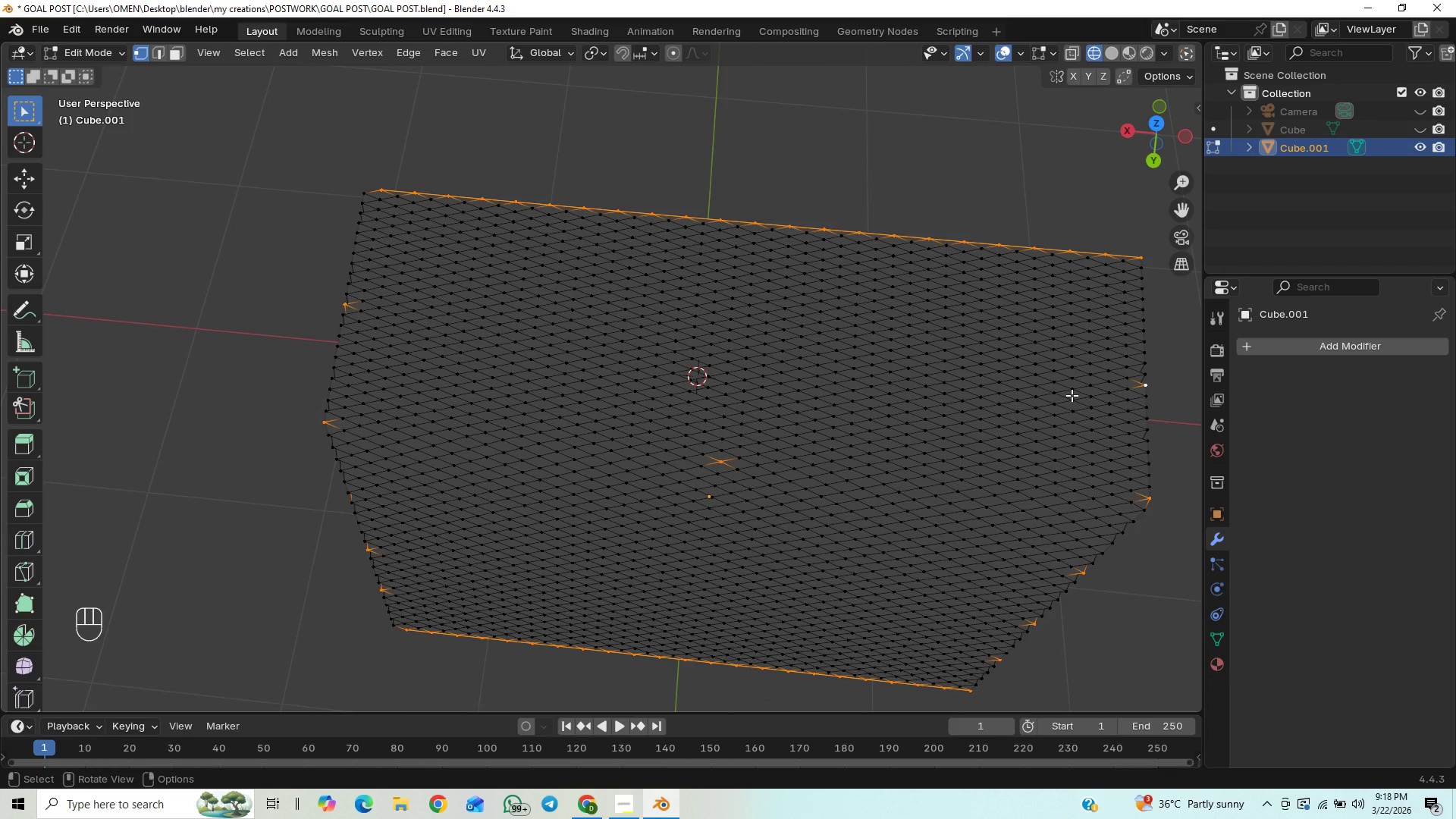 
key(Numpad7)
 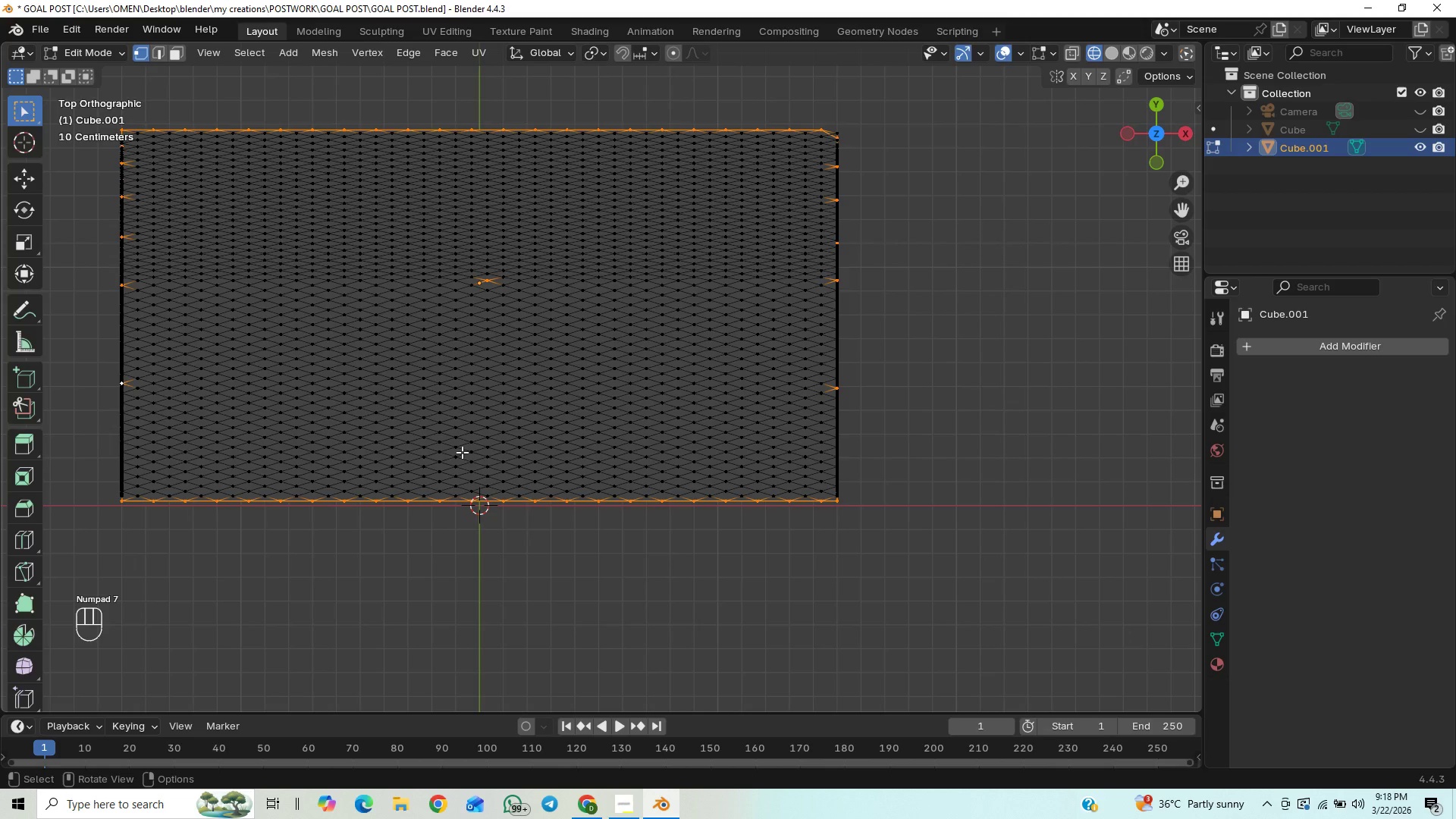 
hold_key(key=ShiftLeft, duration=0.44)
 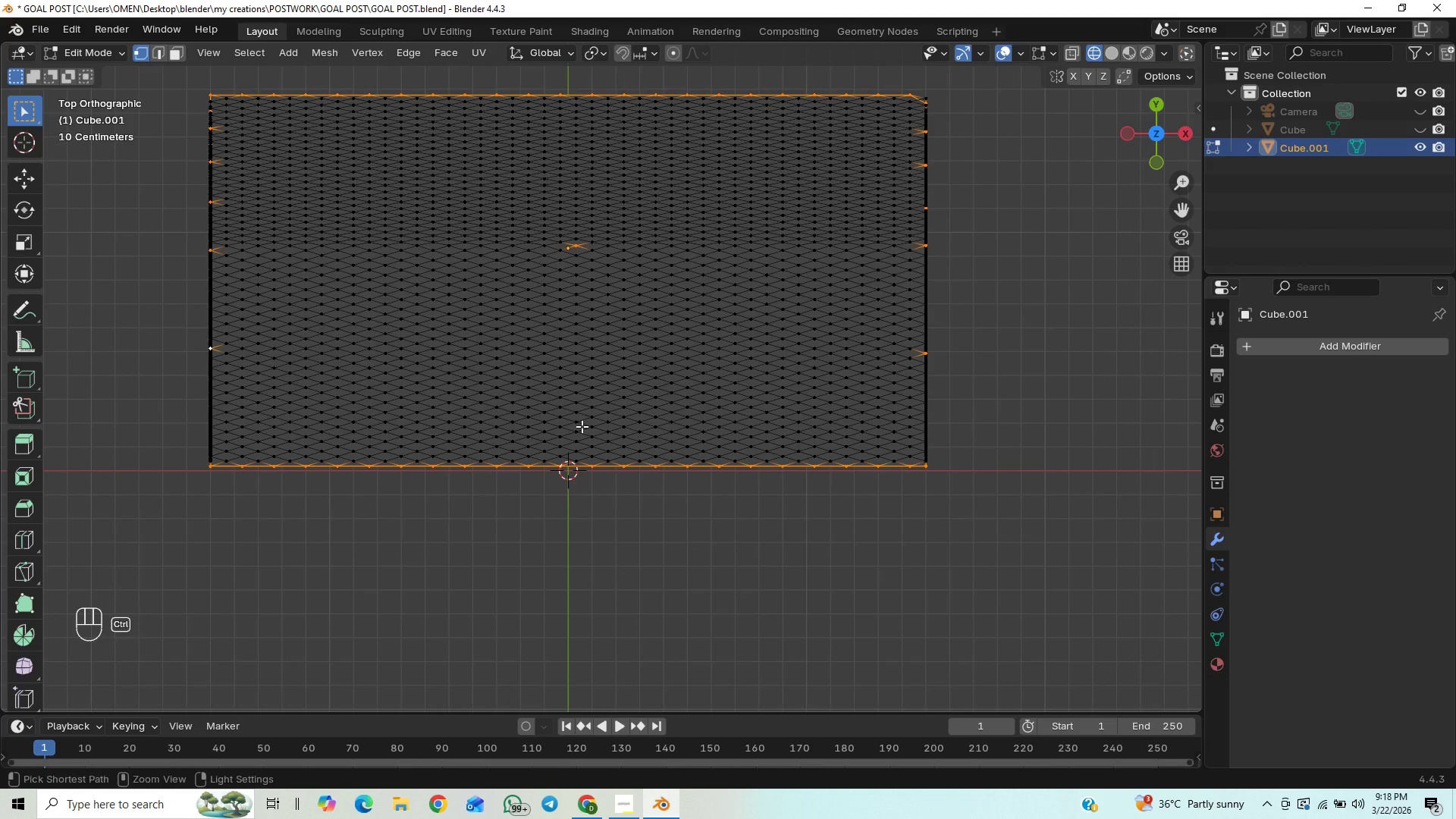 
hold_key(key=ControlLeft, duration=1.33)
 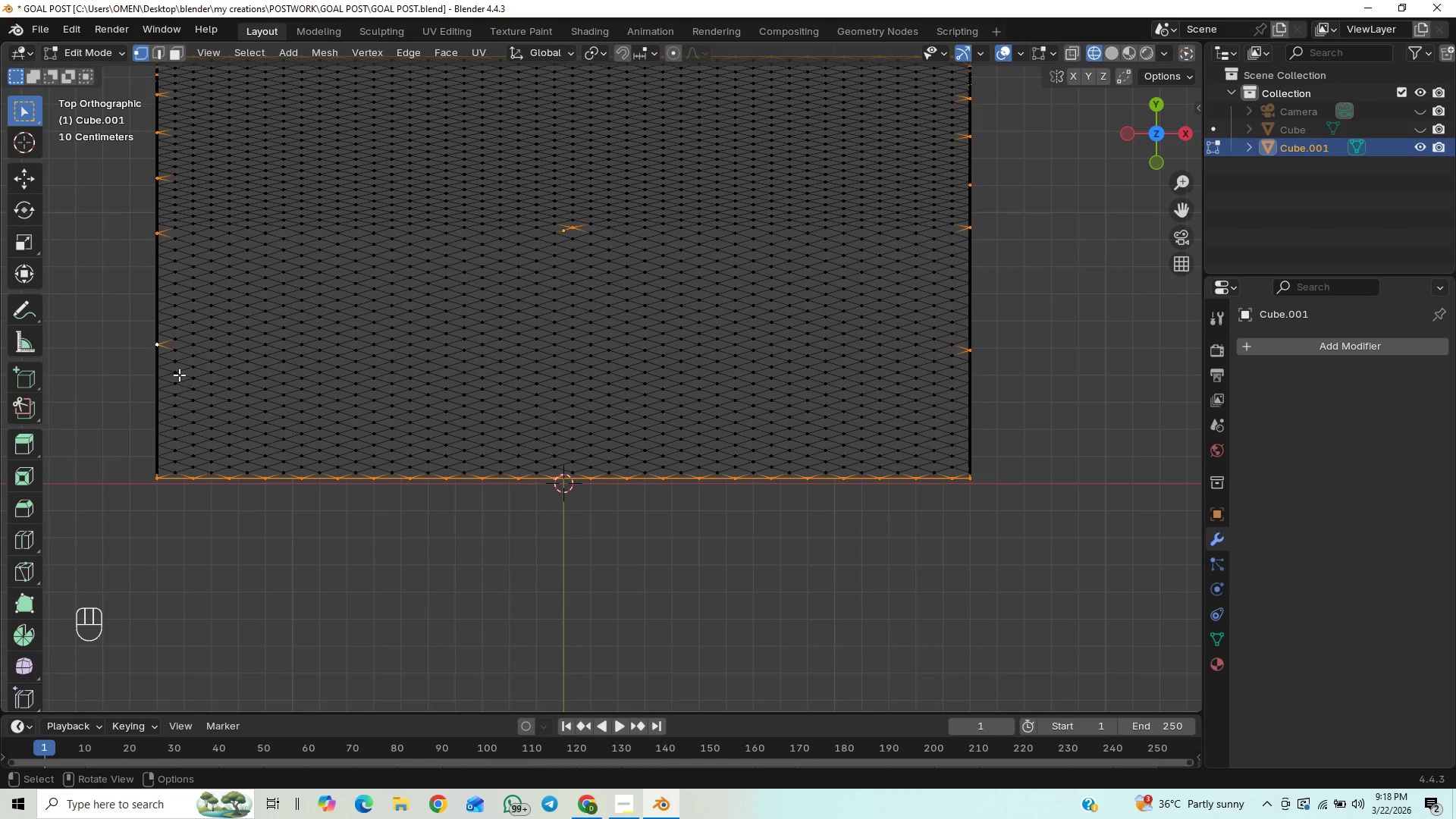 
wait(19.88)
 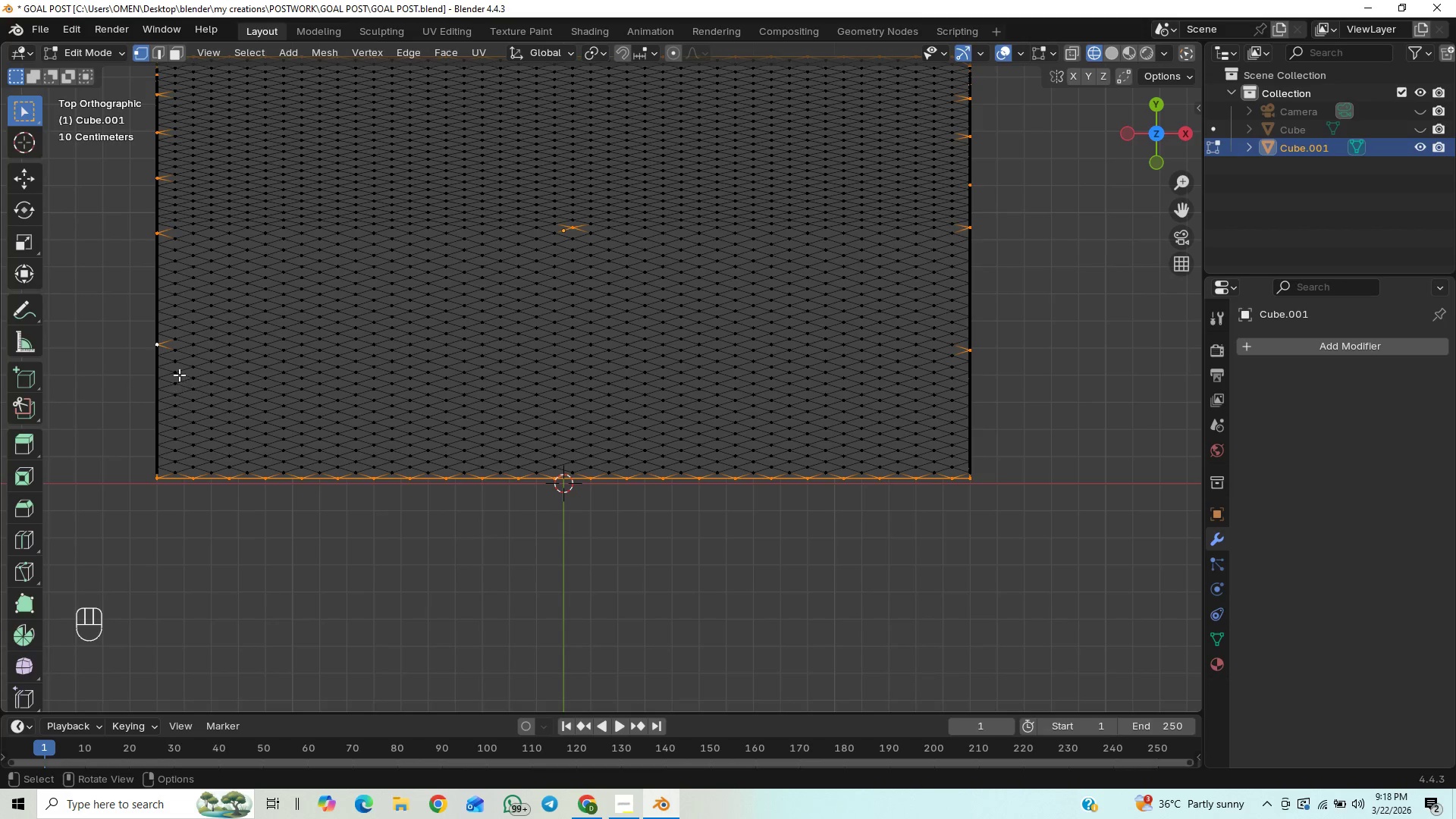 
hold_key(key=ShiftLeft, duration=0.59)
 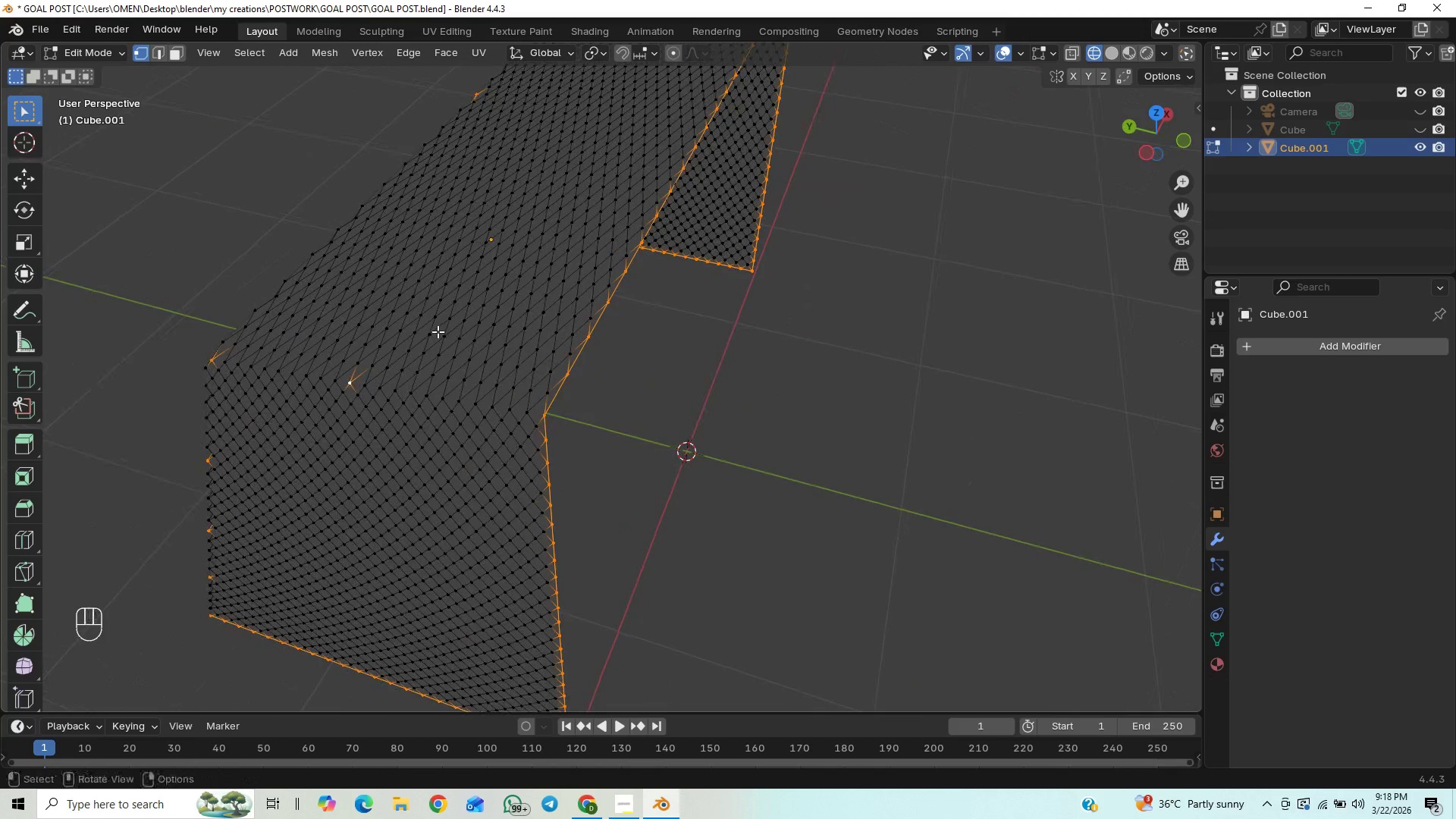 
hold_key(key=ShiftLeft, duration=0.59)
 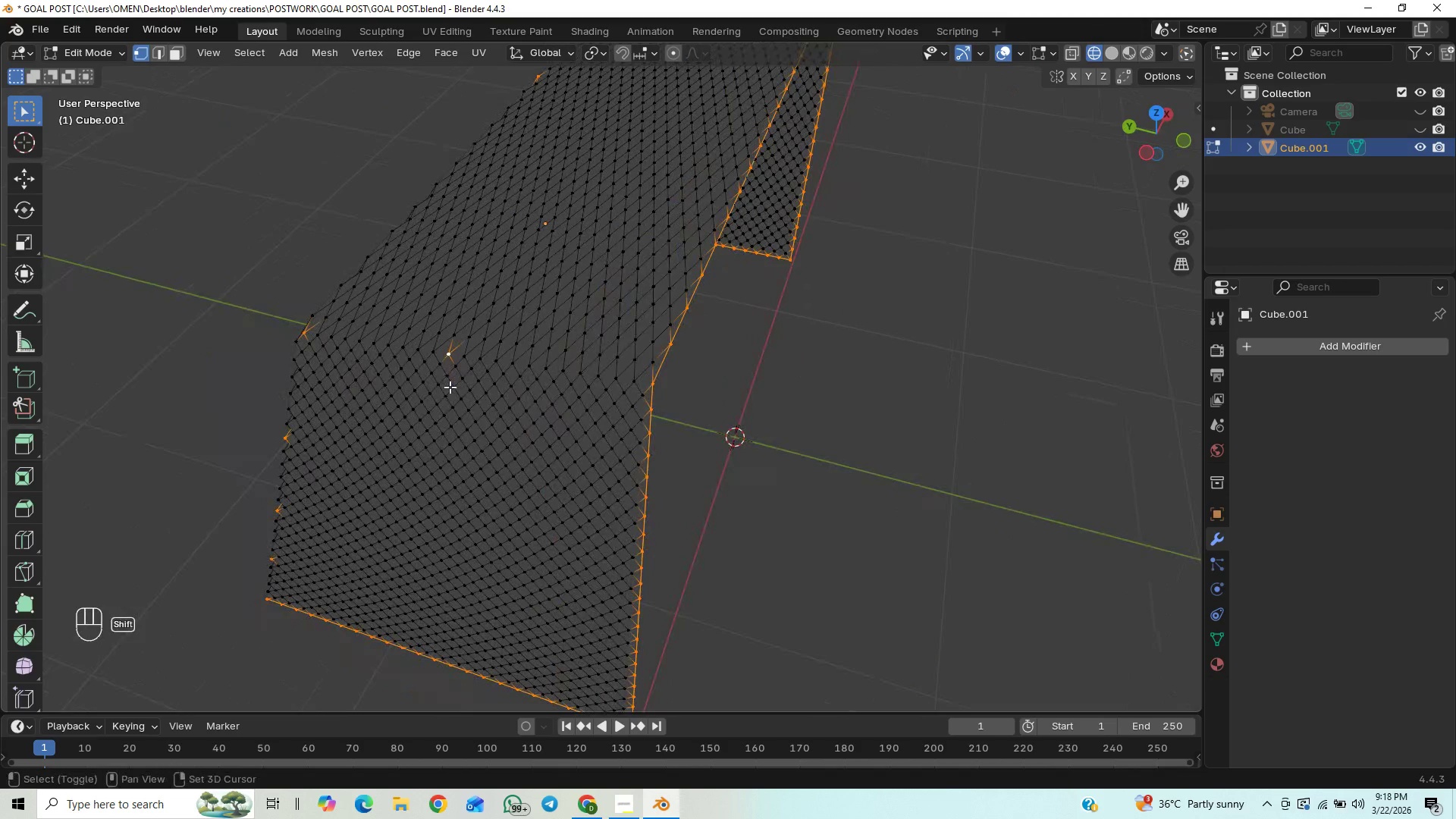 
hold_key(key=ShiftLeft, duration=0.47)
 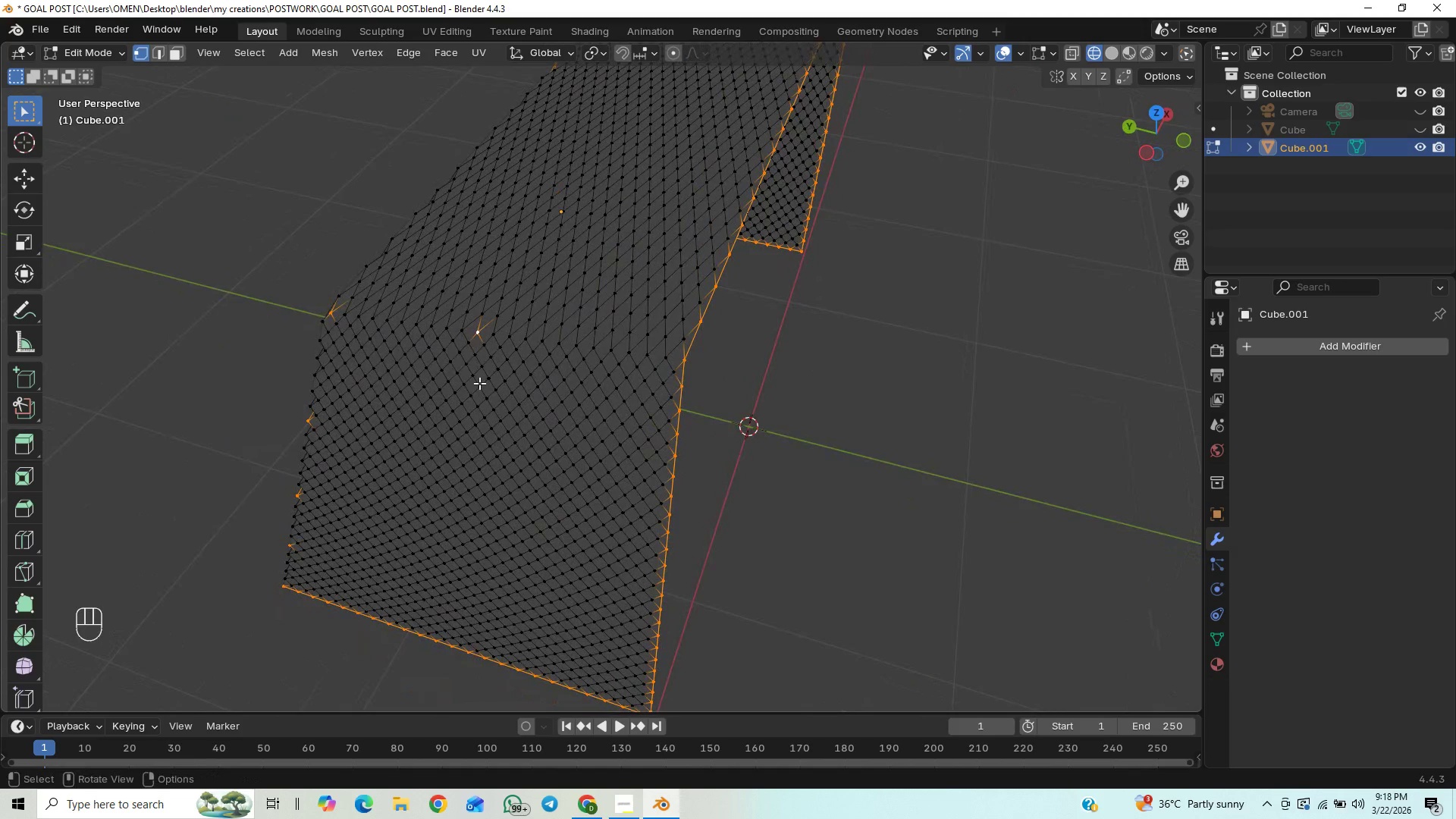 
hold_key(key=ControlLeft, duration=1.09)
 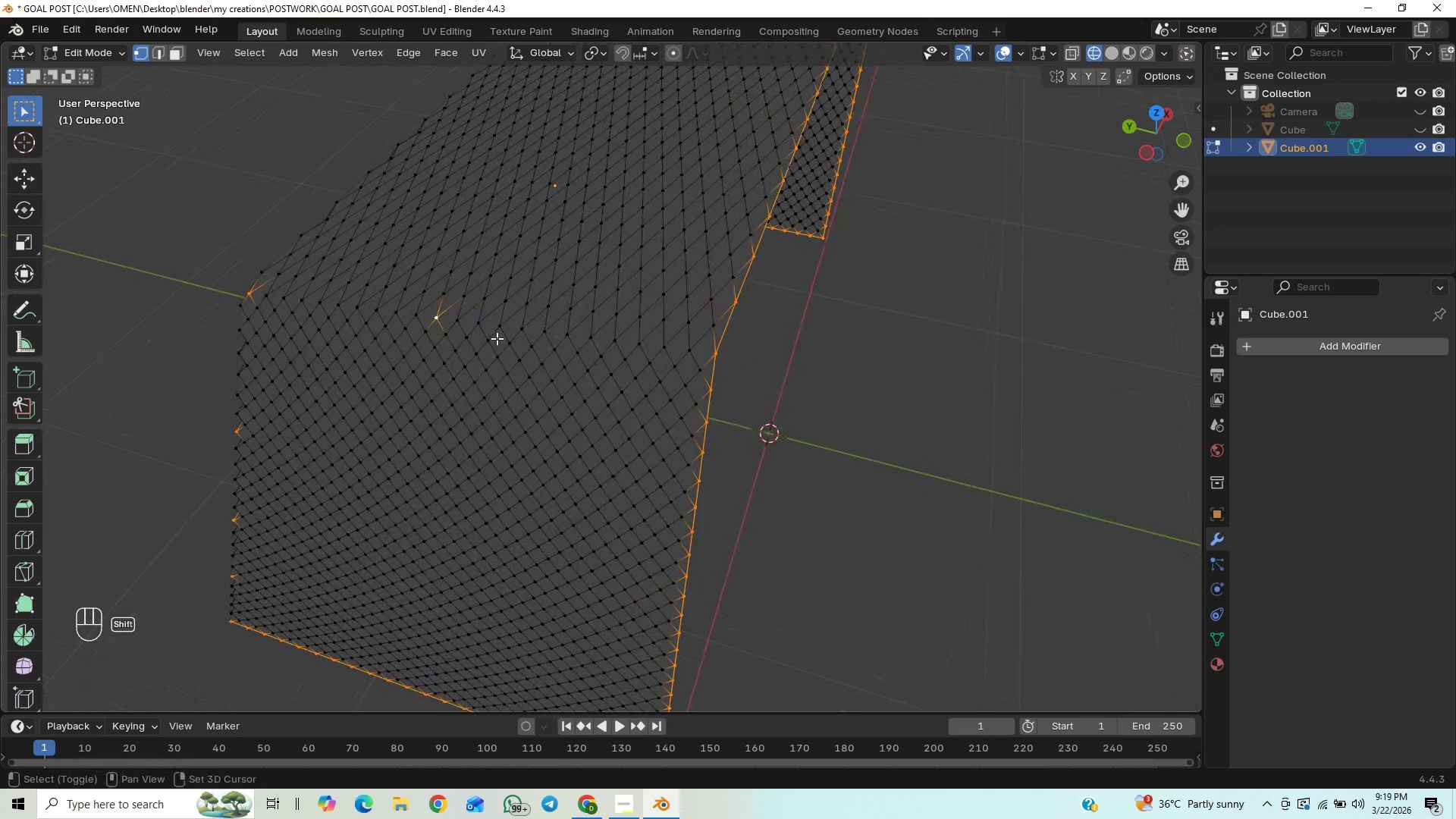 
hold_key(key=ShiftLeft, duration=1.5)
left_click([459, 322])
 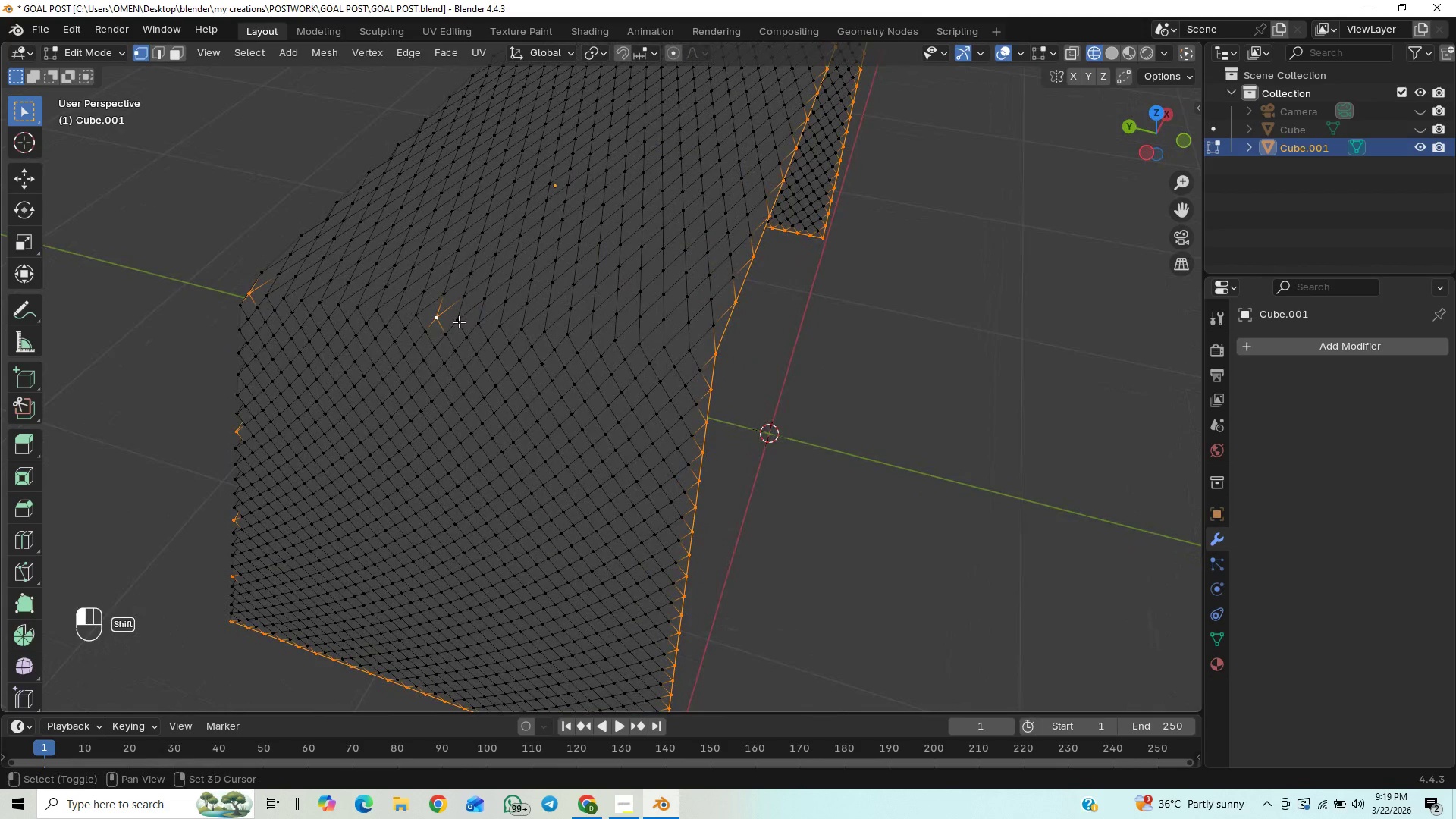 
hold_key(key=ShiftLeft, duration=0.47)
 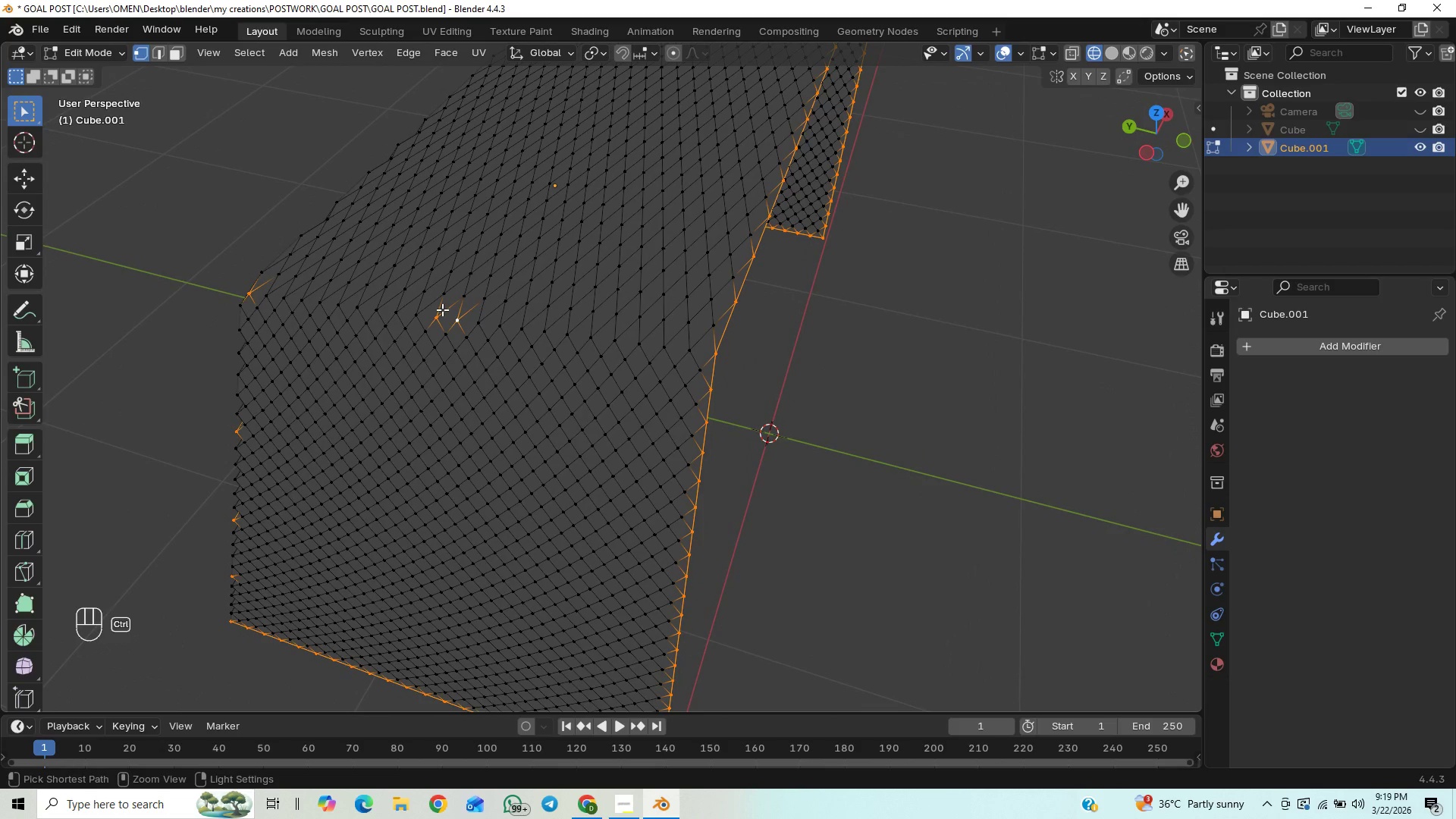 
hold_key(key=ControlLeft, duration=1.05)
left_click_drag(start_coordinate=[444, 309], to_coordinate=[427, 324])
 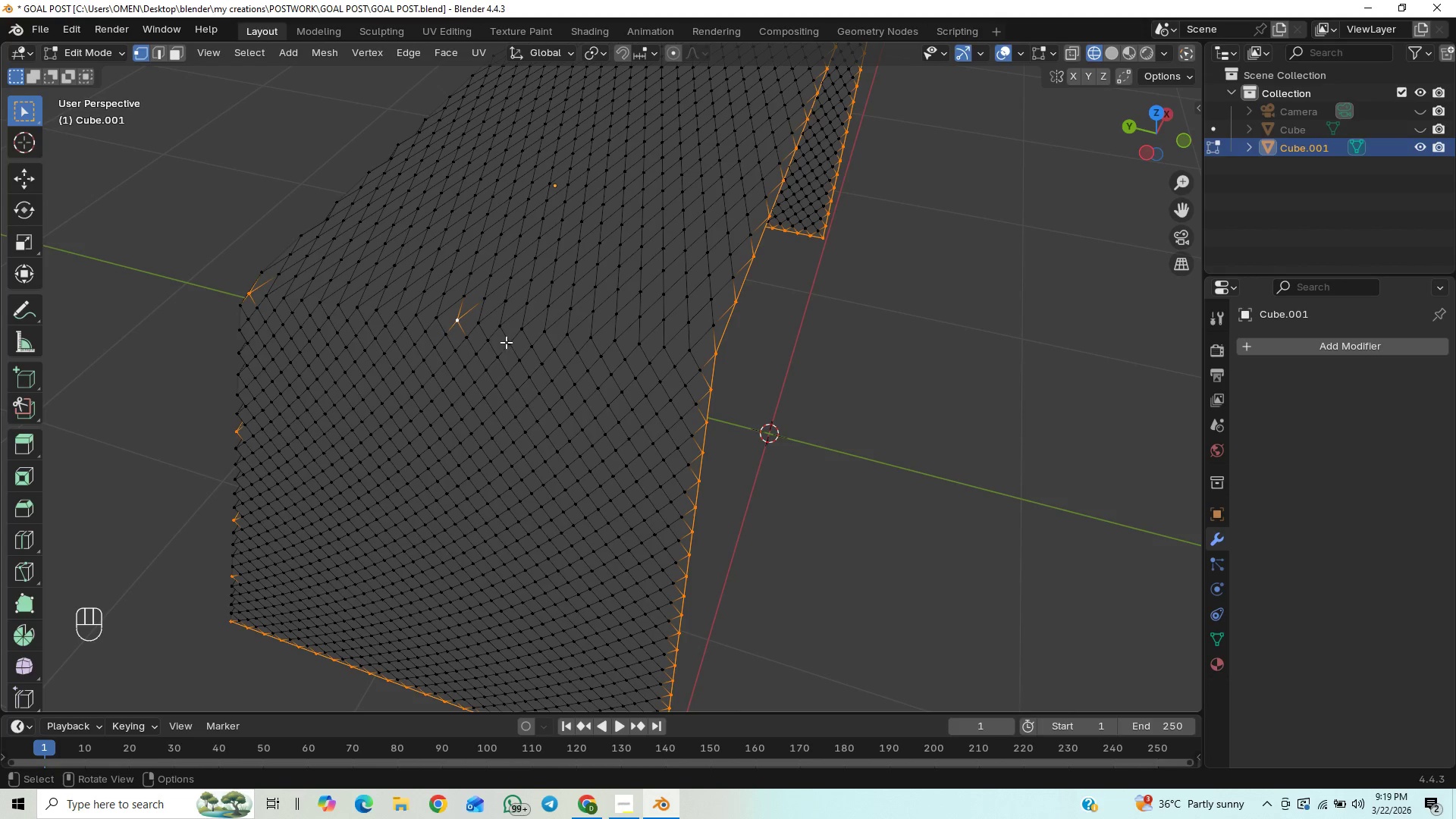 
scroll: coordinate [526, 356], scroll_direction: down, amount: 6.0
 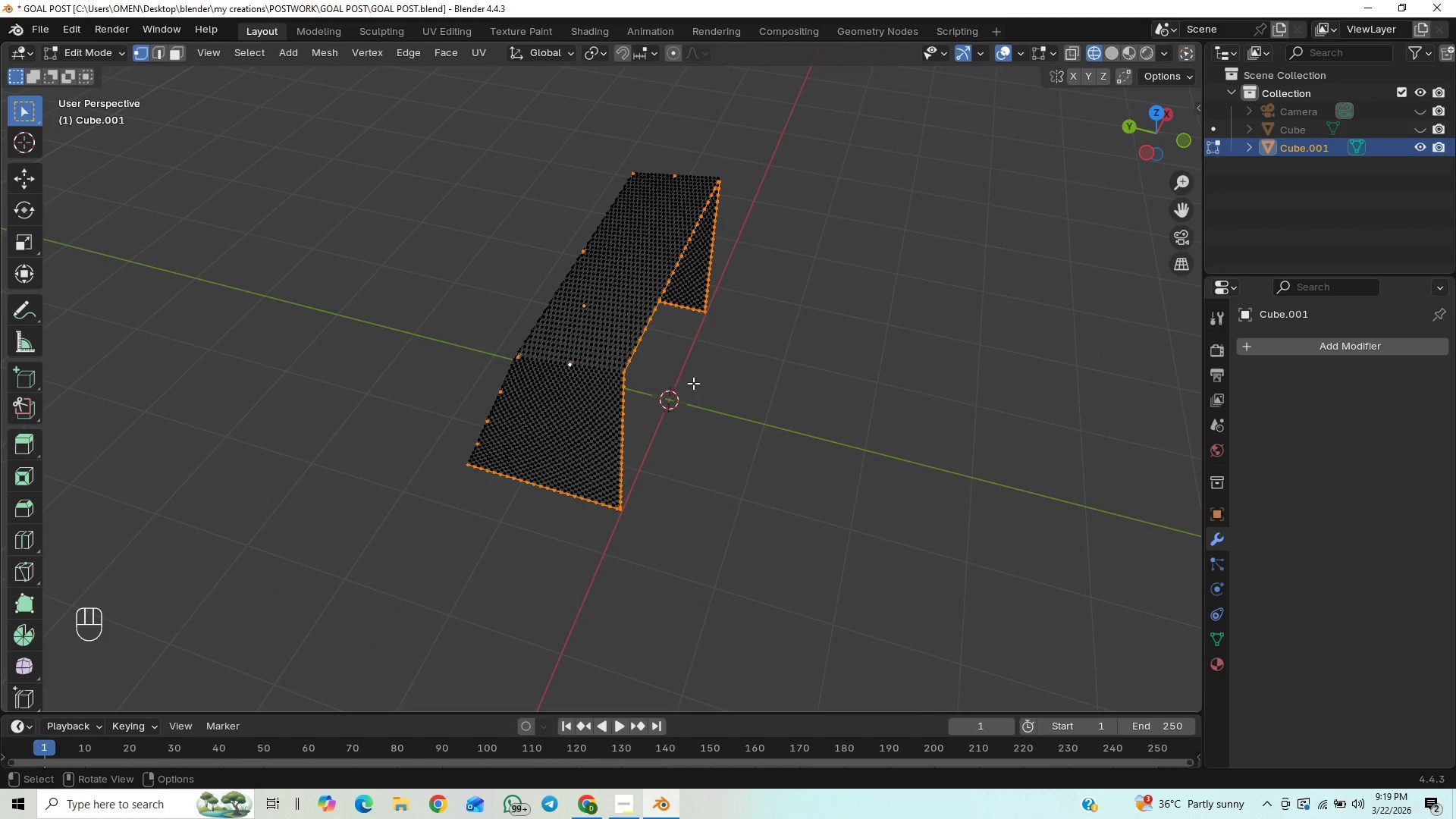 
key(Control+S)
 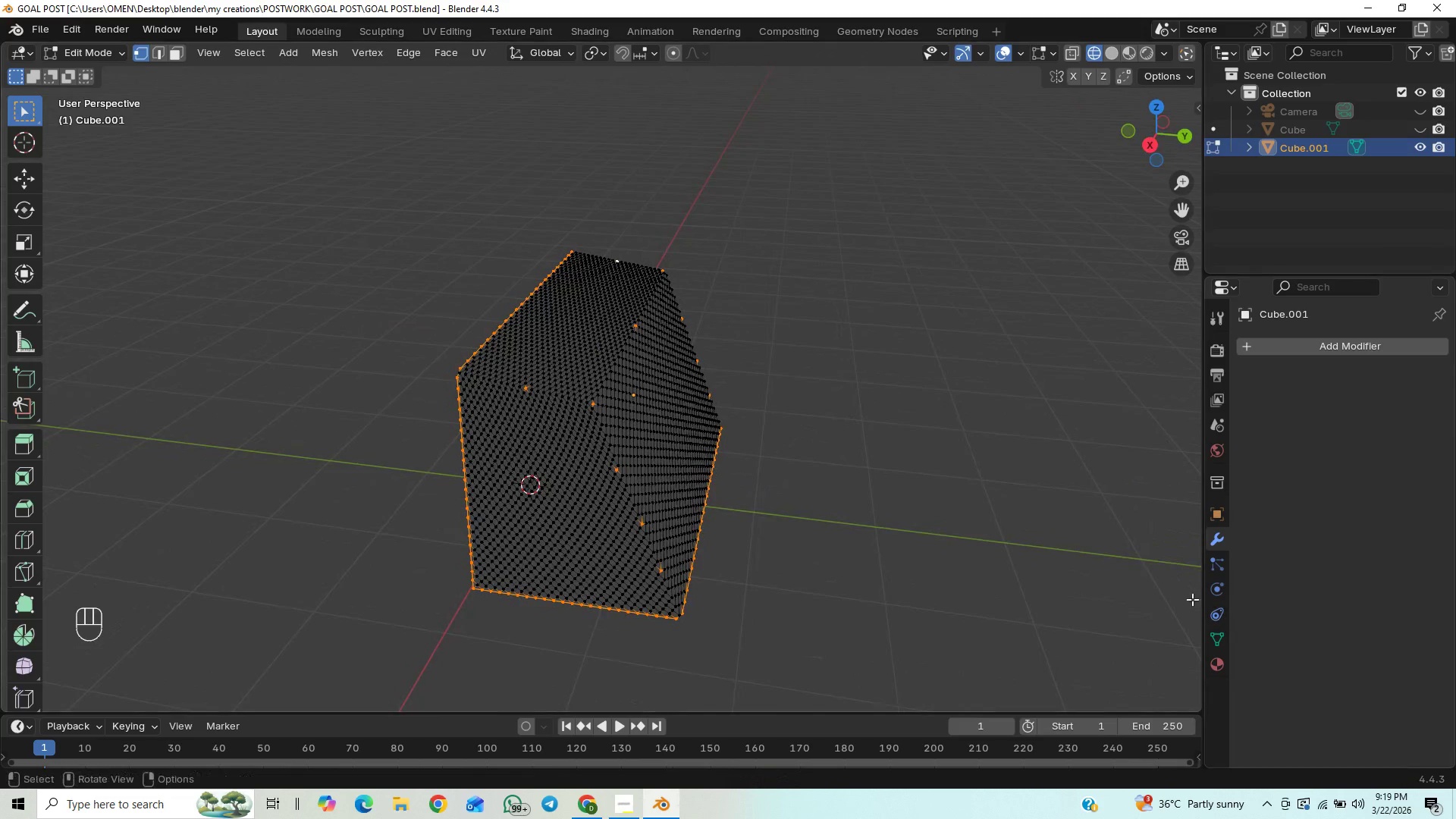 
wait(8.0)
 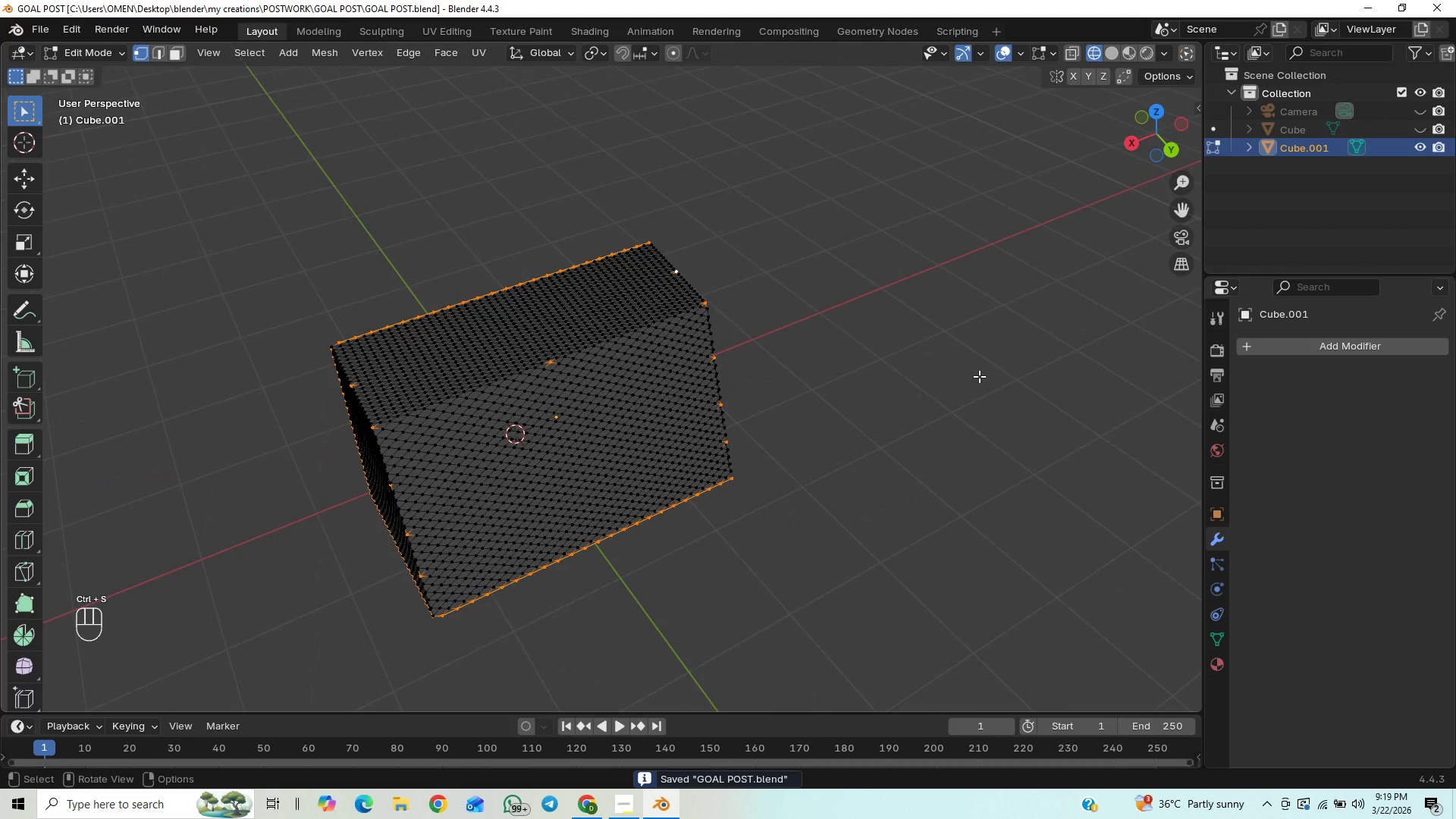 
left_click([1219, 639])
 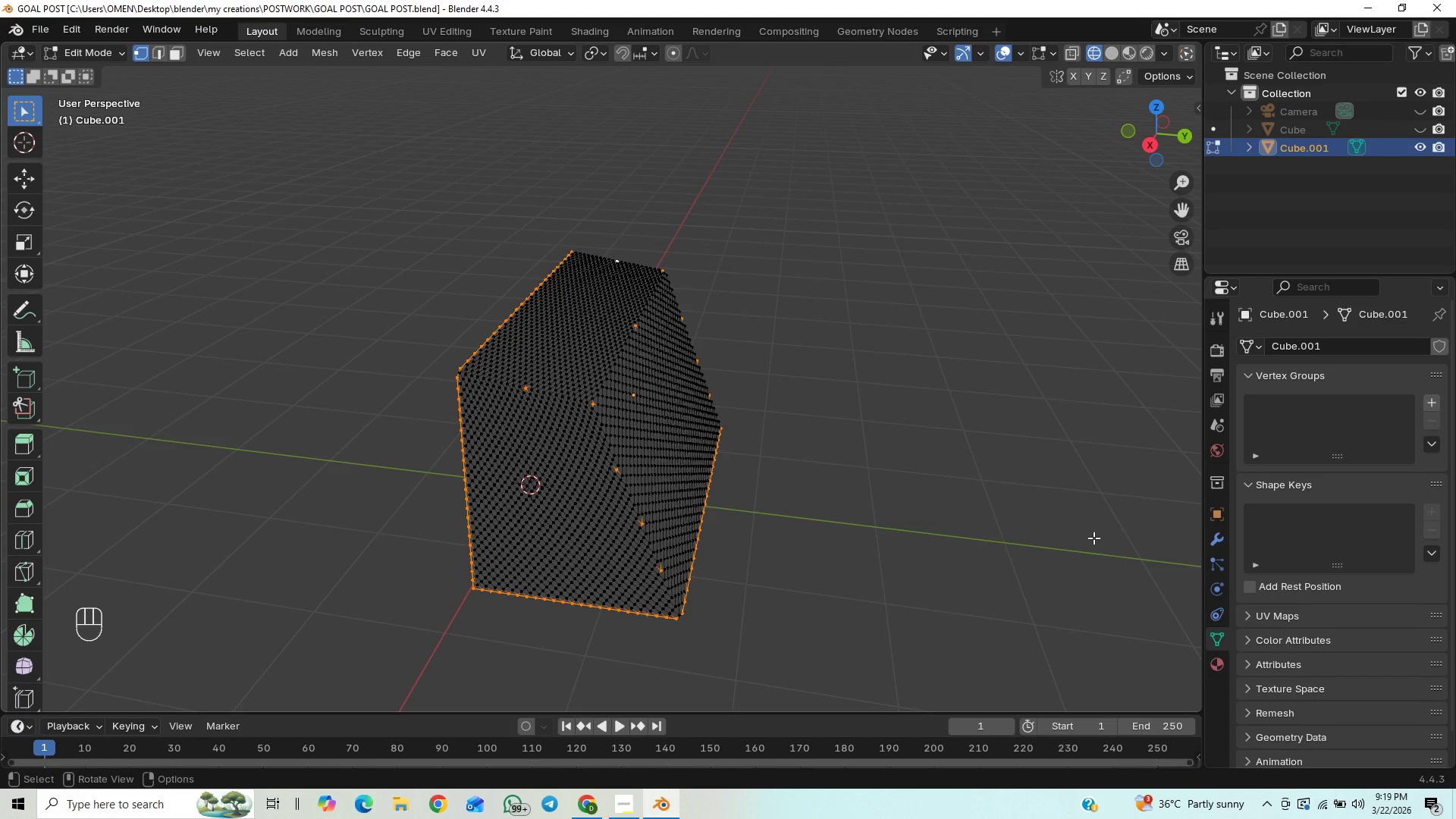 
key(Control+S)
 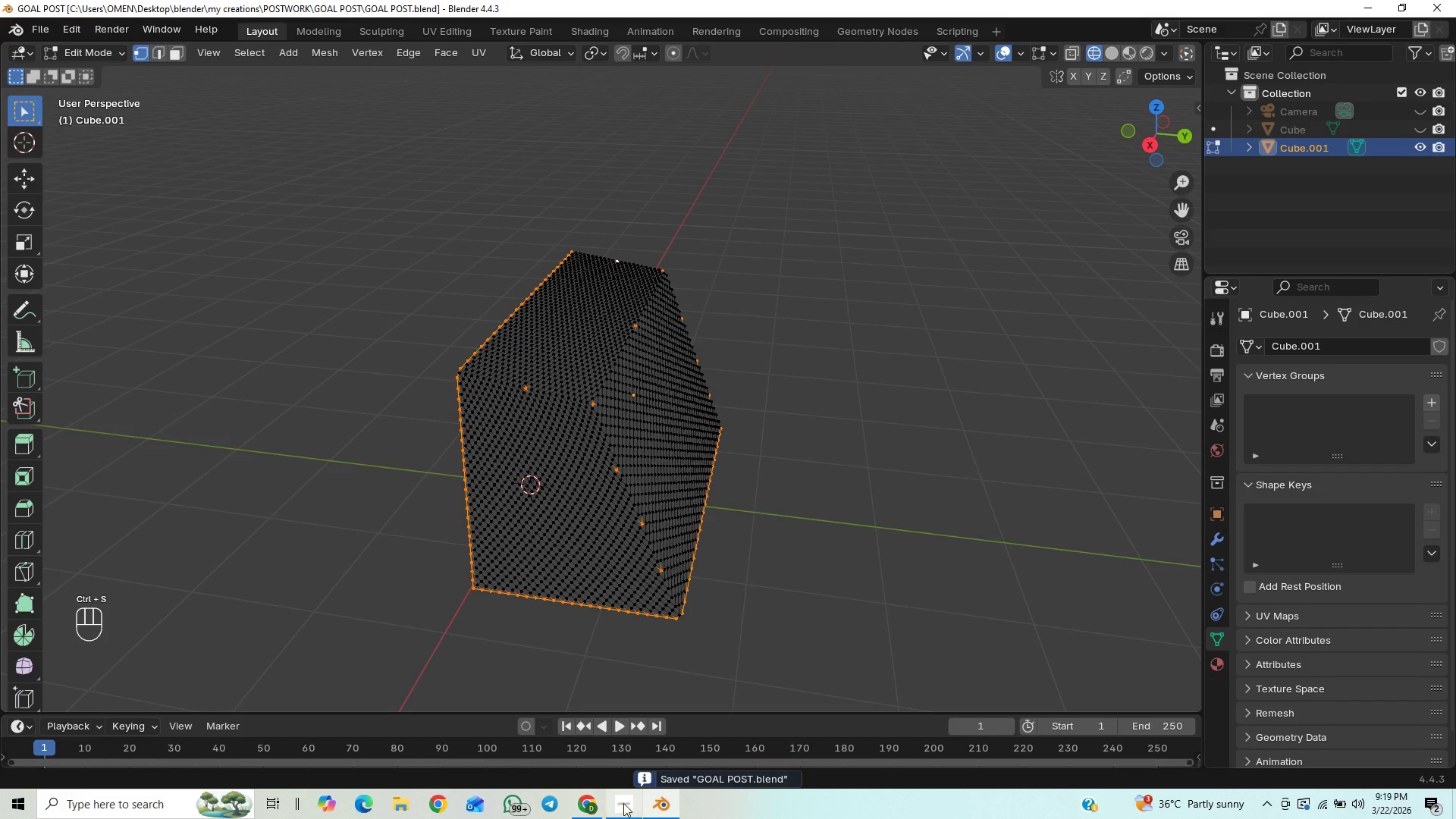 
left_click([624, 803])